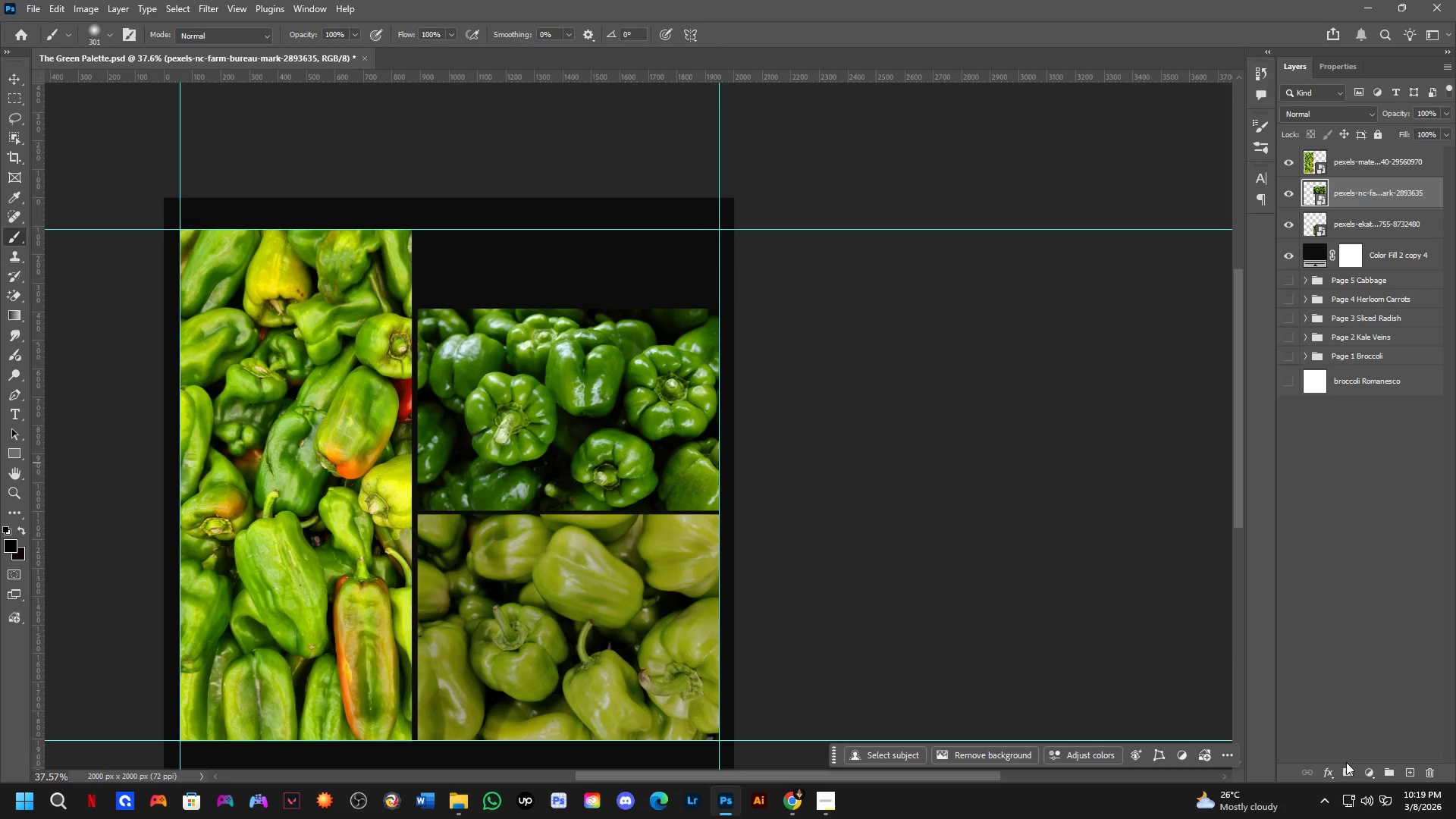 
left_click([1348, 765])
 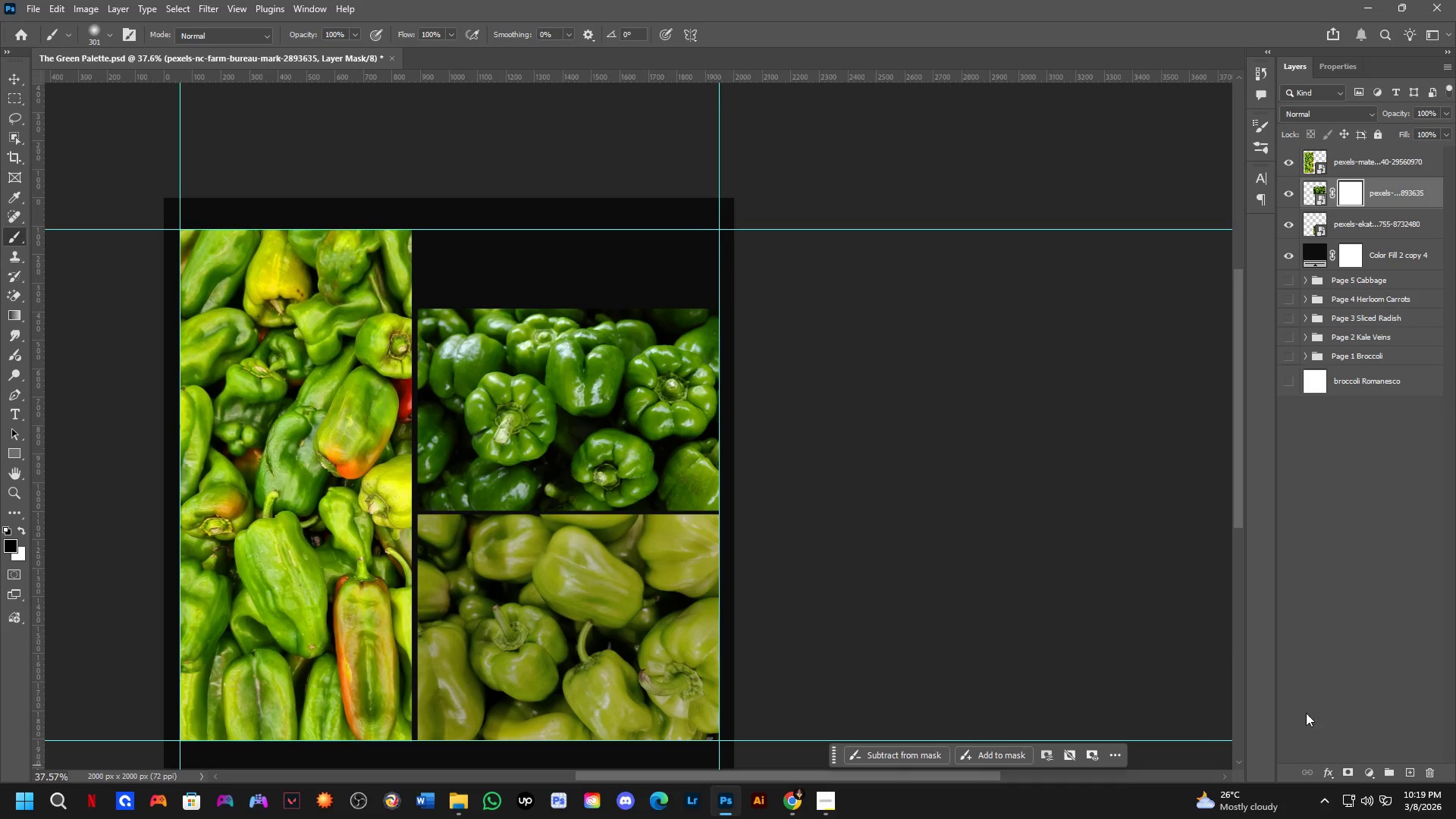 
key(B)
 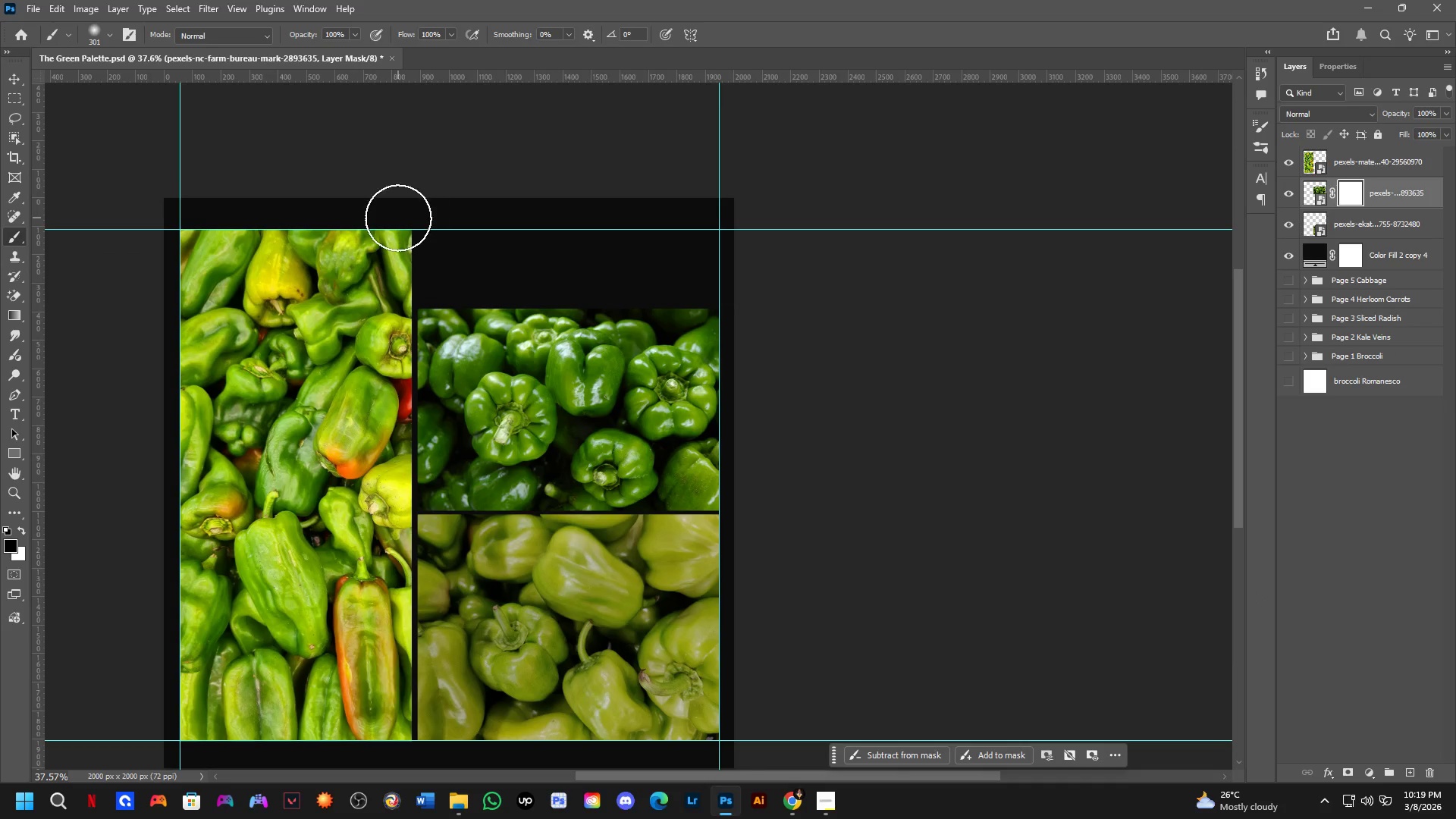 
scroll: coordinate [413, 243], scroll_direction: up, amount: 3.0
 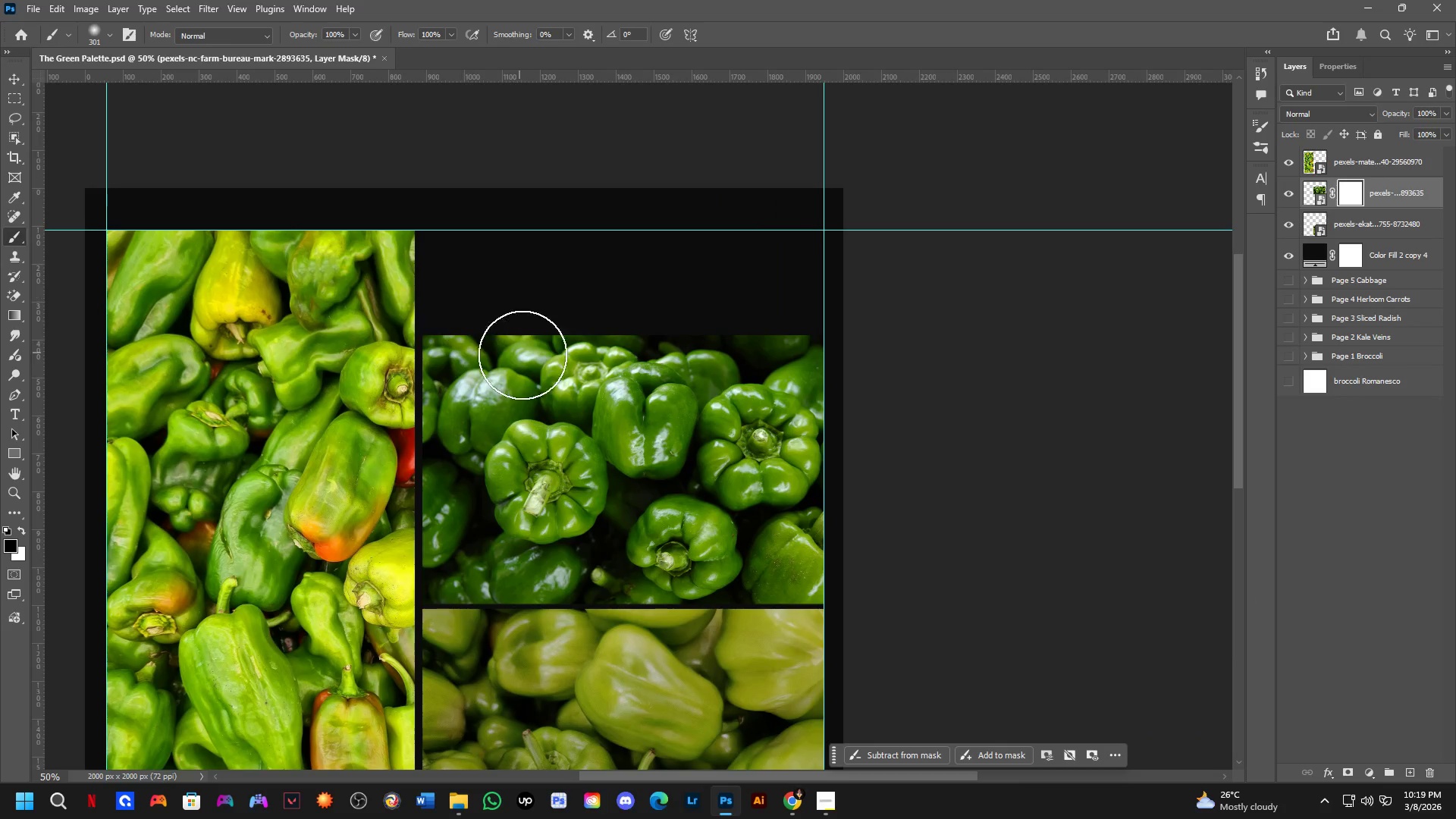 
hold_key(key=AltLeft, duration=0.34)
 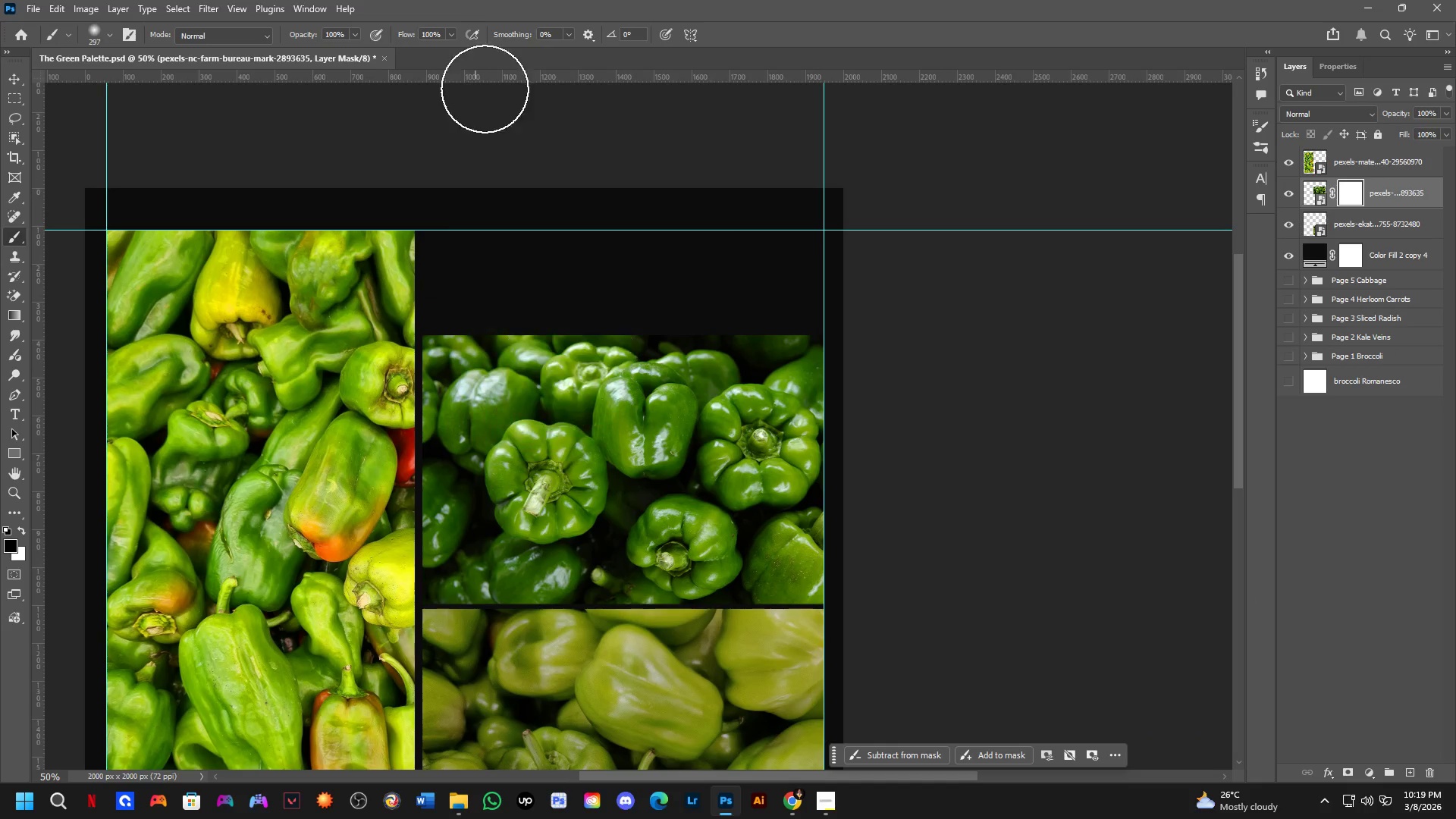 
key(Alt+AltLeft)
 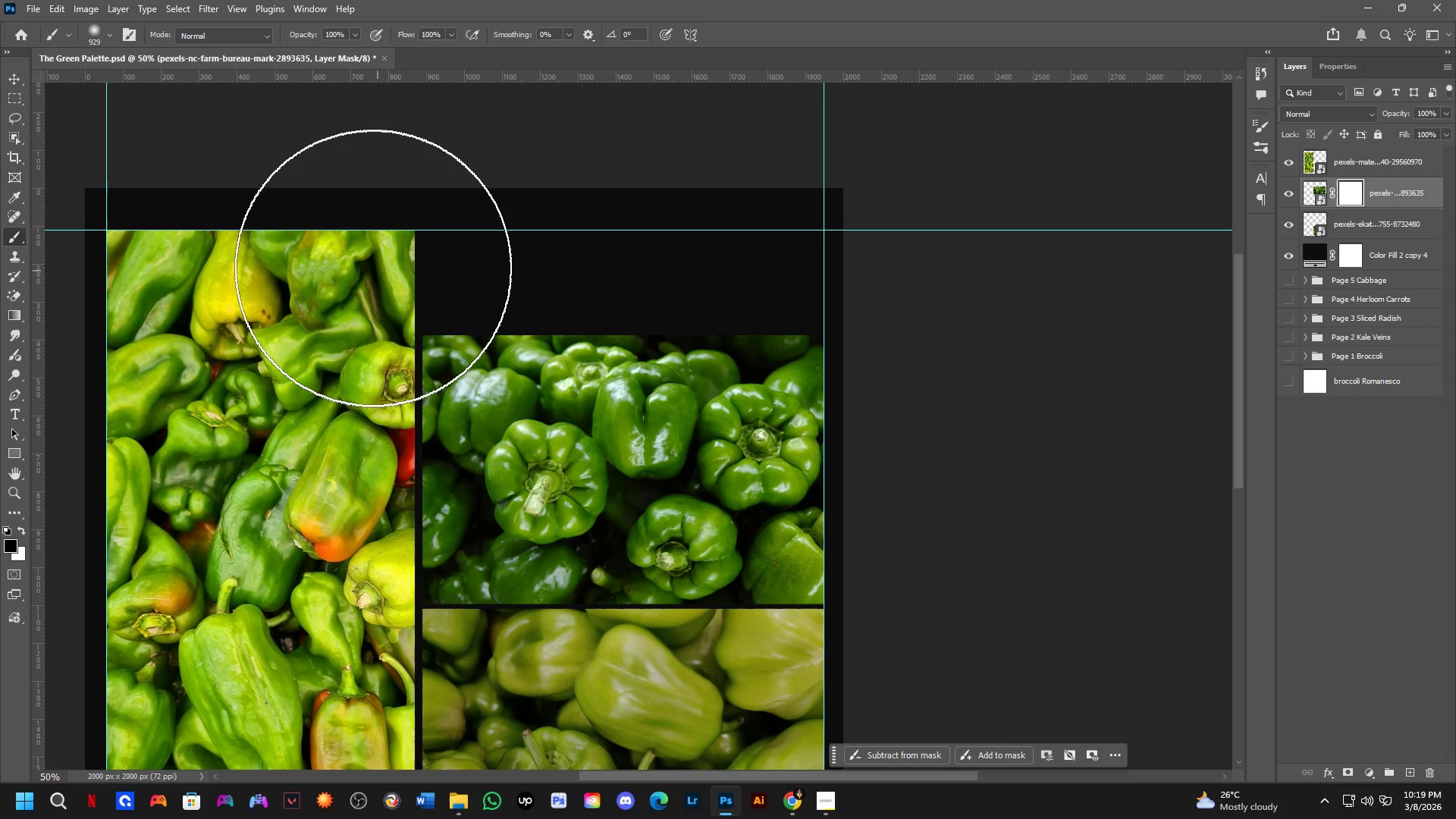 
left_click_drag(start_coordinate=[373, 253], to_coordinate=[1260, 194])
 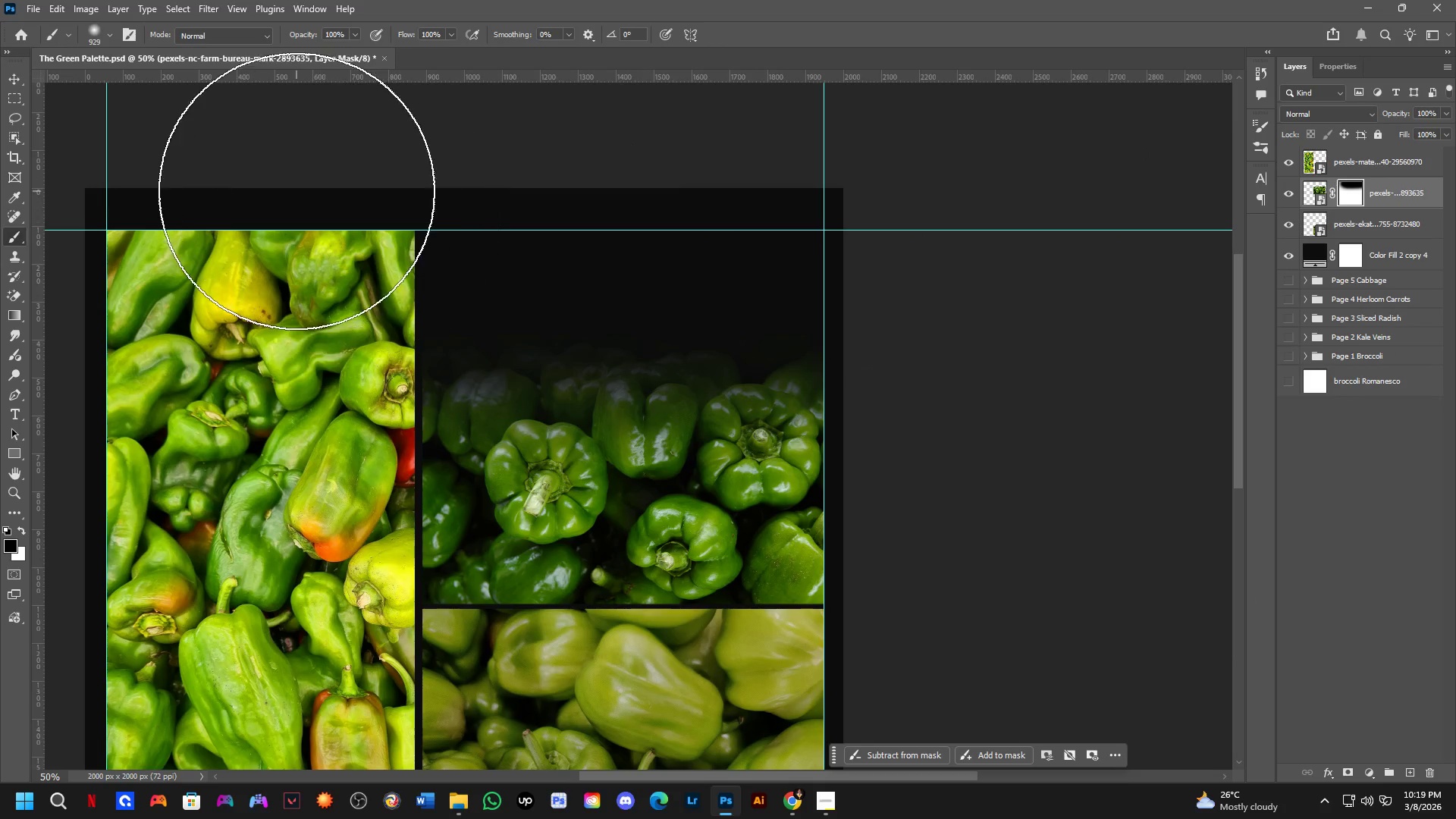 
left_click_drag(start_coordinate=[304, 190], to_coordinate=[1075, 174])
 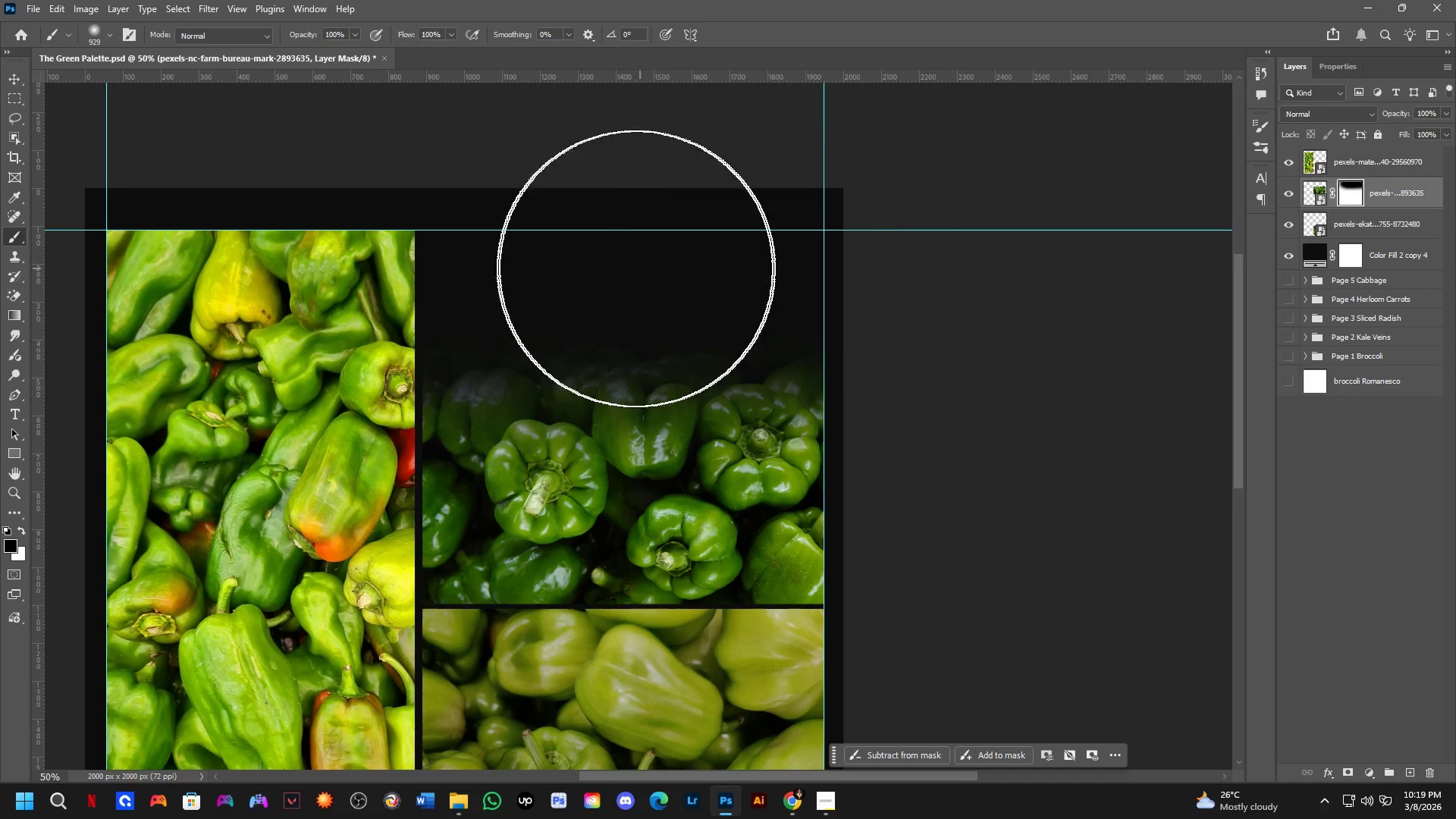 
scroll: coordinate [630, 268], scroll_direction: down, amount: 4.0
 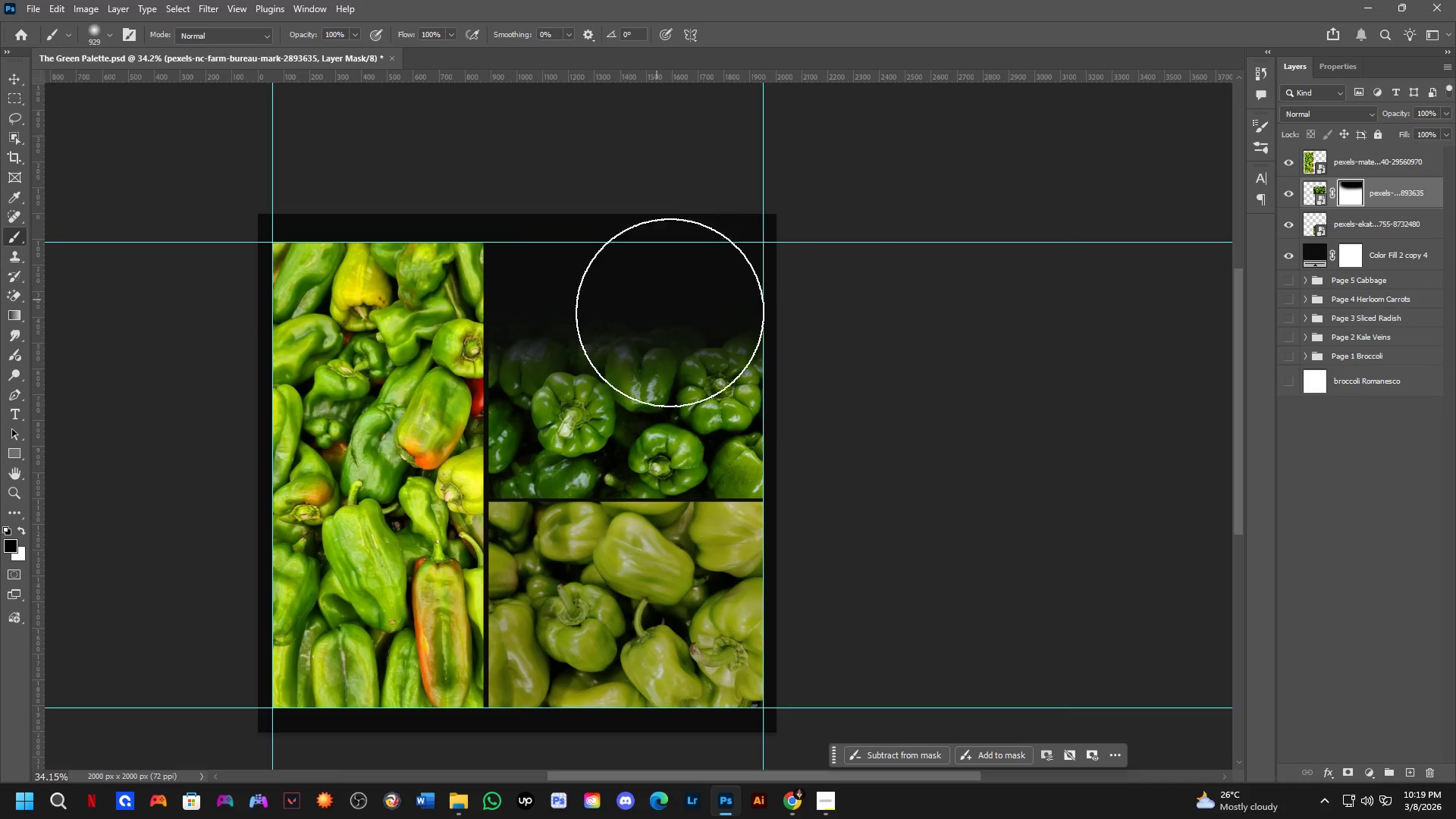 
hold_key(key=Space, duration=0.39)
 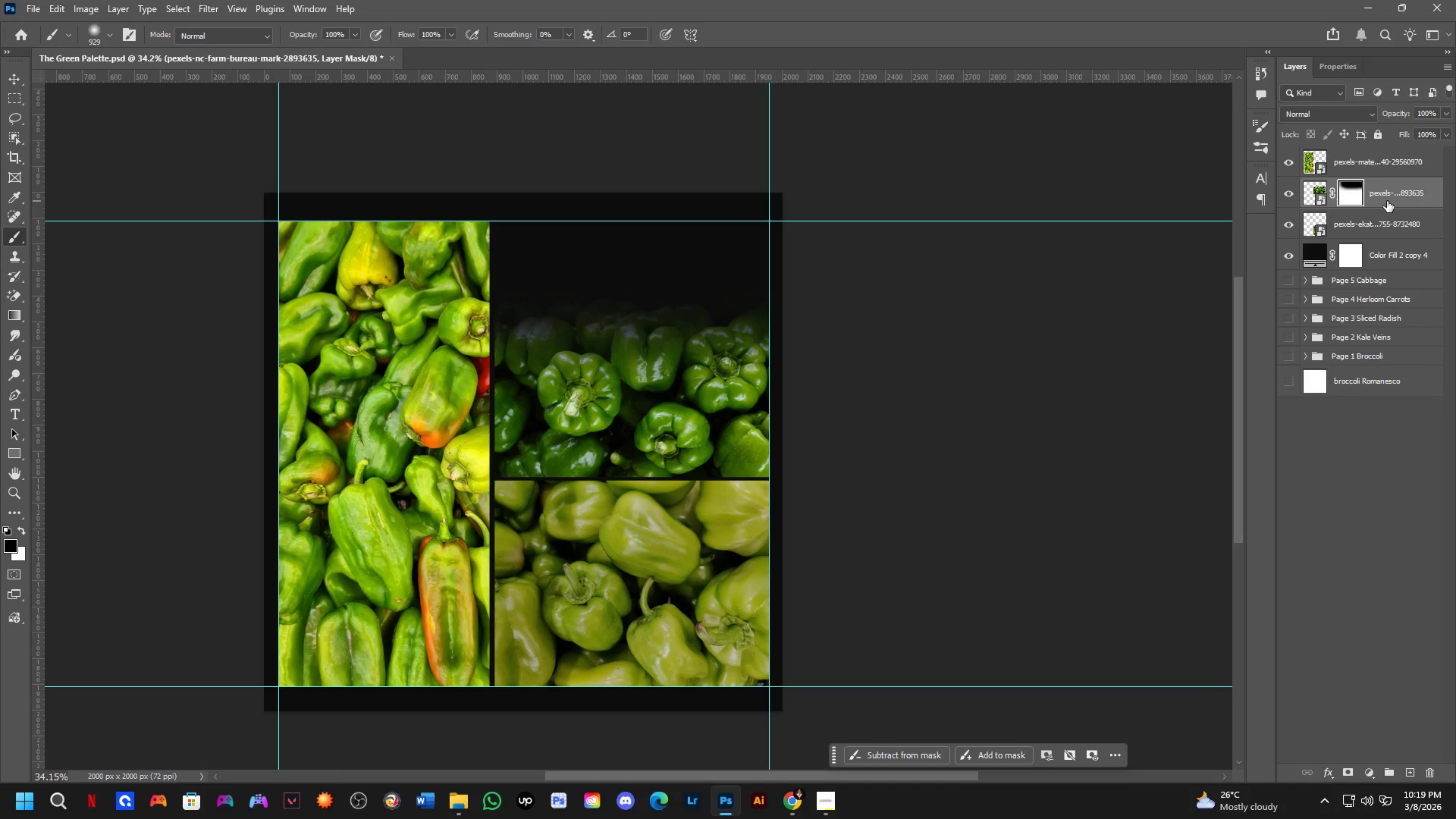 
left_click_drag(start_coordinate=[737, 371], to_coordinate=[743, 350])
 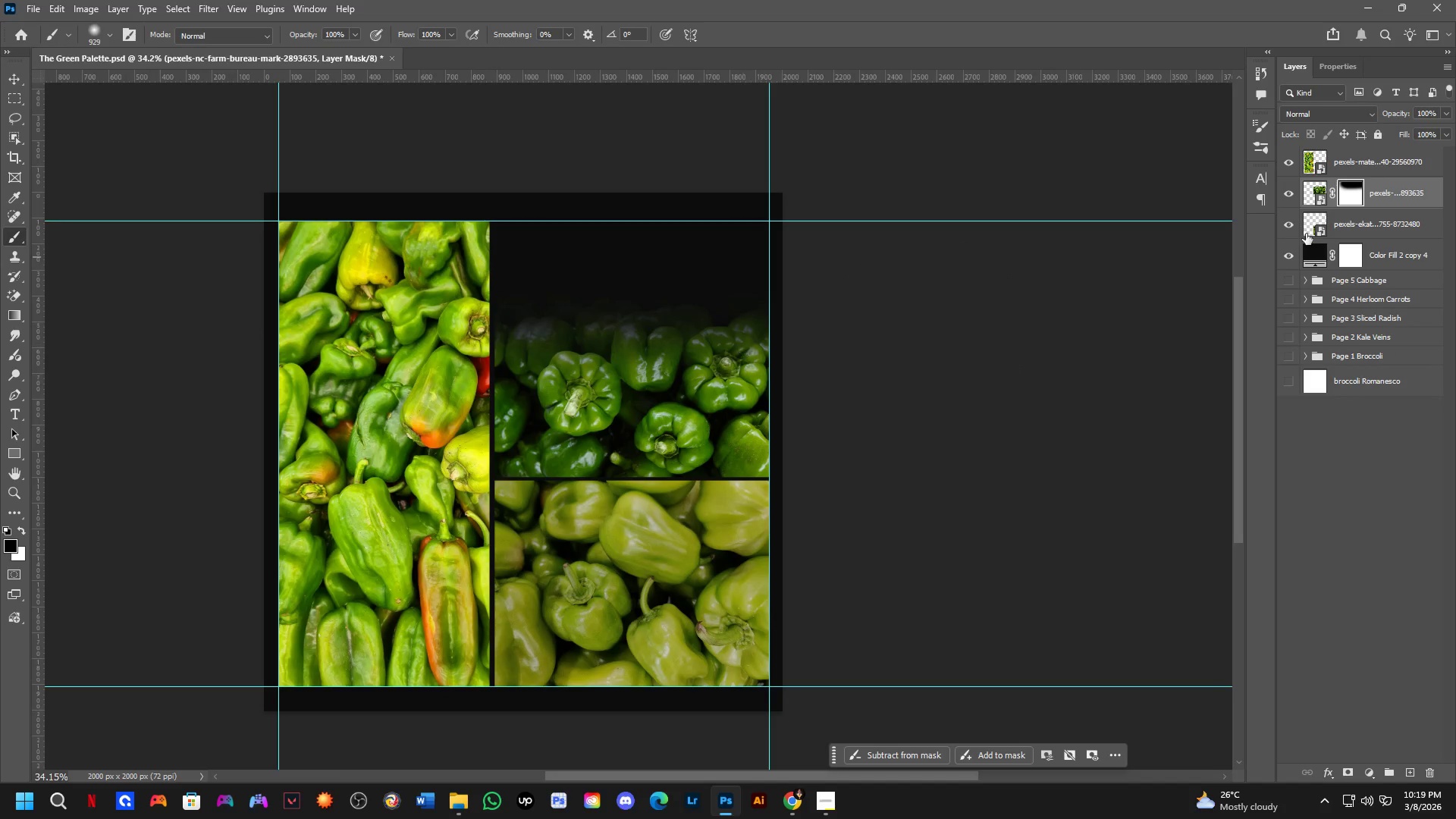 
key(Control+Z)
 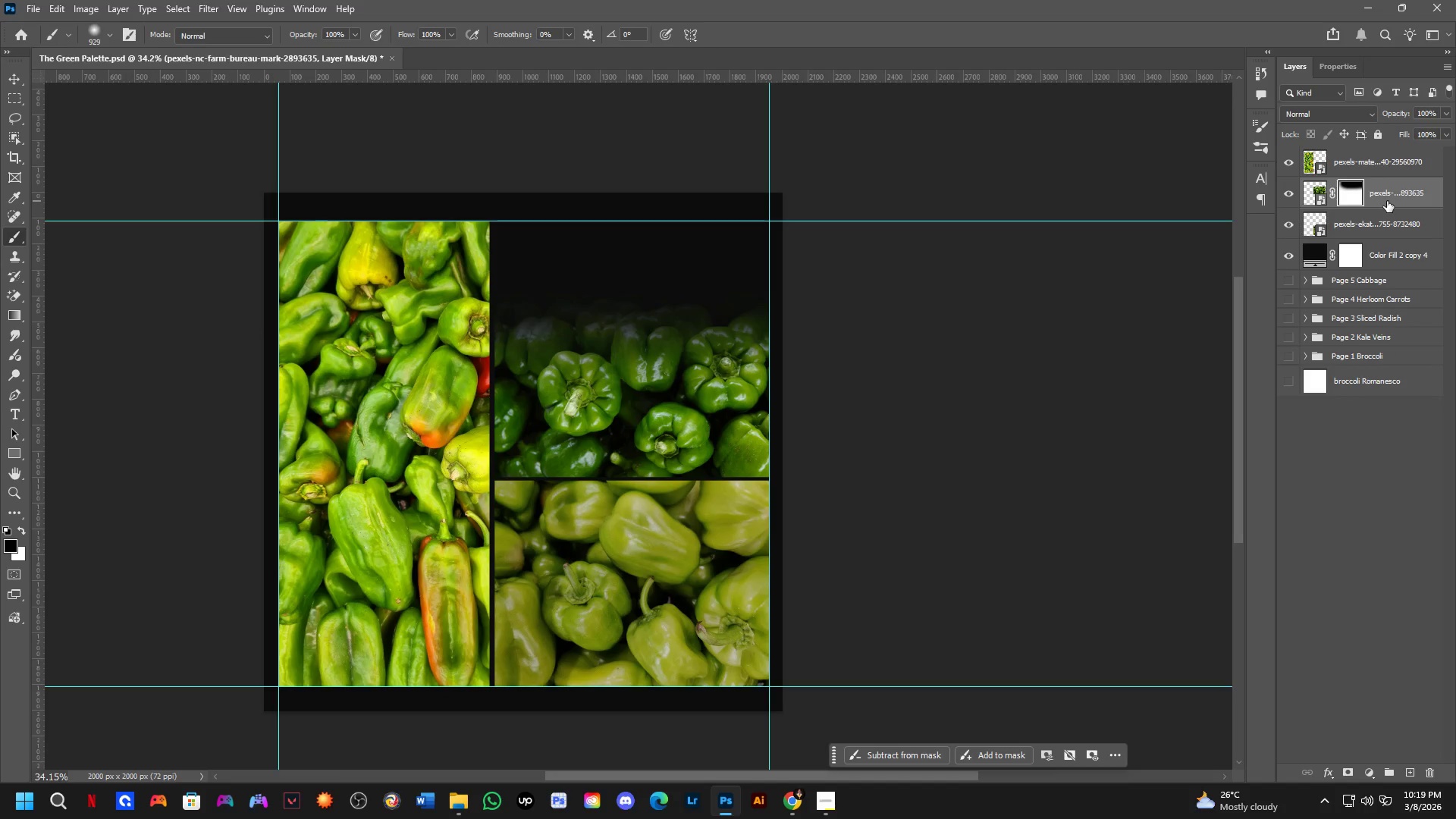 
key(Control+Z)
 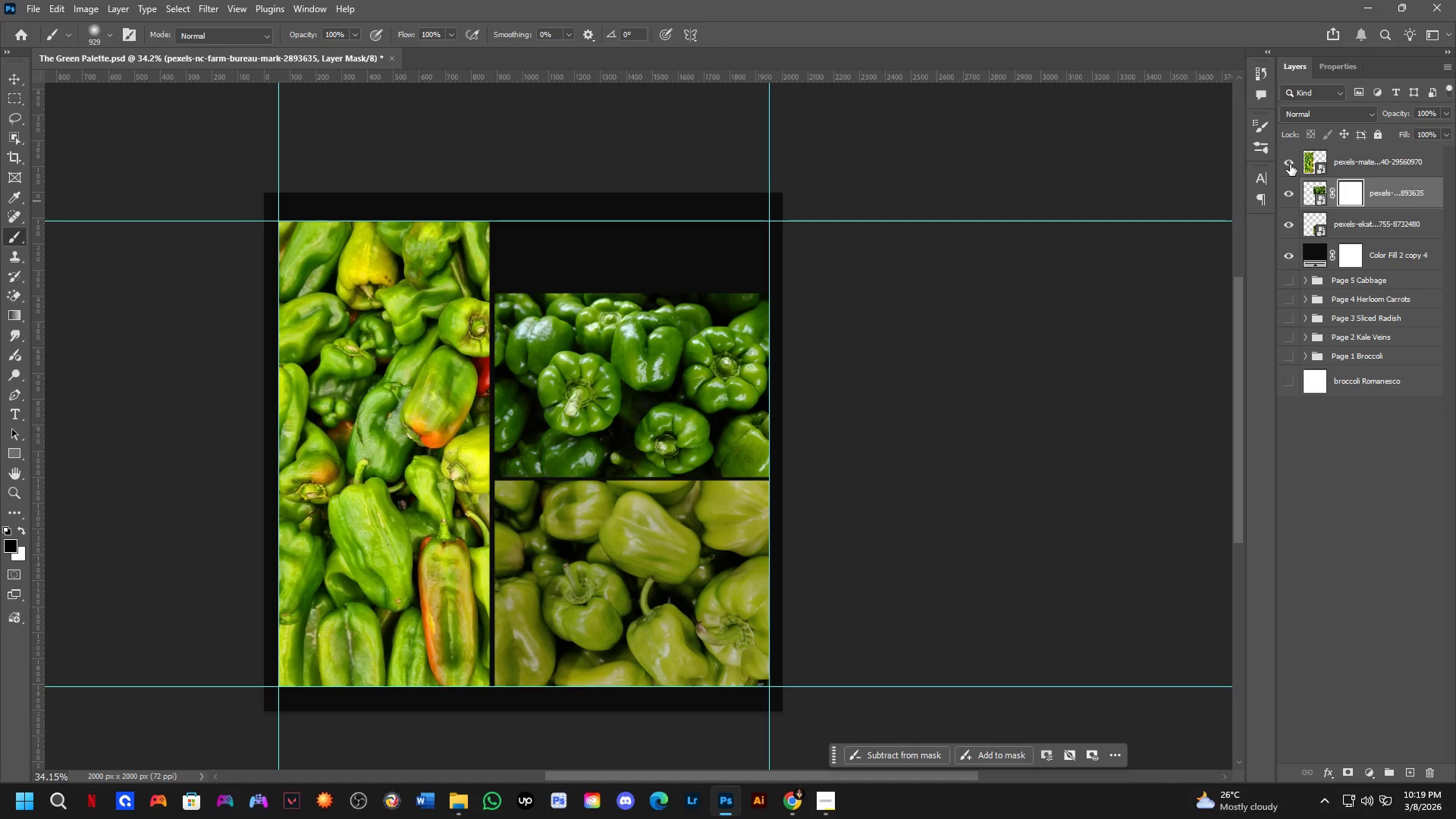 
hold_key(key=Space, duration=0.55)
 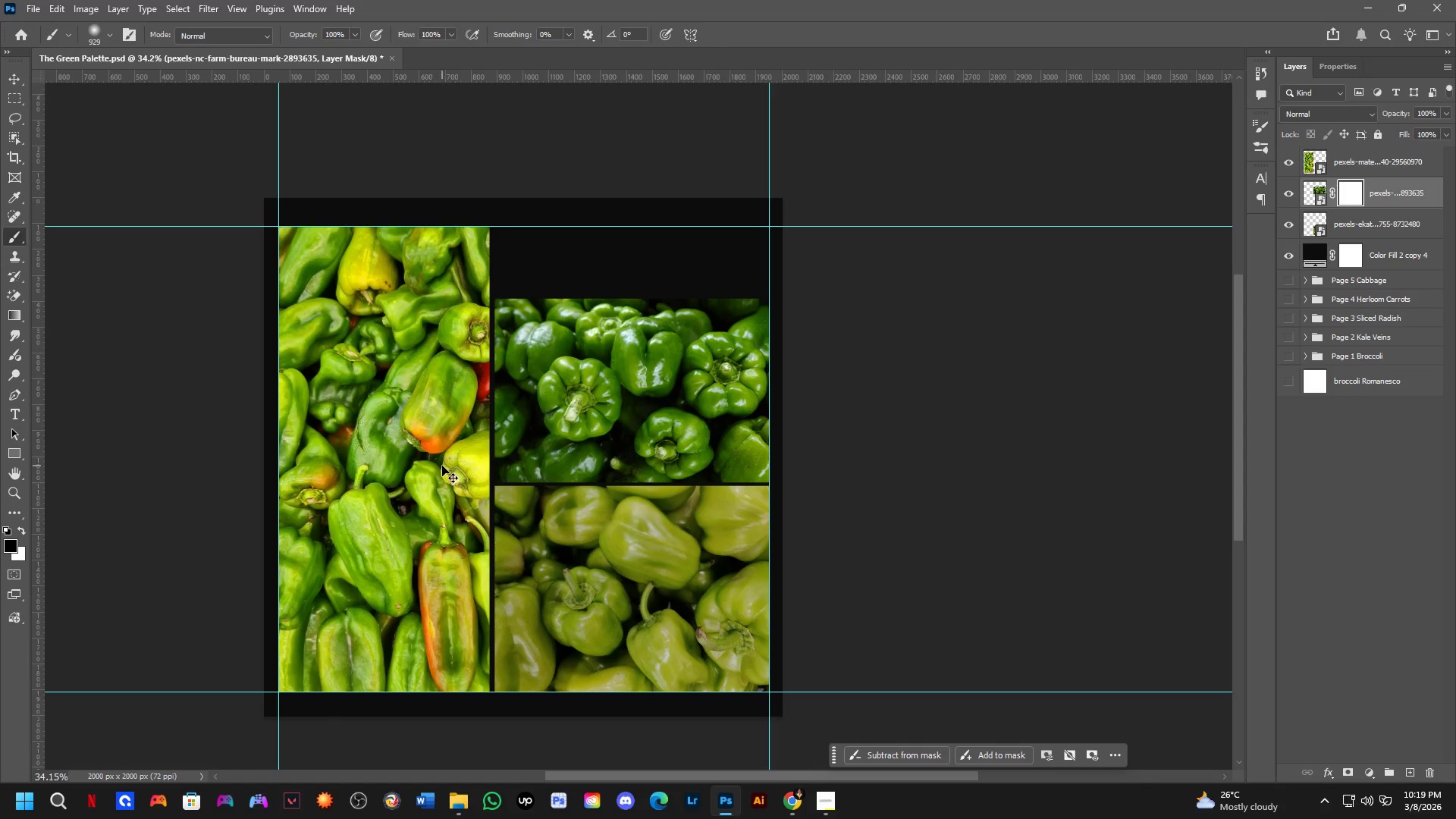 
left_click_drag(start_coordinate=[687, 410], to_coordinate=[687, 415])
 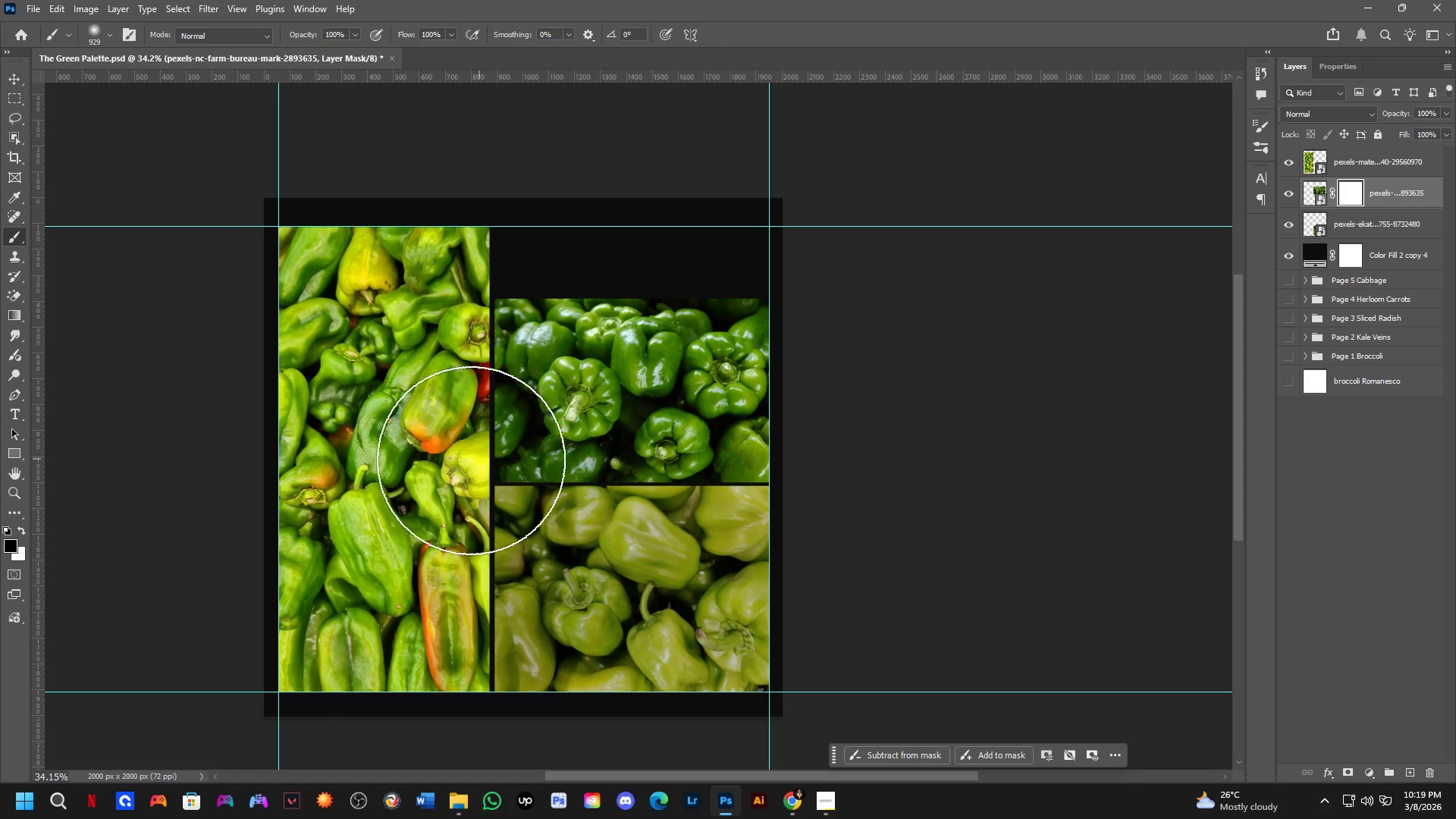 
hold_key(key=ControlLeft, duration=0.44)
left_click([442, 466])
 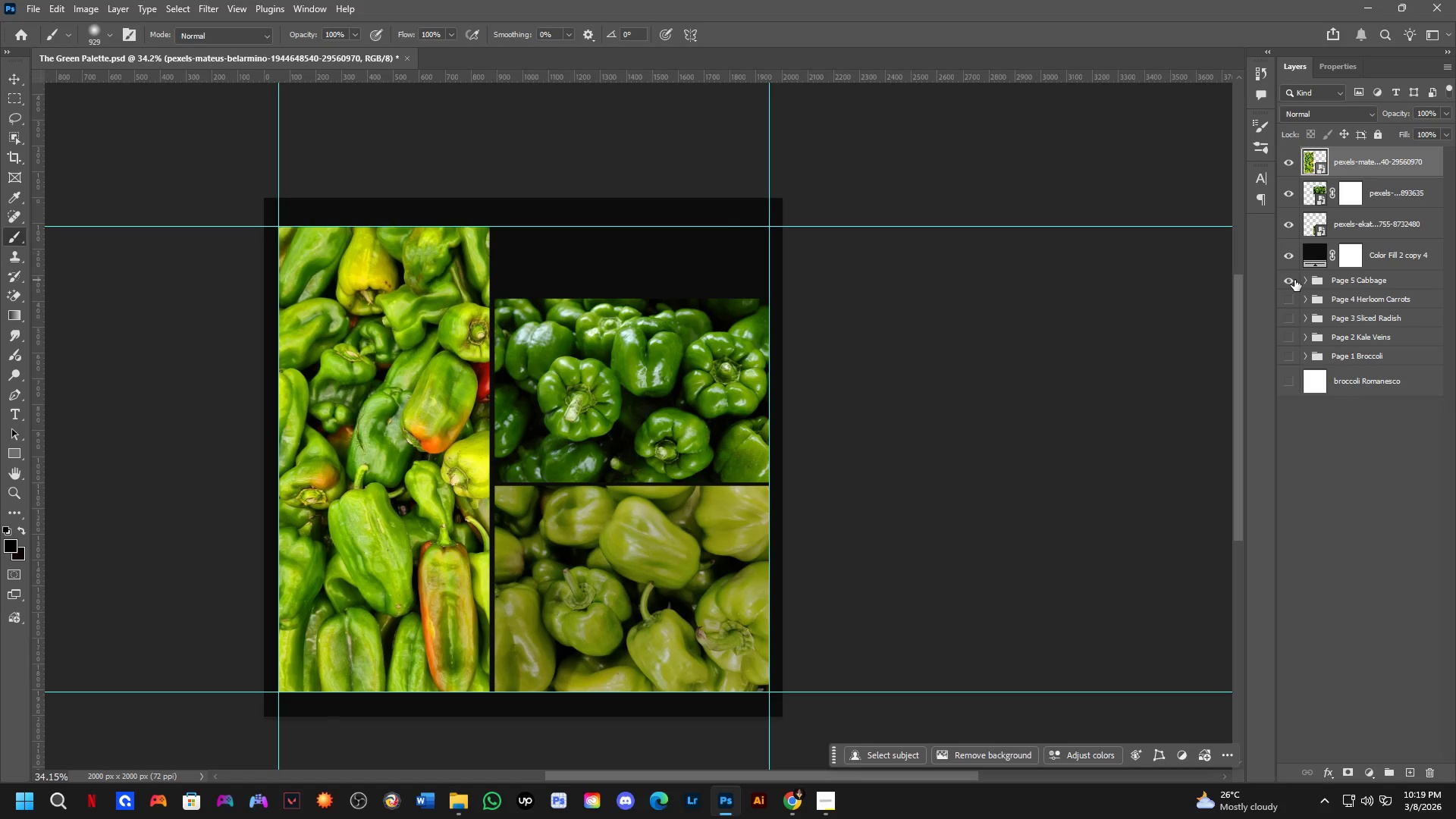 
left_click_drag(start_coordinate=[1288, 216], to_coordinate=[1288, 206])
 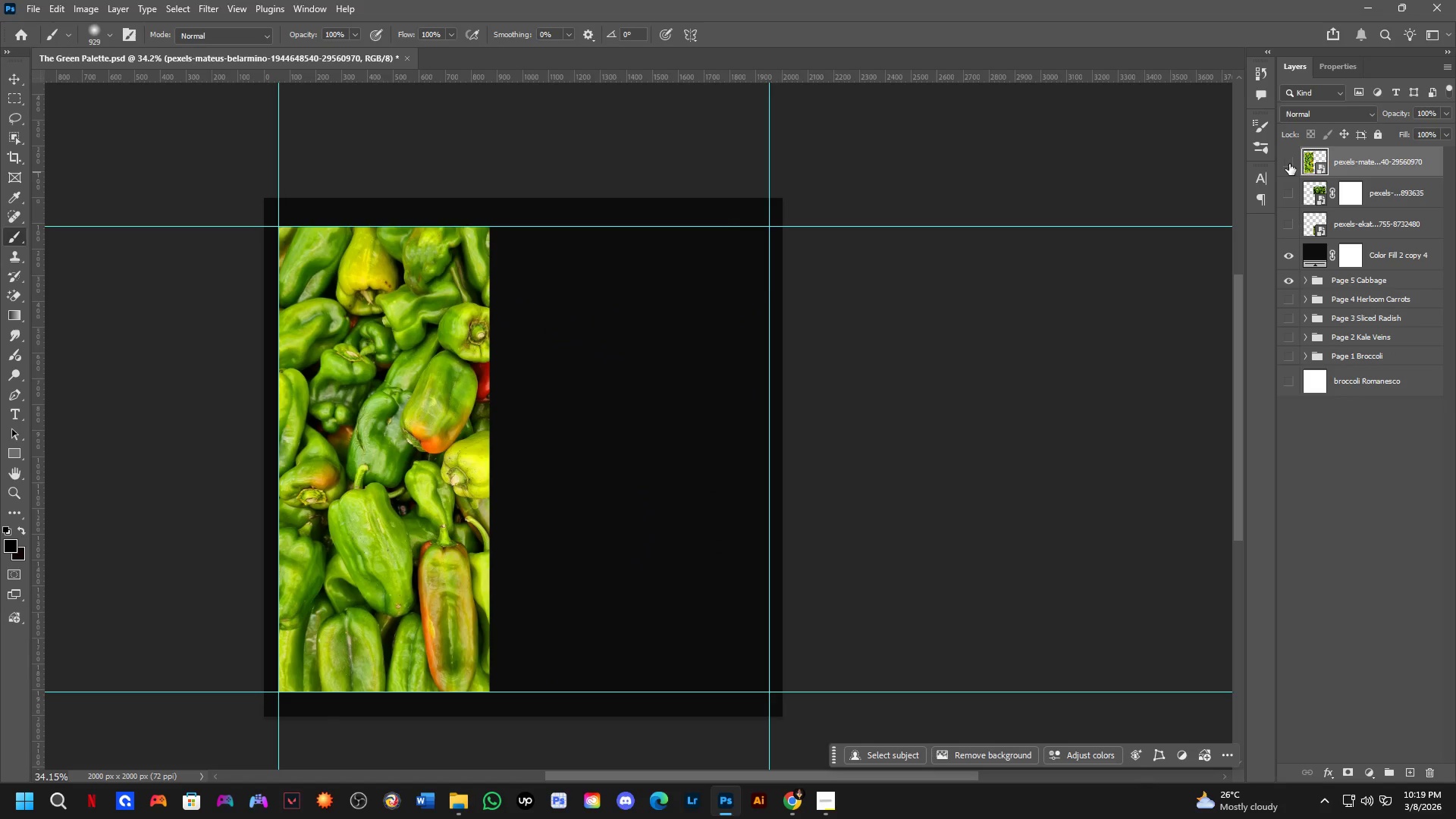 
left_click_drag(start_coordinate=[1290, 164], to_coordinate=[1288, 259])
 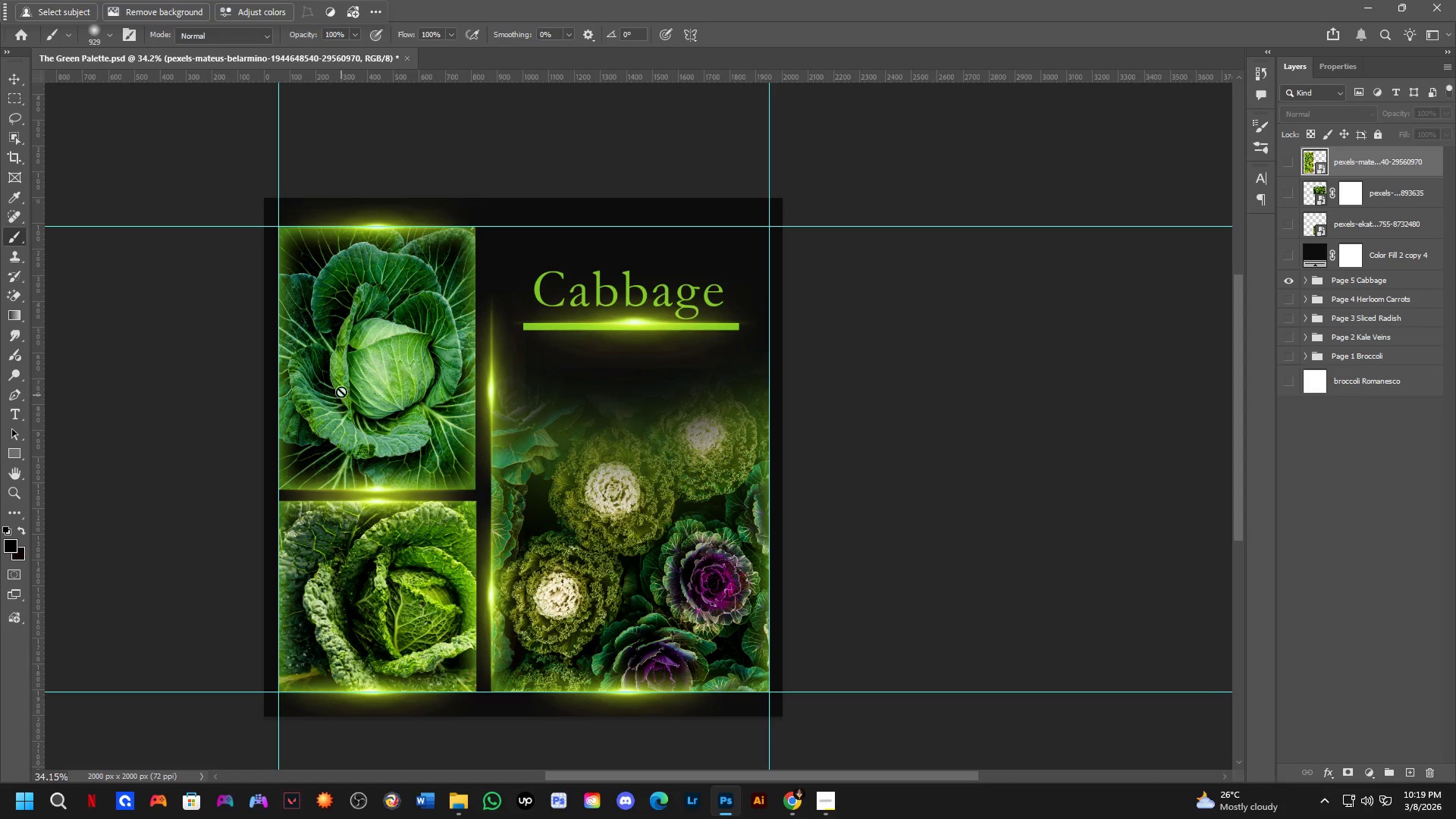 
hold_key(key=ControlLeft, duration=0.39)
 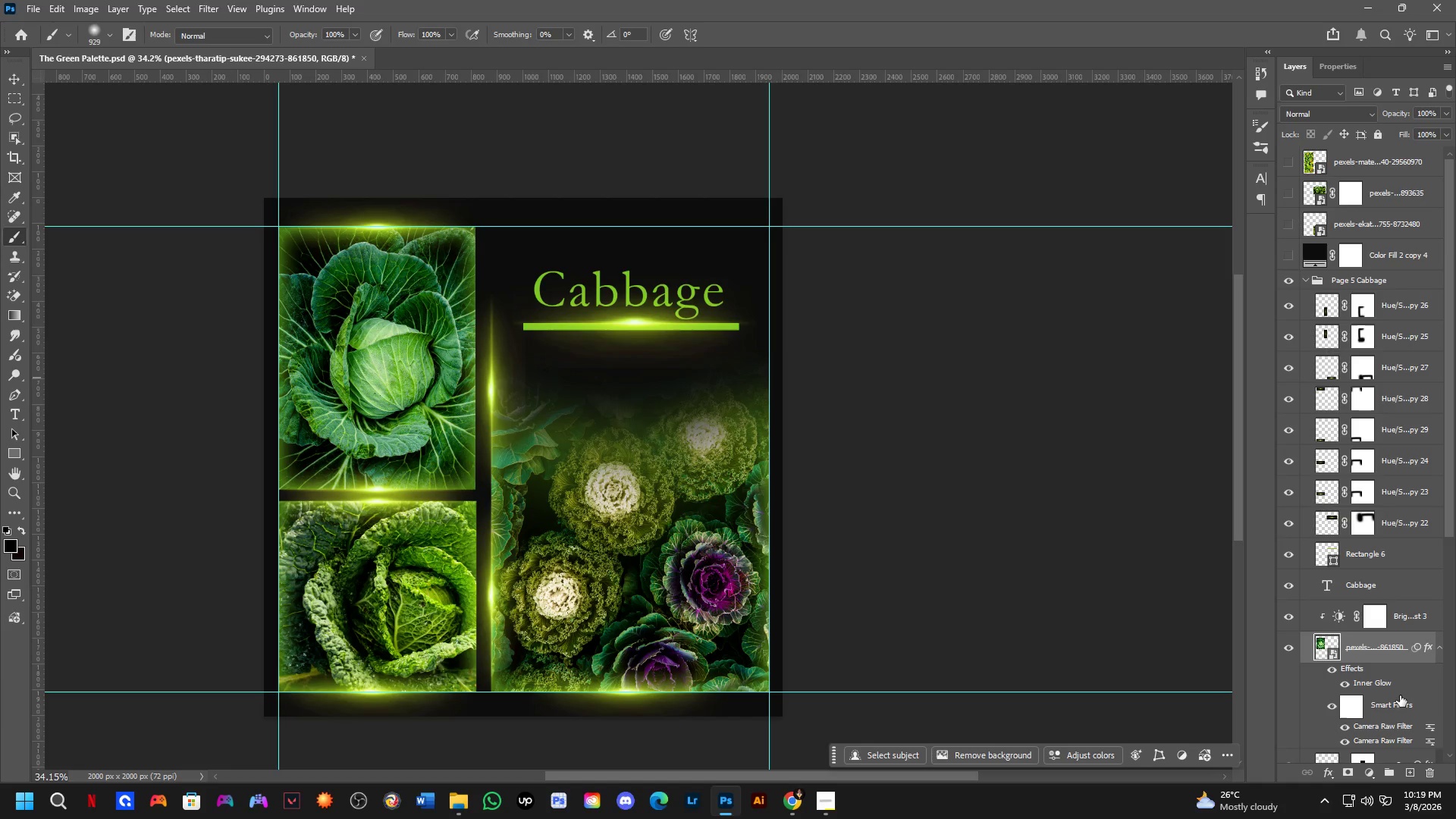 
hold_key(key=ControlLeft, duration=1.44)
hold_key(key=AltLeft, duration=1.38)
hold_key(key=ShiftLeft, duration=1.34)
left_click_drag(start_coordinate=[1414, 670], to_coordinate=[1411, 675])
 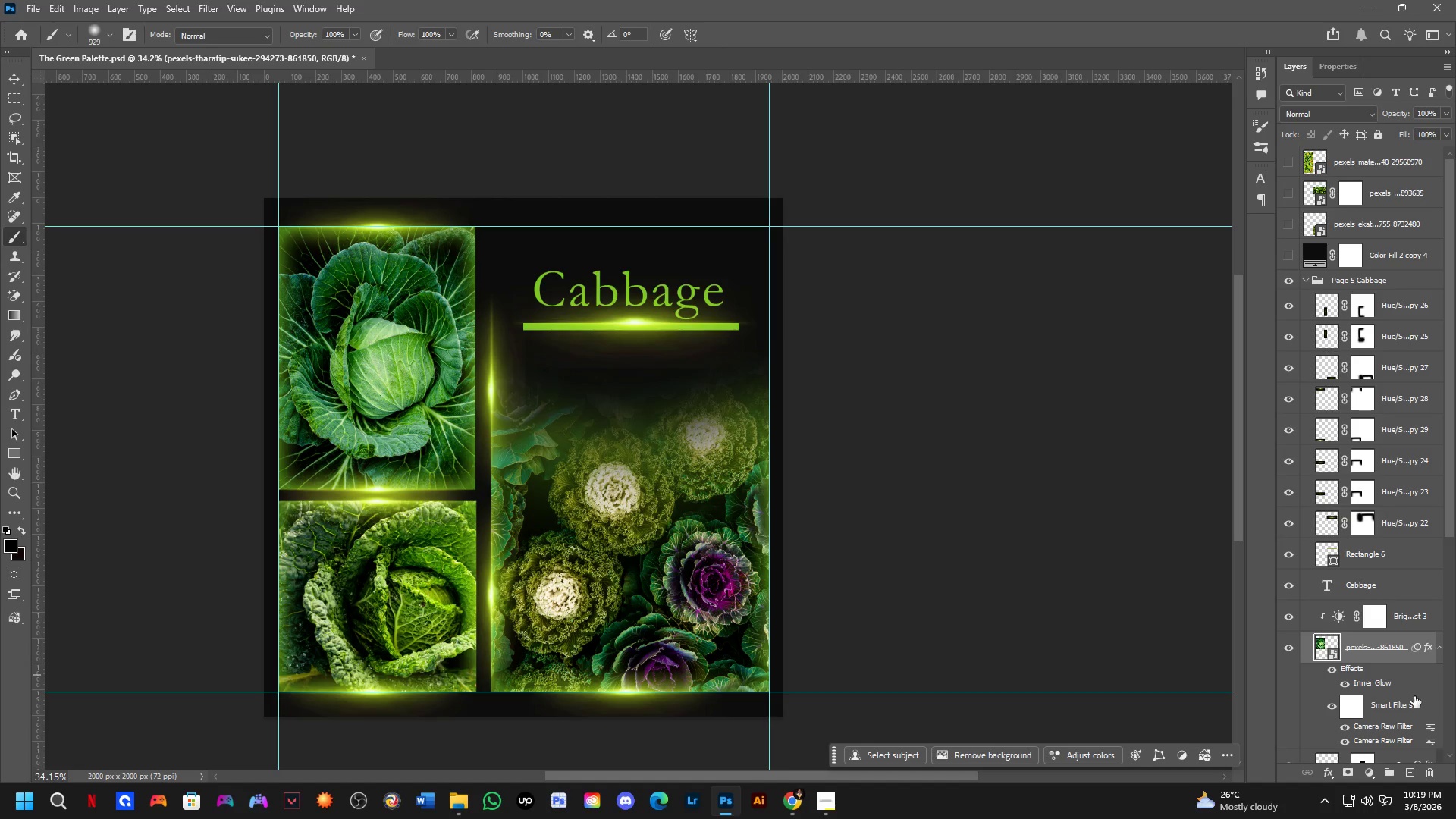 
hold_key(key=ControlLeft, duration=1.11)
hold_key(key=ShiftLeft, duration=1.06)
hold_key(key=AltLeft, duration=1.08)
left_click_drag(start_coordinate=[1412, 697], to_coordinate=[1404, 679])
 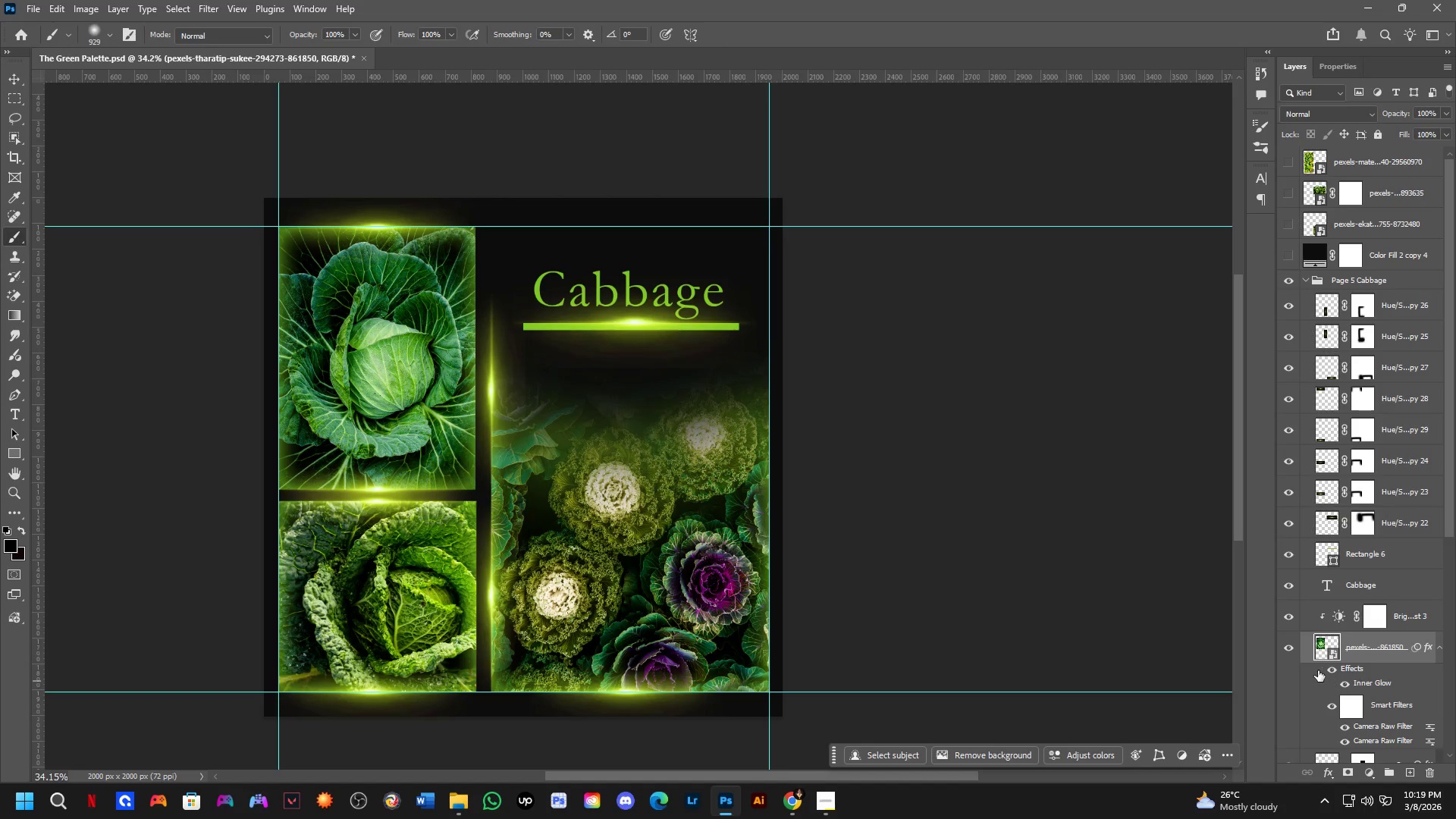 
left_click_drag(start_coordinate=[1317, 670], to_coordinate=[1346, 687])
 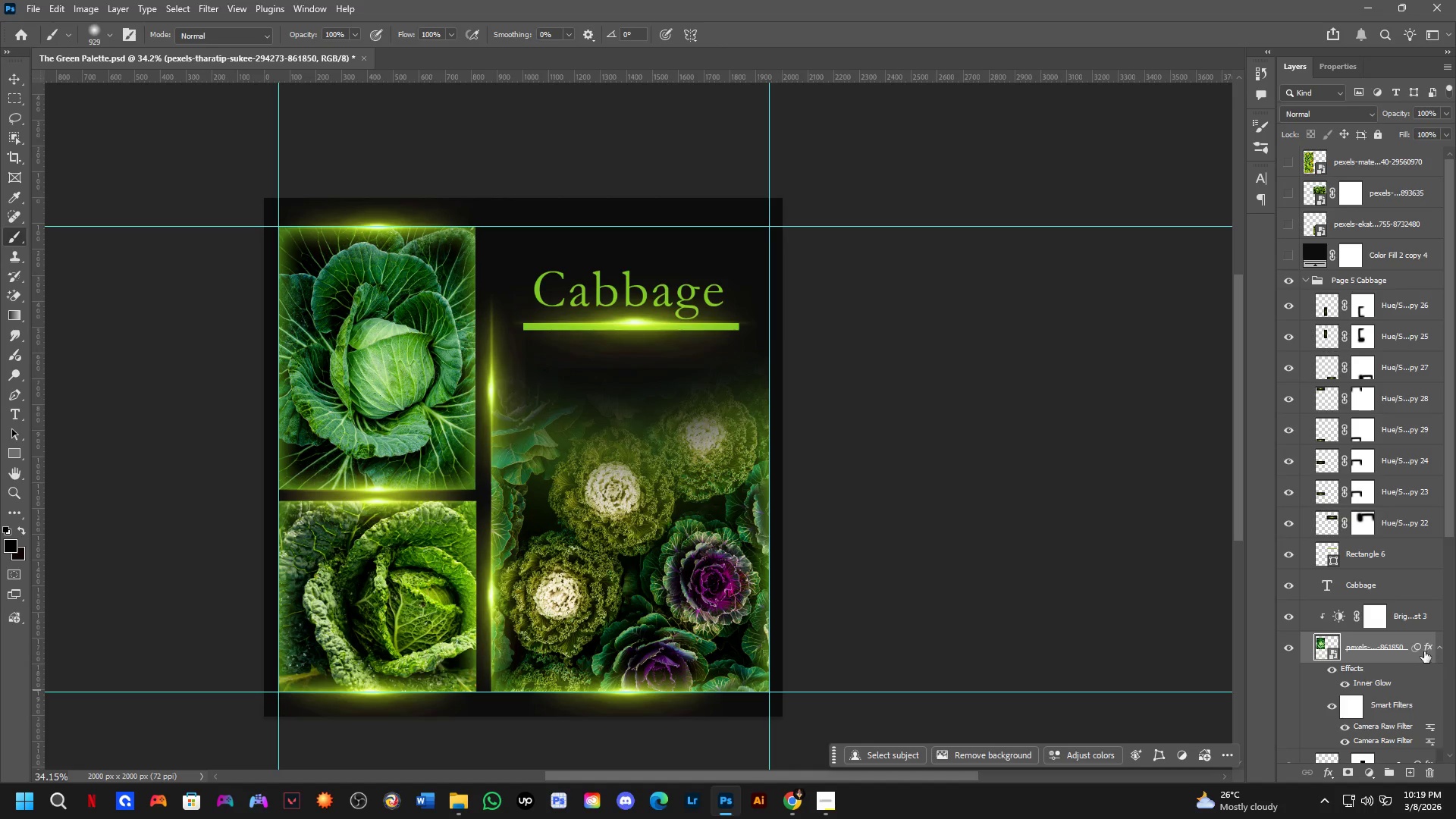 
hold_key(key=ControlLeft, duration=0.39)
hold_key(key=AltLeft, duration=0.42)
hold_key(key=ShiftLeft, duration=0.36)
left_click_drag(start_coordinate=[1419, 648], to_coordinate=[1389, 169])
 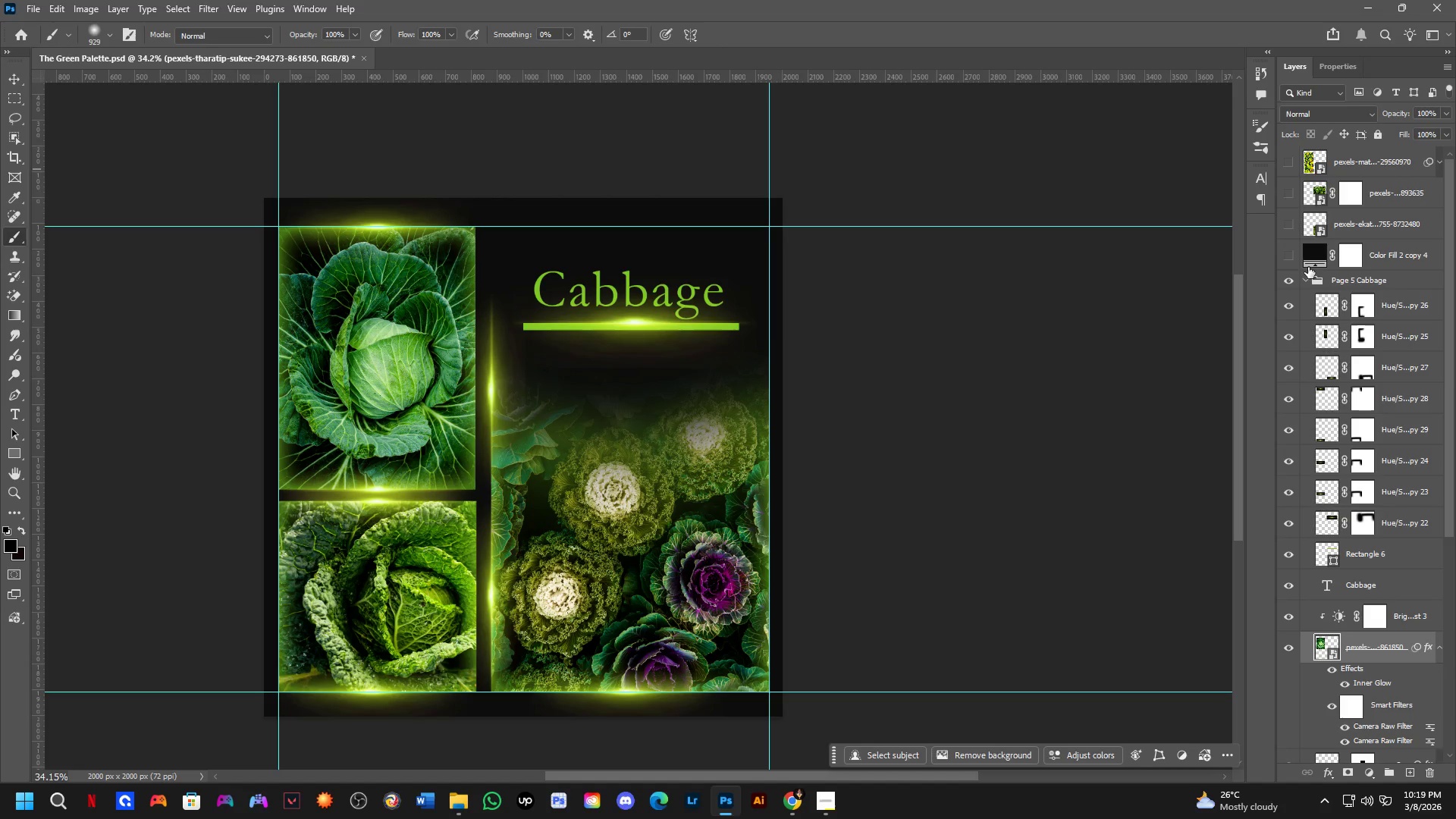 
left_click([1306, 285])
 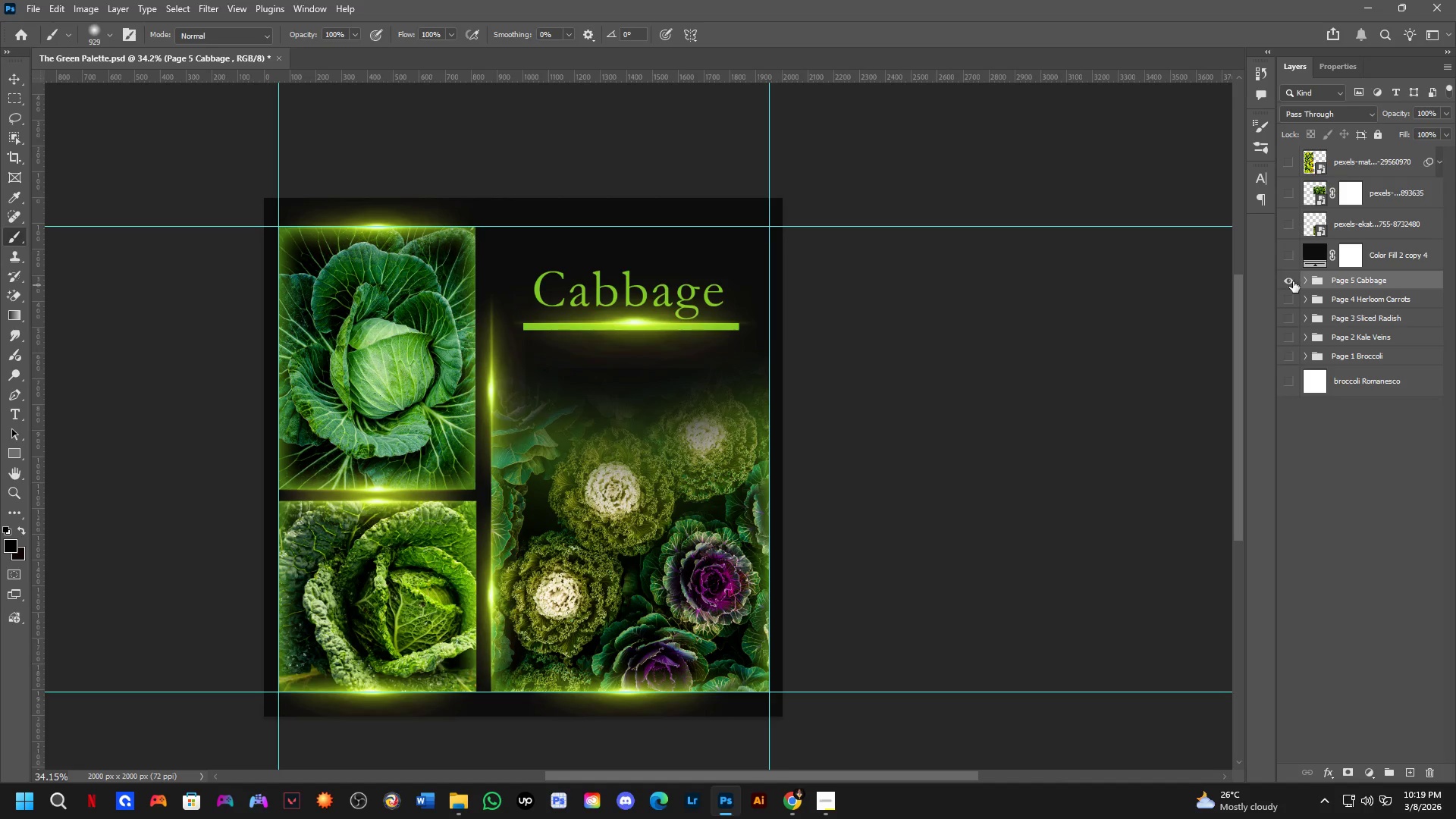 
left_click([1294, 282])
 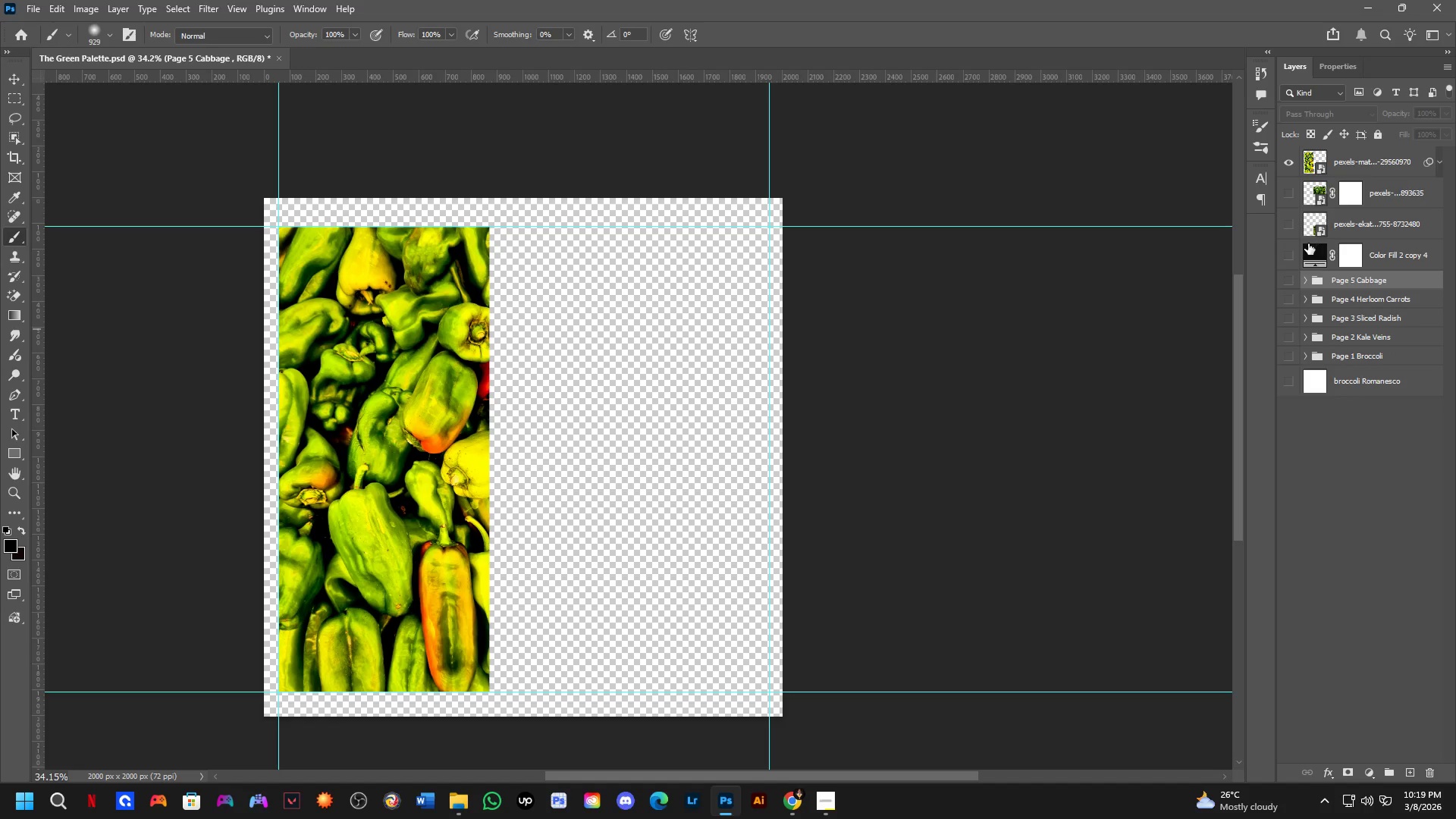 
double_click([1287, 223])
 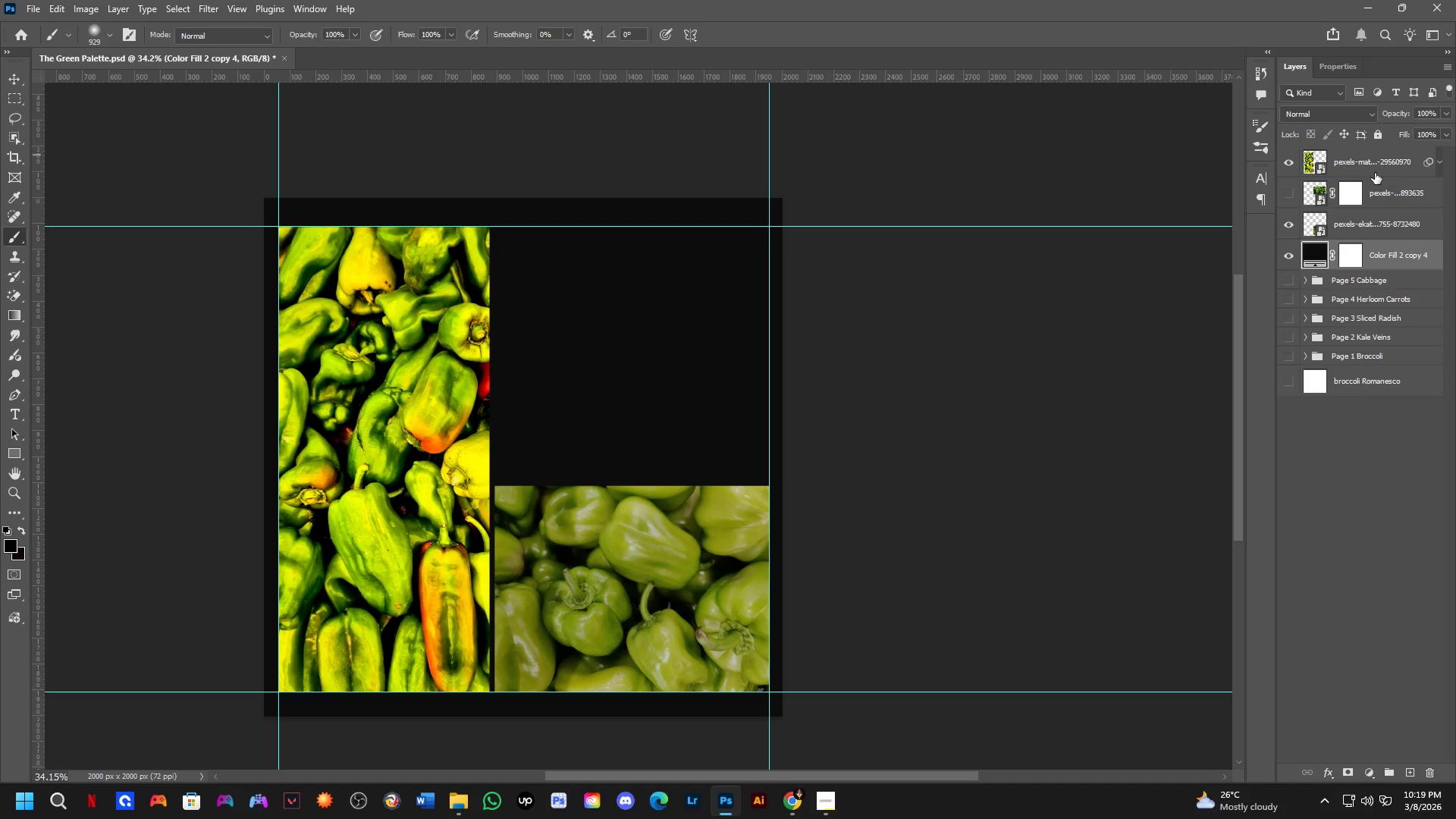 
left_click([1436, 162])
 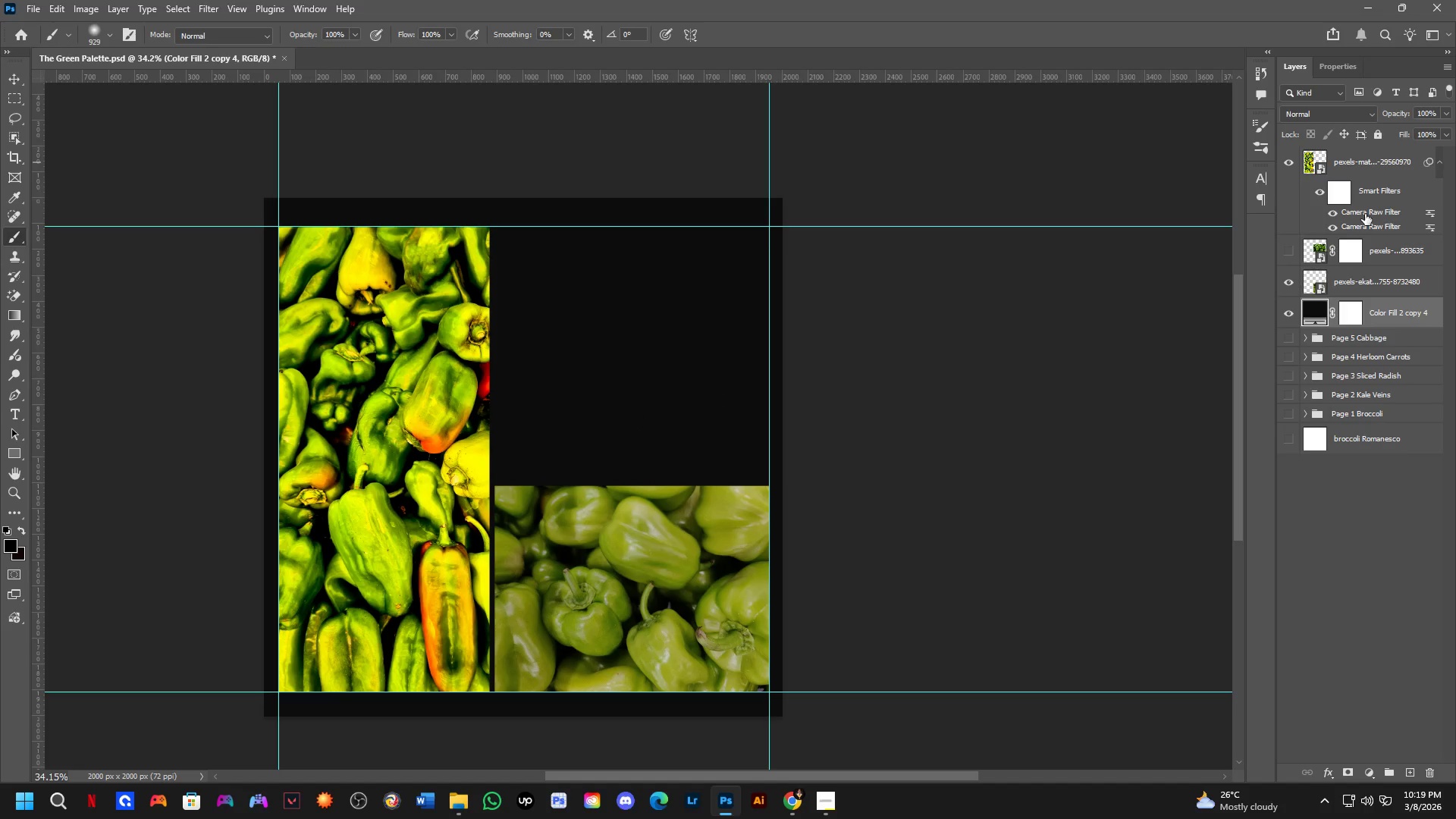 
left_click([1335, 210])
 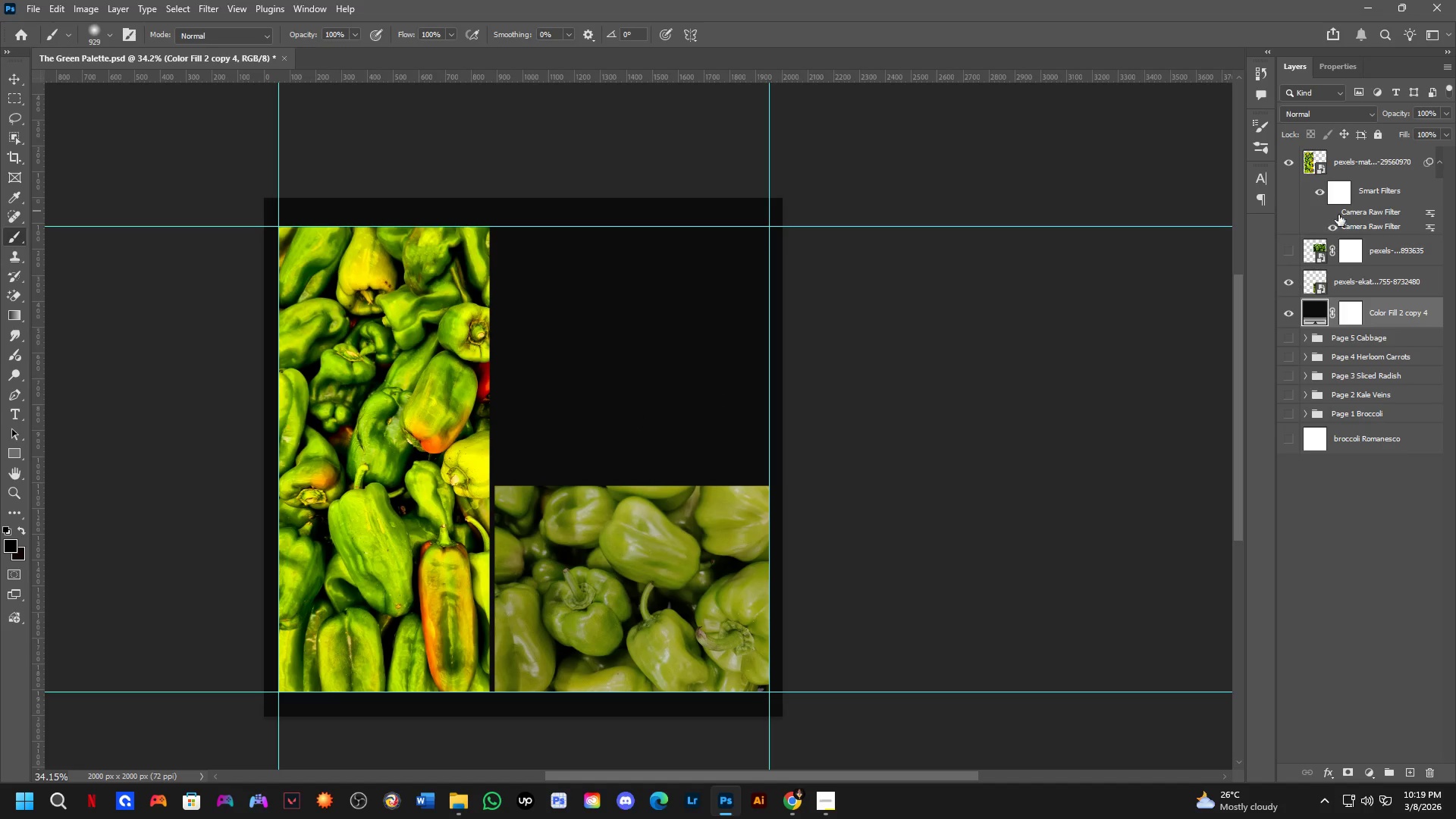 
right_click([1358, 209])
 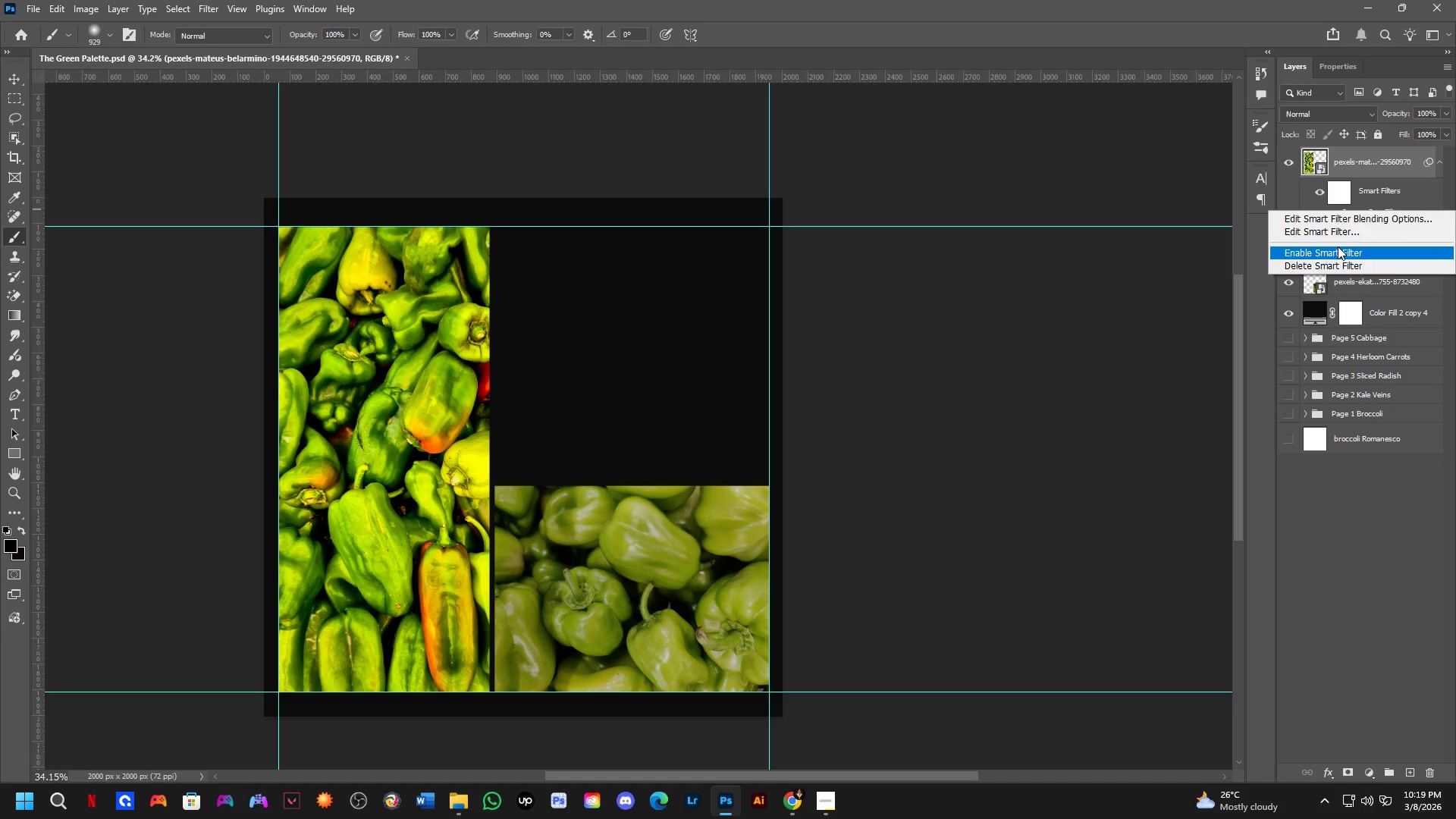 
left_click([1332, 265])
 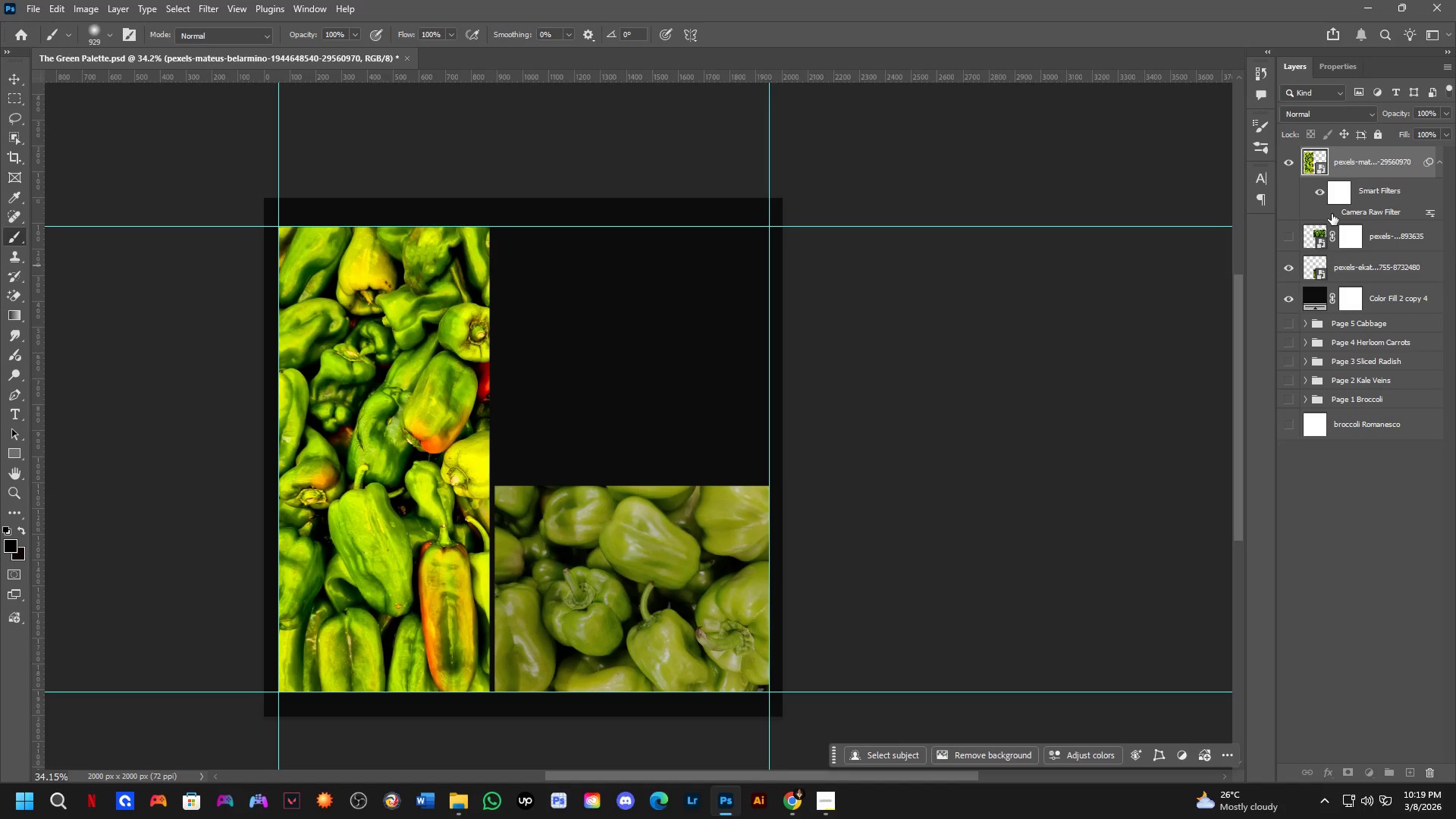 
double_click([1332, 214])
 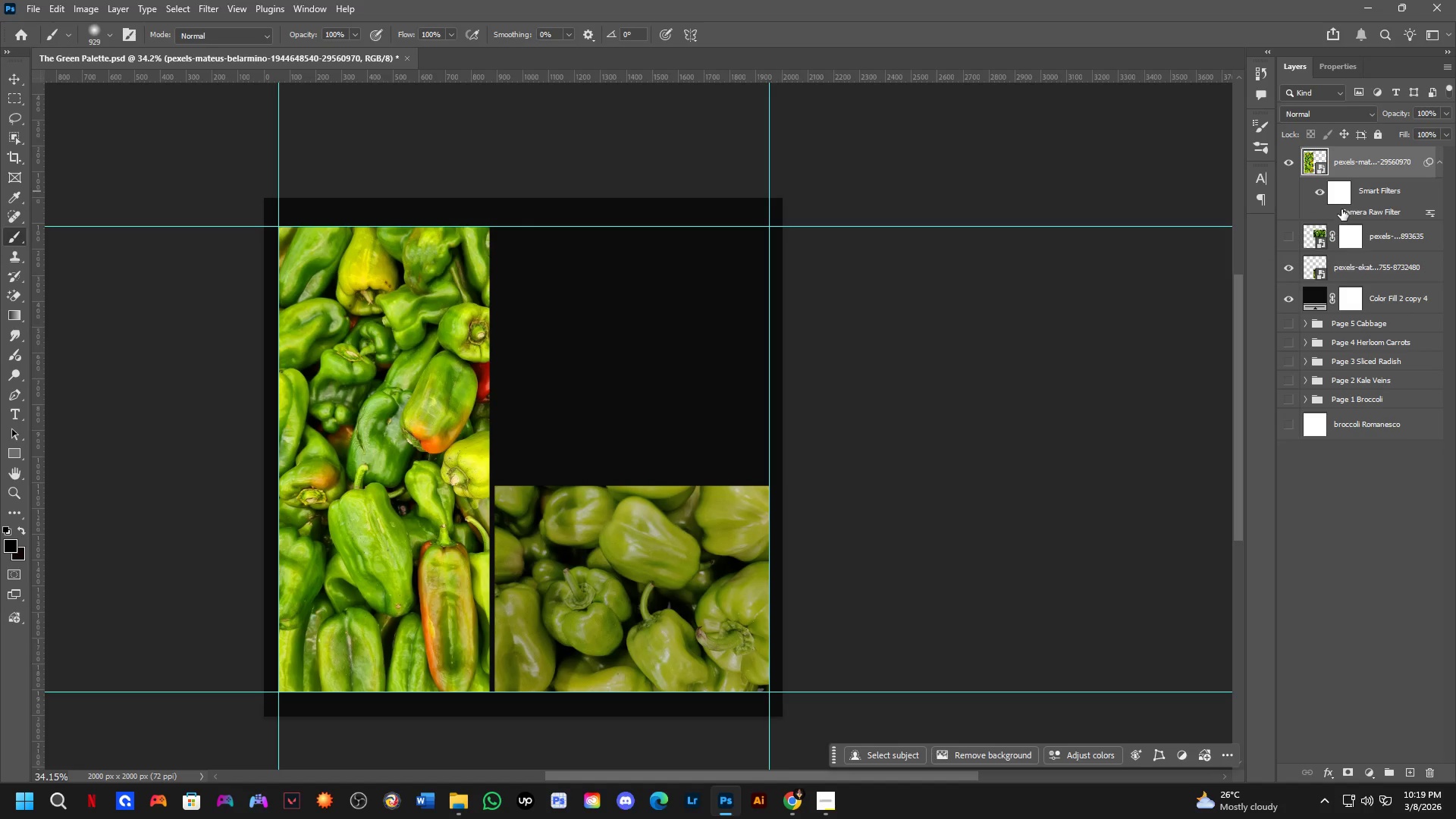 
left_click([1335, 214])
 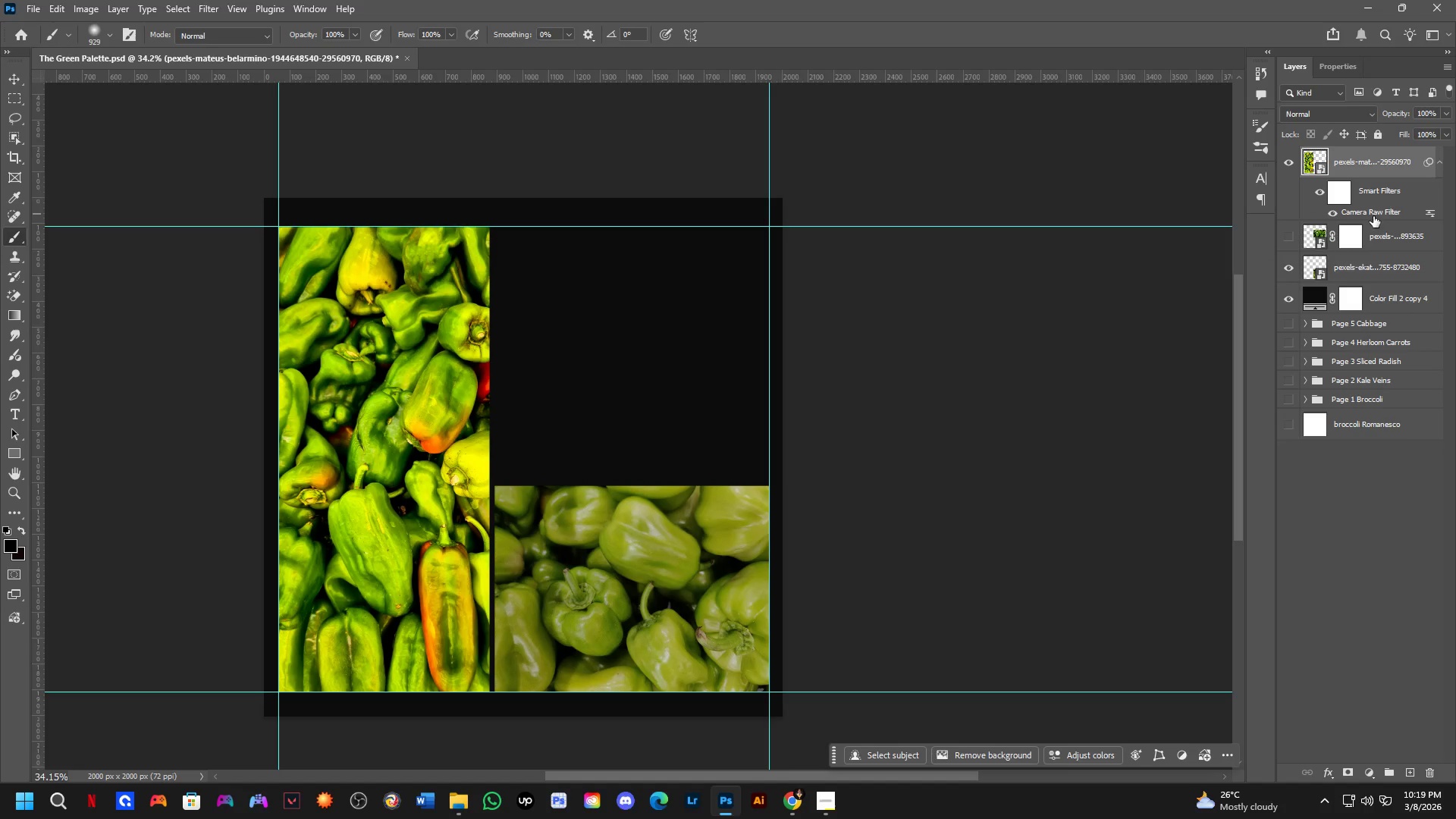 
key(Control+ControlLeft)
 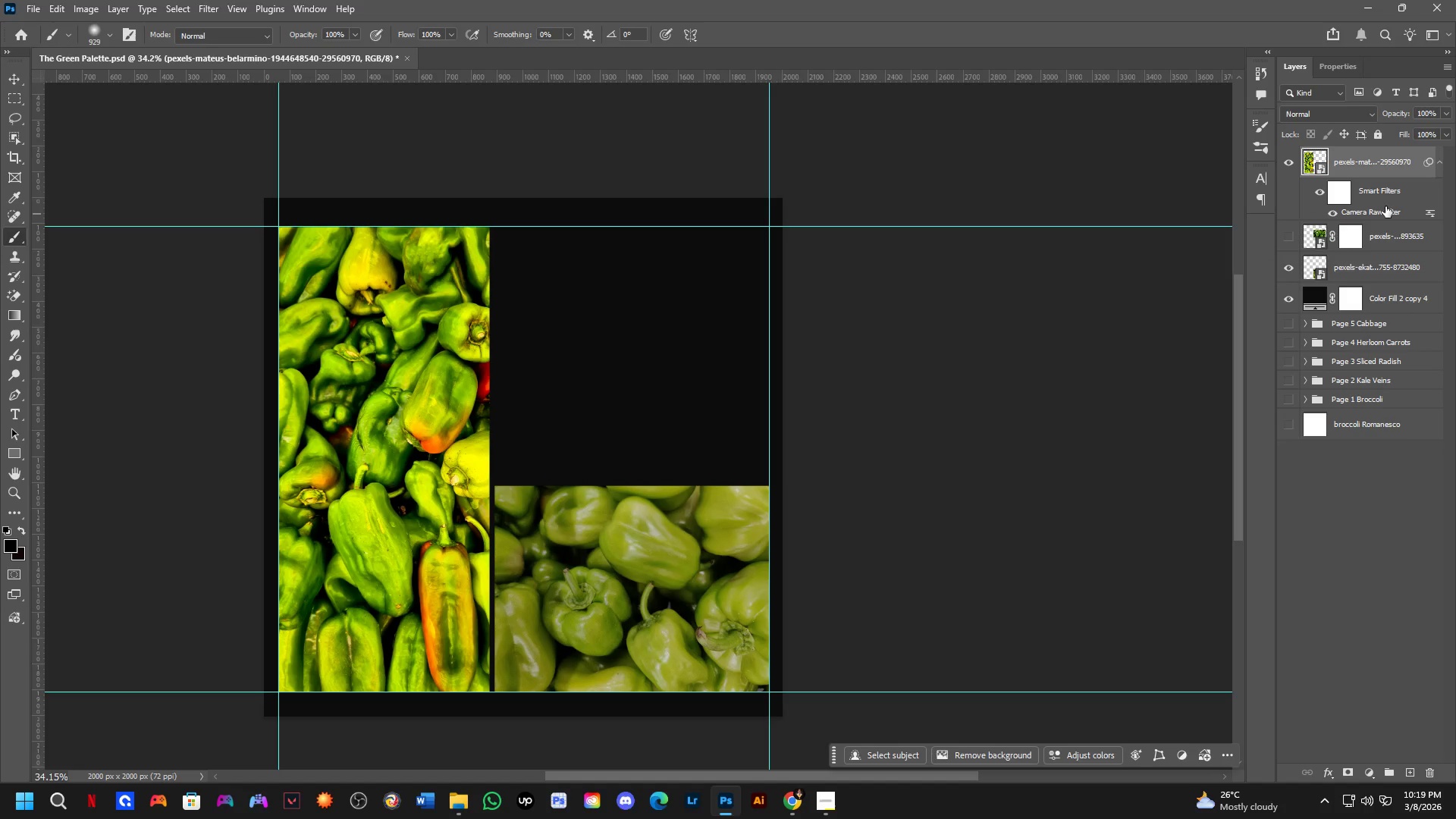 
key(Alt+Control+AltLeft)
 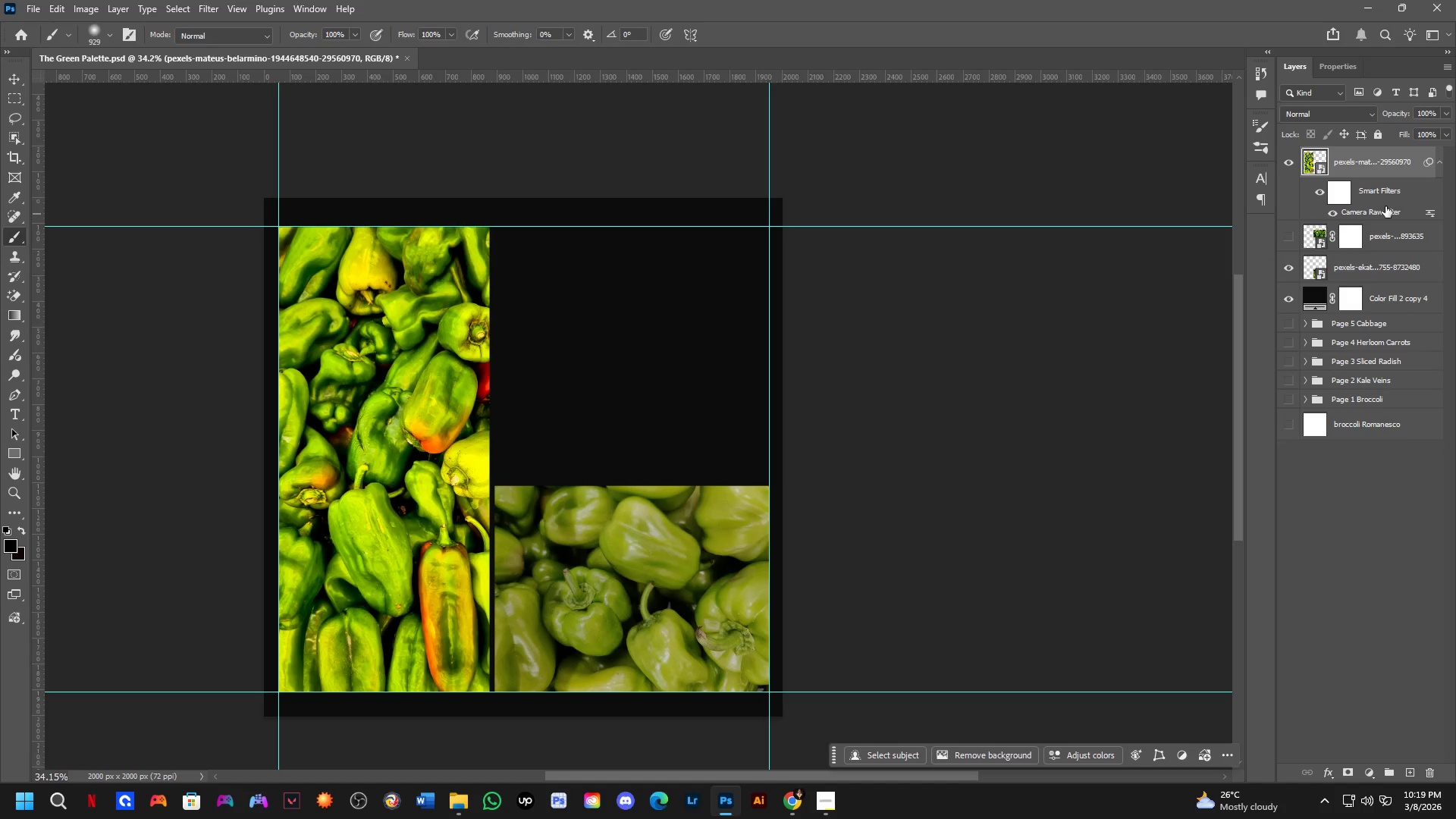 
key(Alt+Control+Shift+ShiftLeft)
 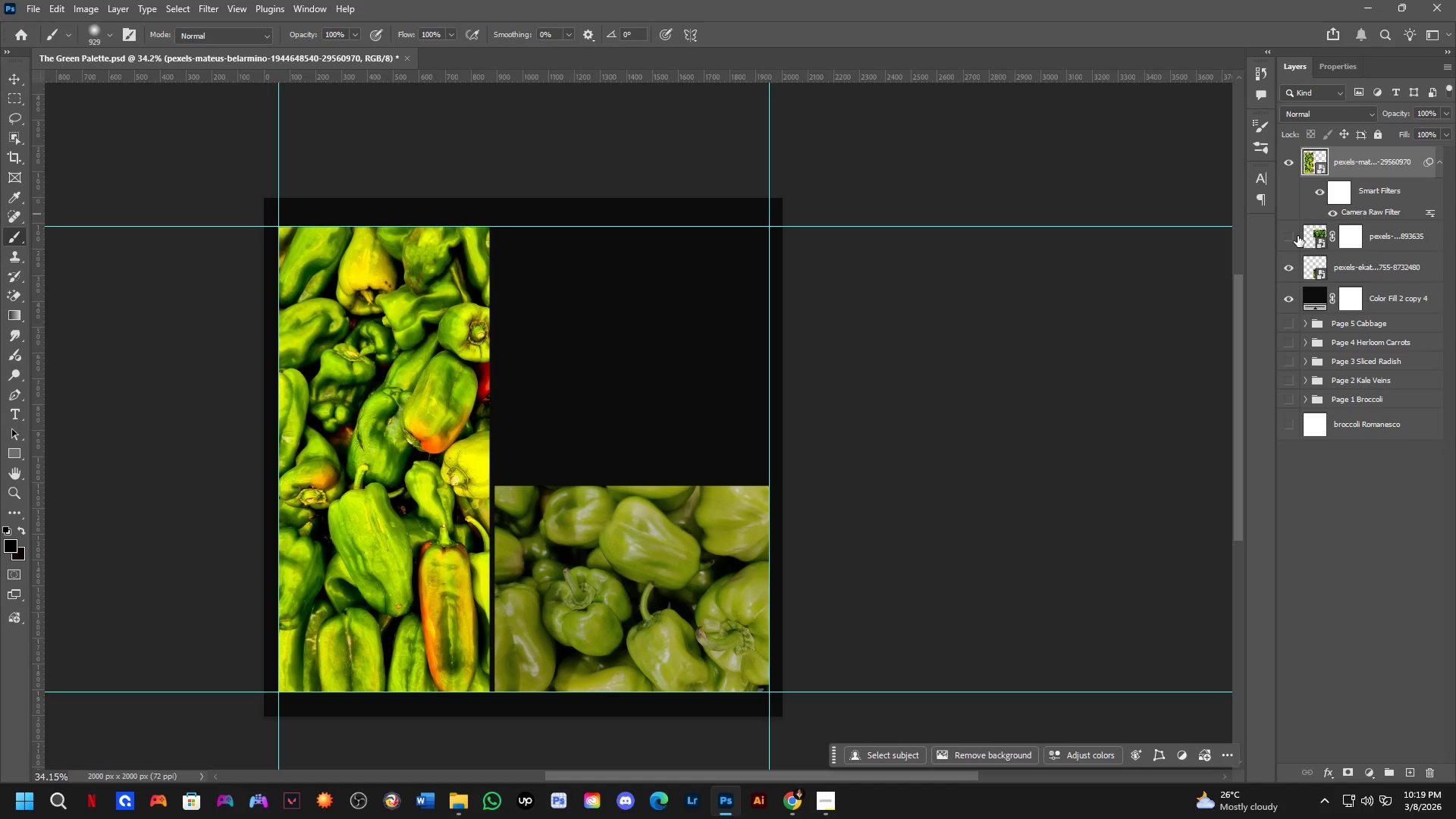 
left_click([1297, 236])
 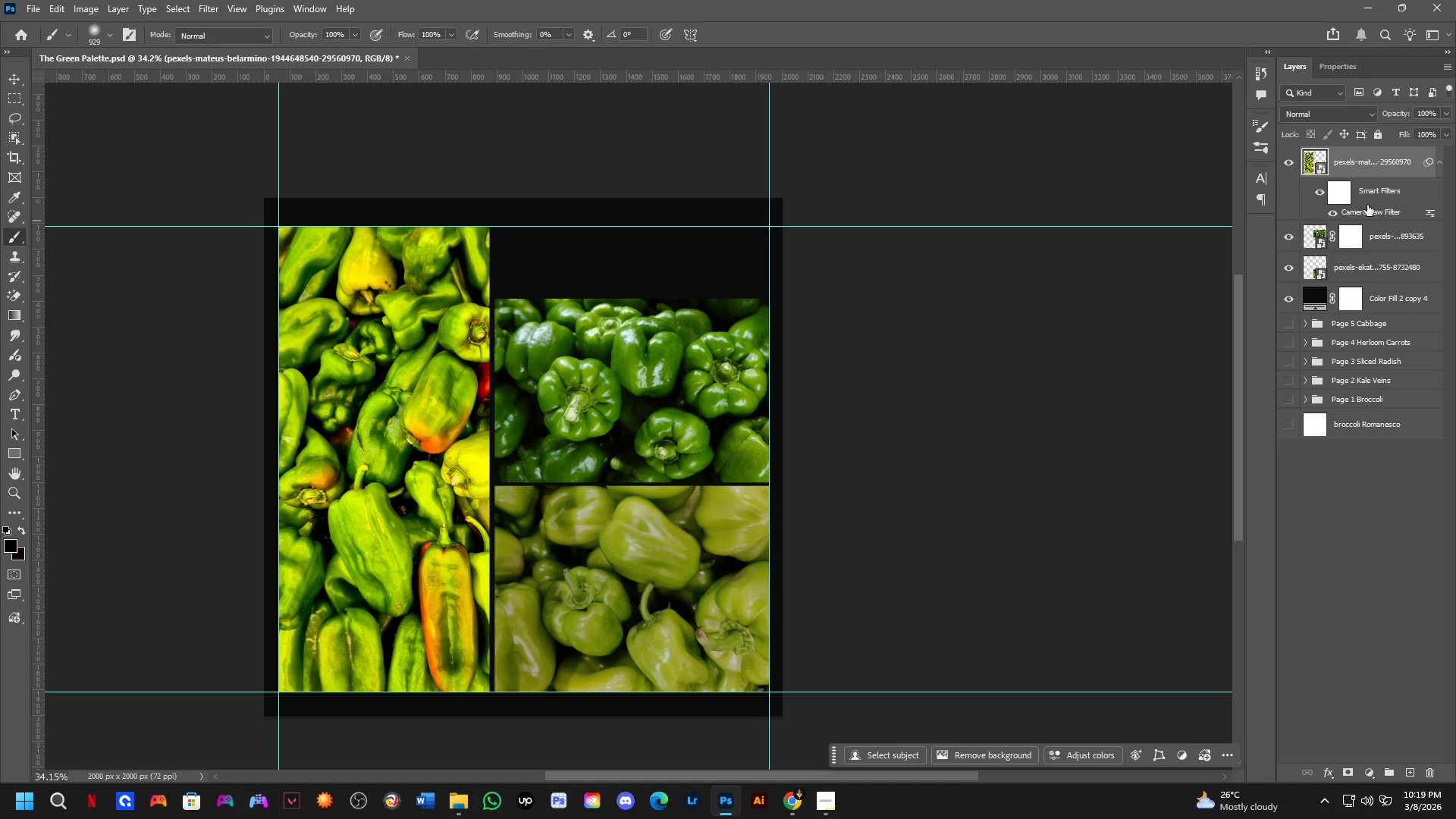 
hold_key(key=ControlLeft, duration=4.81)
hold_key(key=AltLeft, duration=4.59)
hold_key(key=ShiftLeft, duration=1.5)
left_click_drag(start_coordinate=[1382, 211], to_coordinate=[1386, 240])
 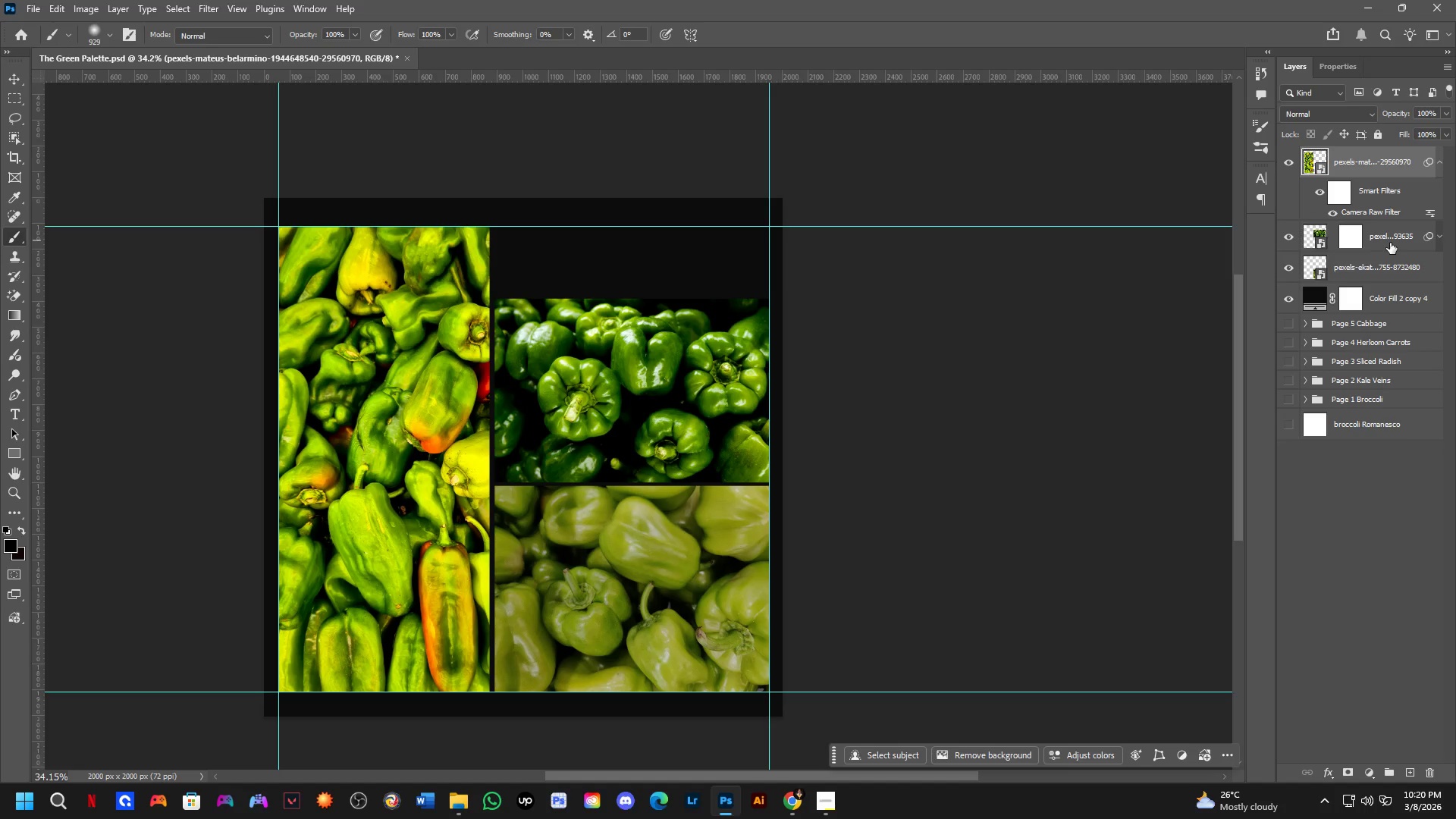 
hold_key(key=ShiftLeft, duration=1.52)
left_click_drag(start_coordinate=[1386, 216], to_coordinate=[1384, 261])
 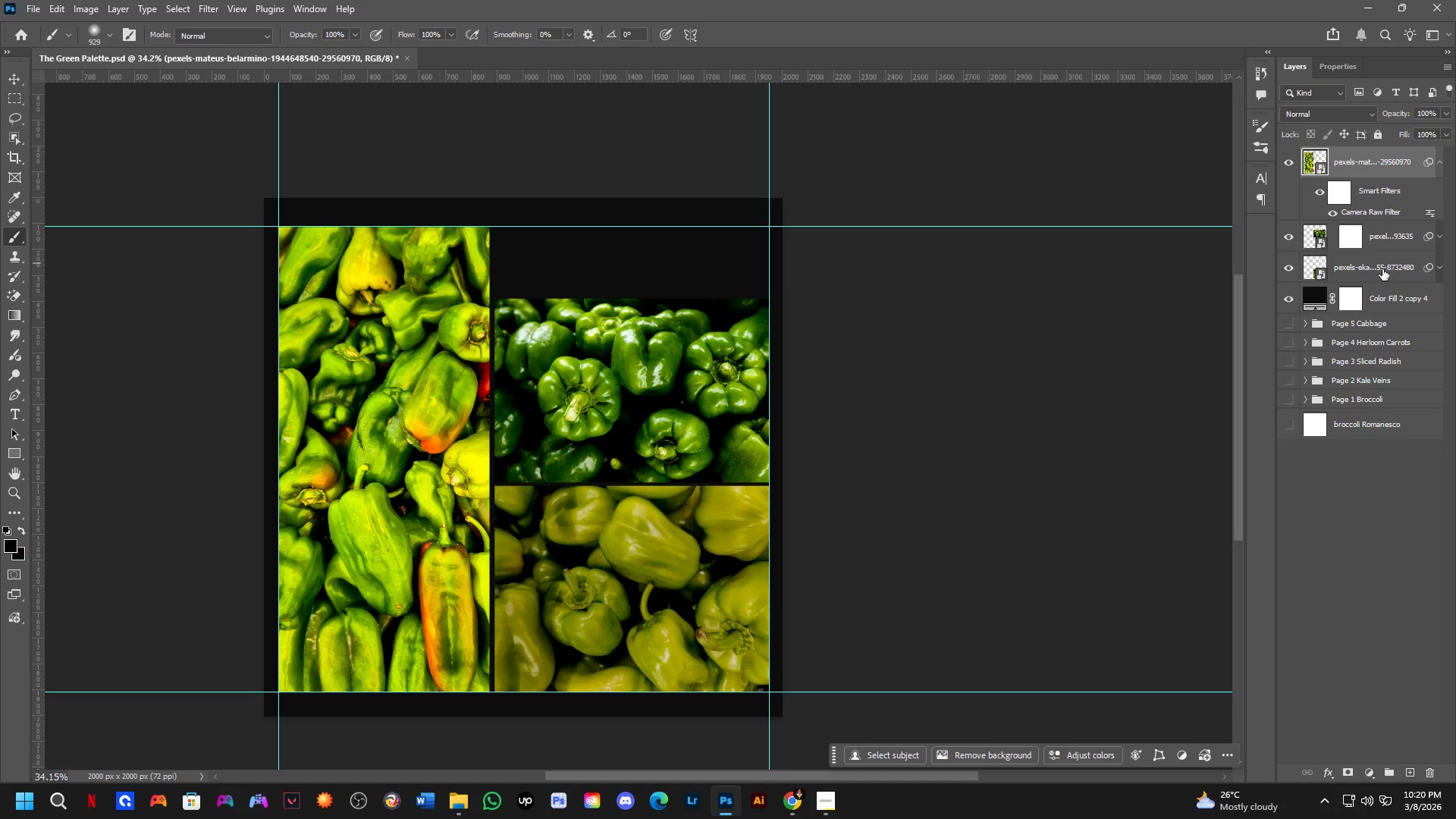 
hold_key(key=ShiftLeft, duration=1.52)
 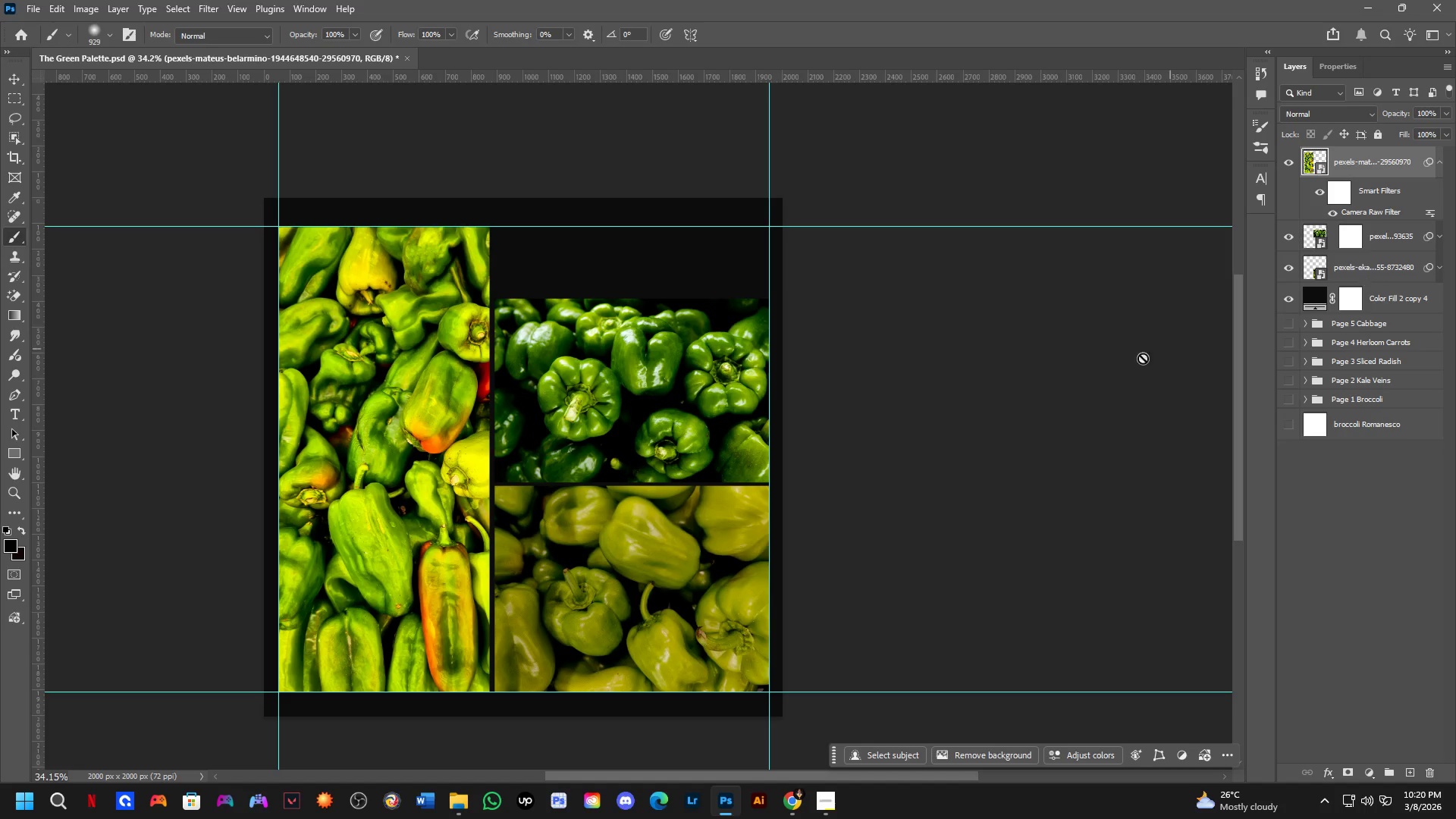 
key(Alt+Control+Shift+ShiftLeft)
 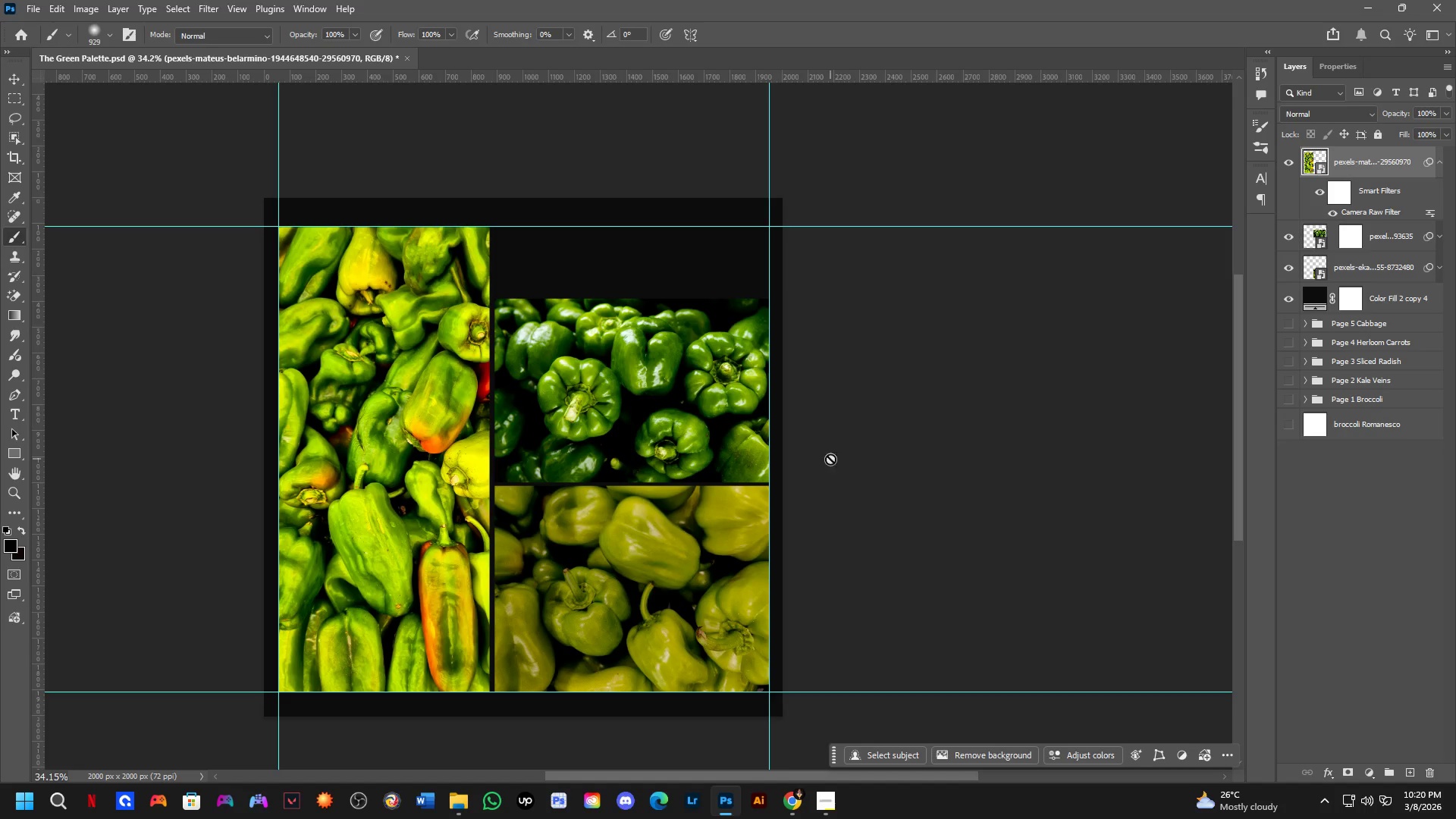 
hold_key(key=Space, duration=0.58)
 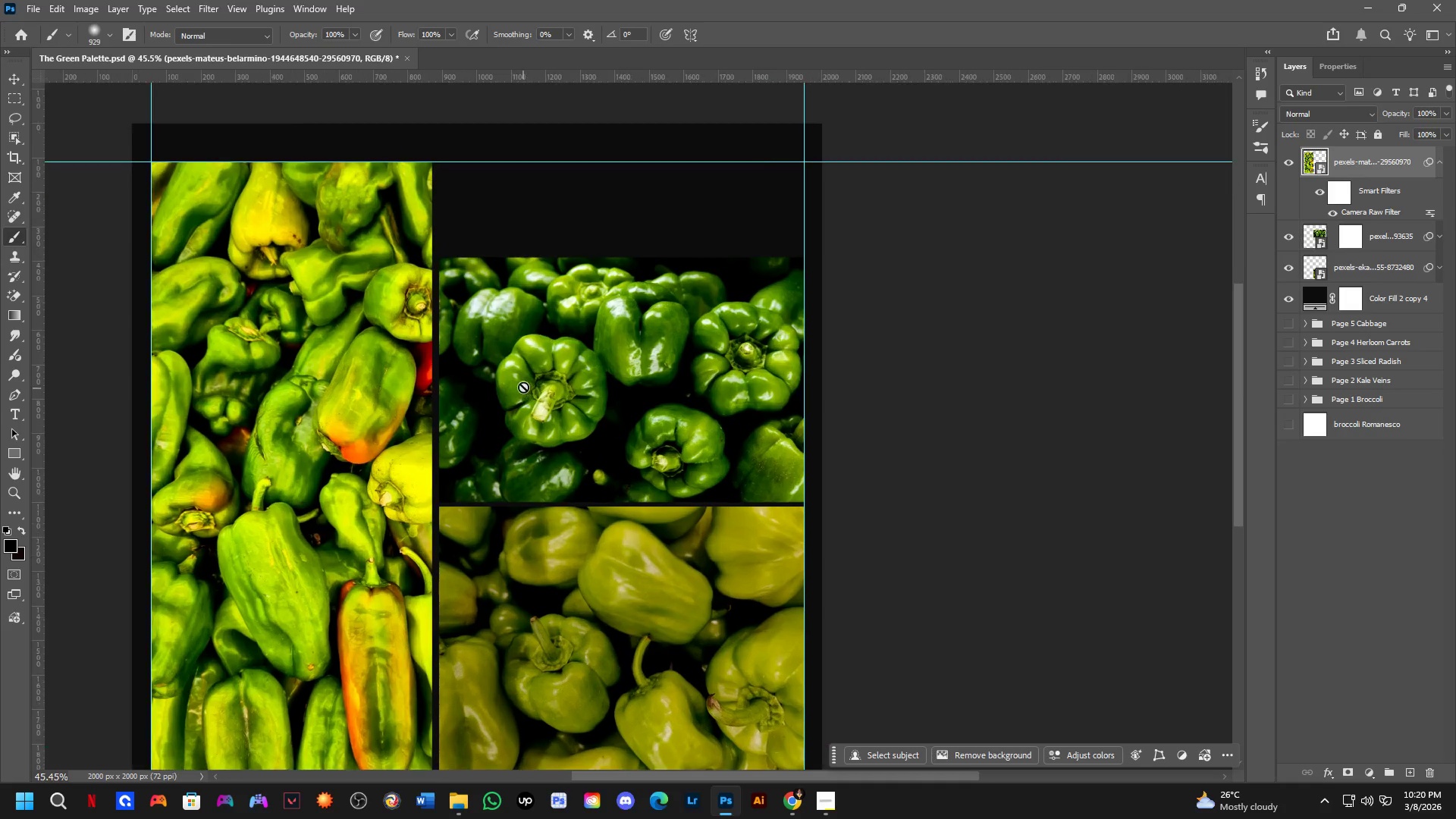 
left_click_drag(start_coordinate=[814, 453], to_coordinate=[783, 447])
 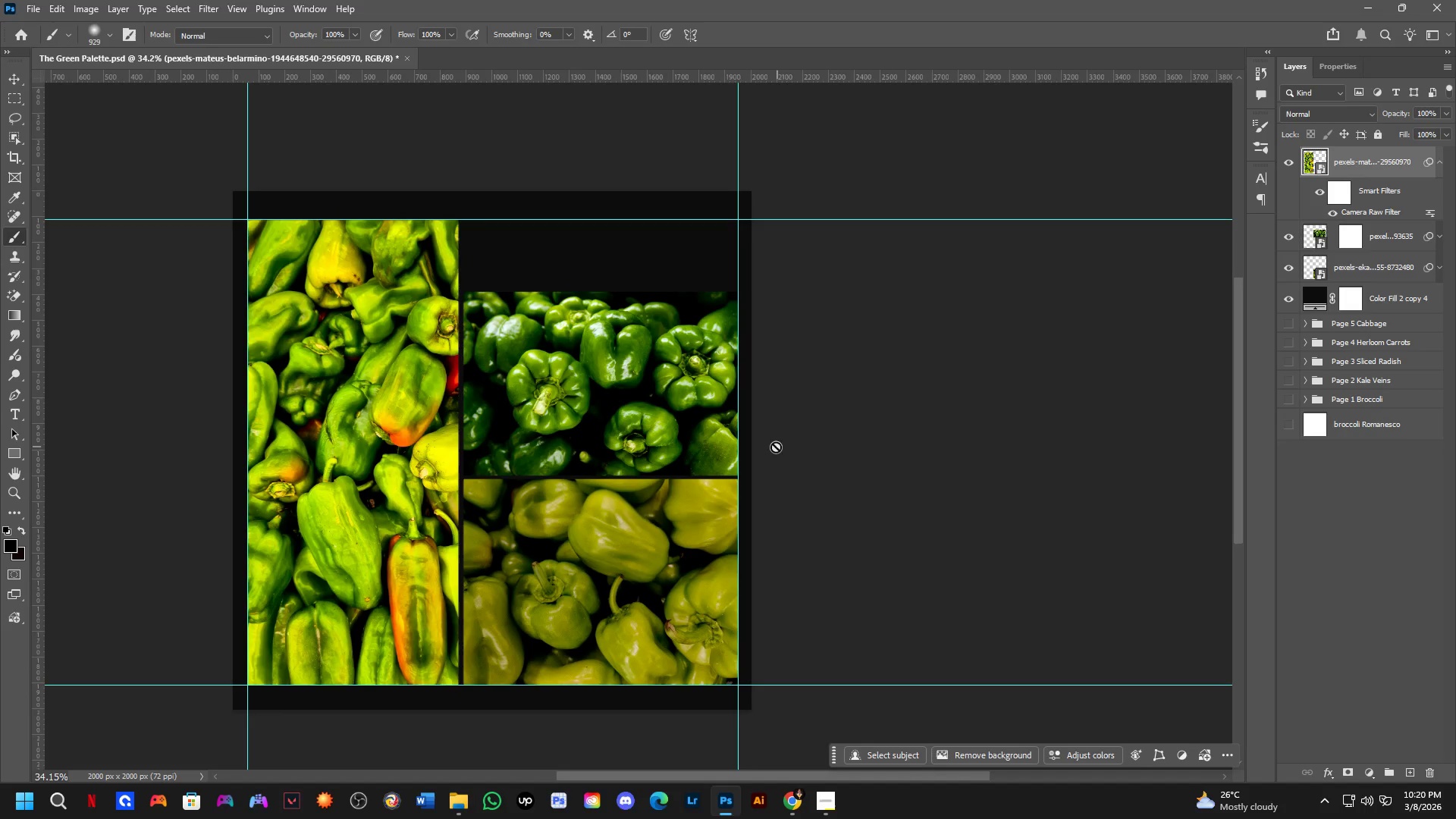 
hold_key(key=Space, duration=1.33)
 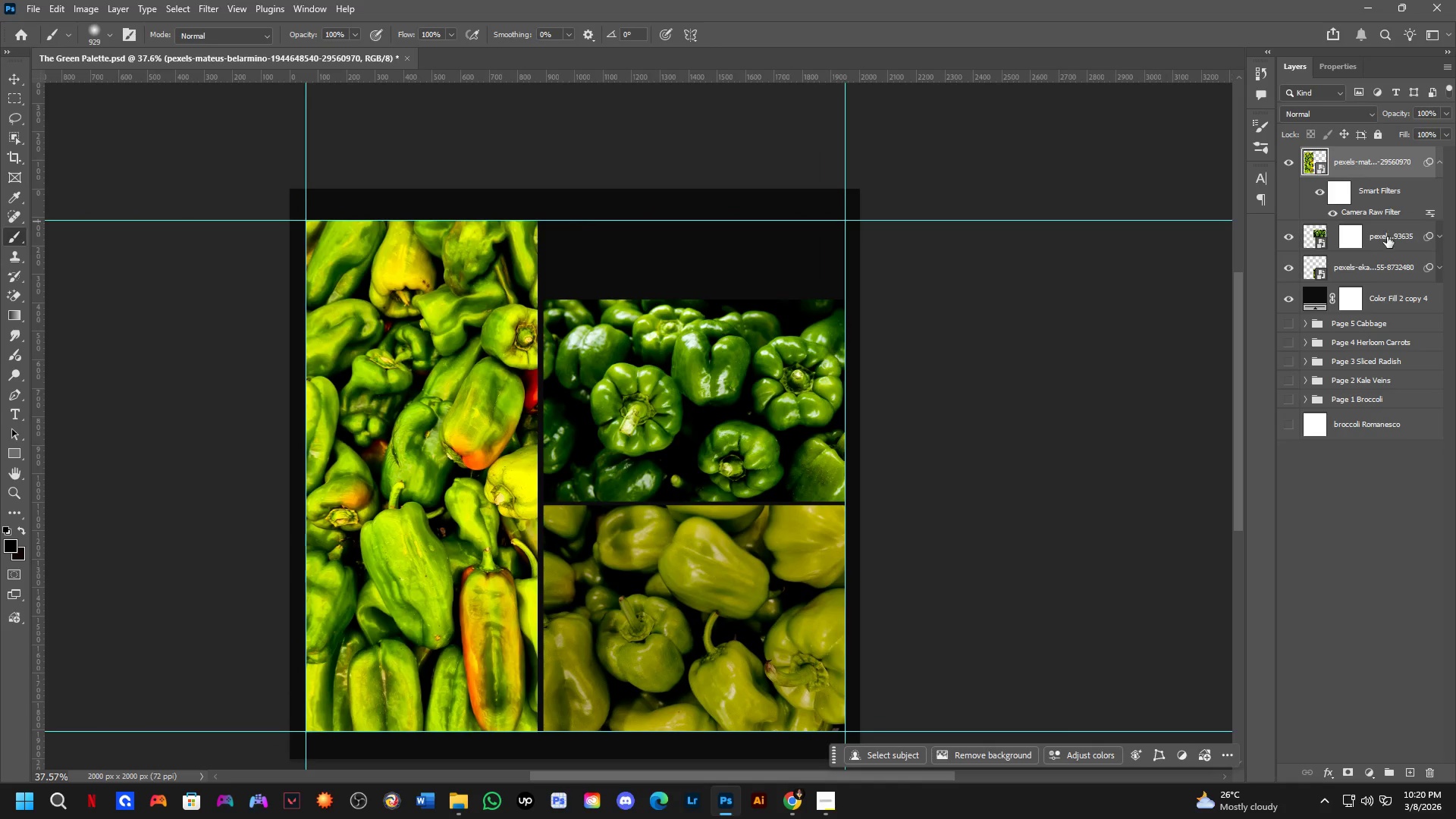 
scroll: coordinate [519, 375], scroll_direction: up, amount: 1.0
 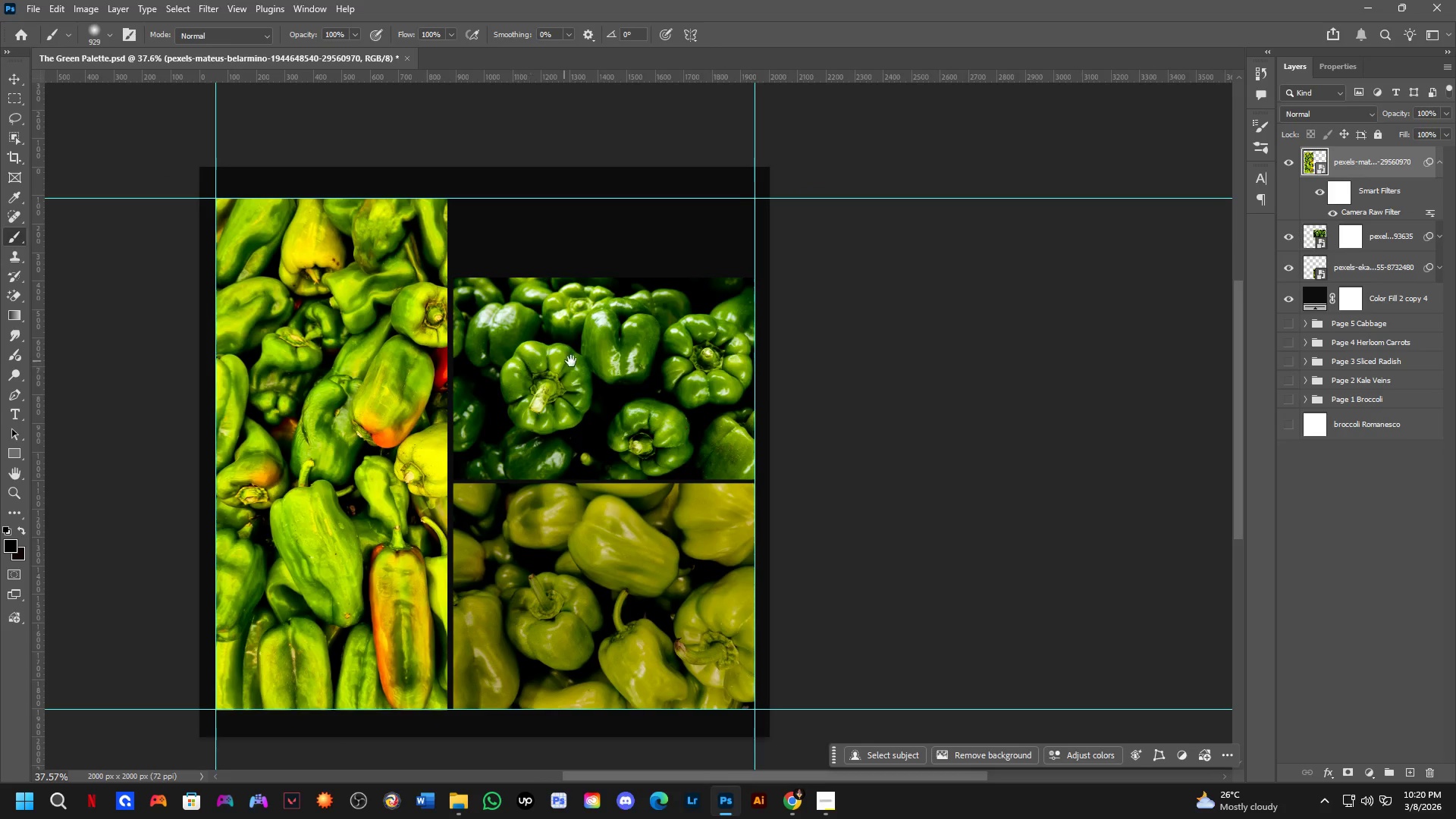 
left_click_drag(start_coordinate=[584, 359], to_coordinate=[635, 372])
 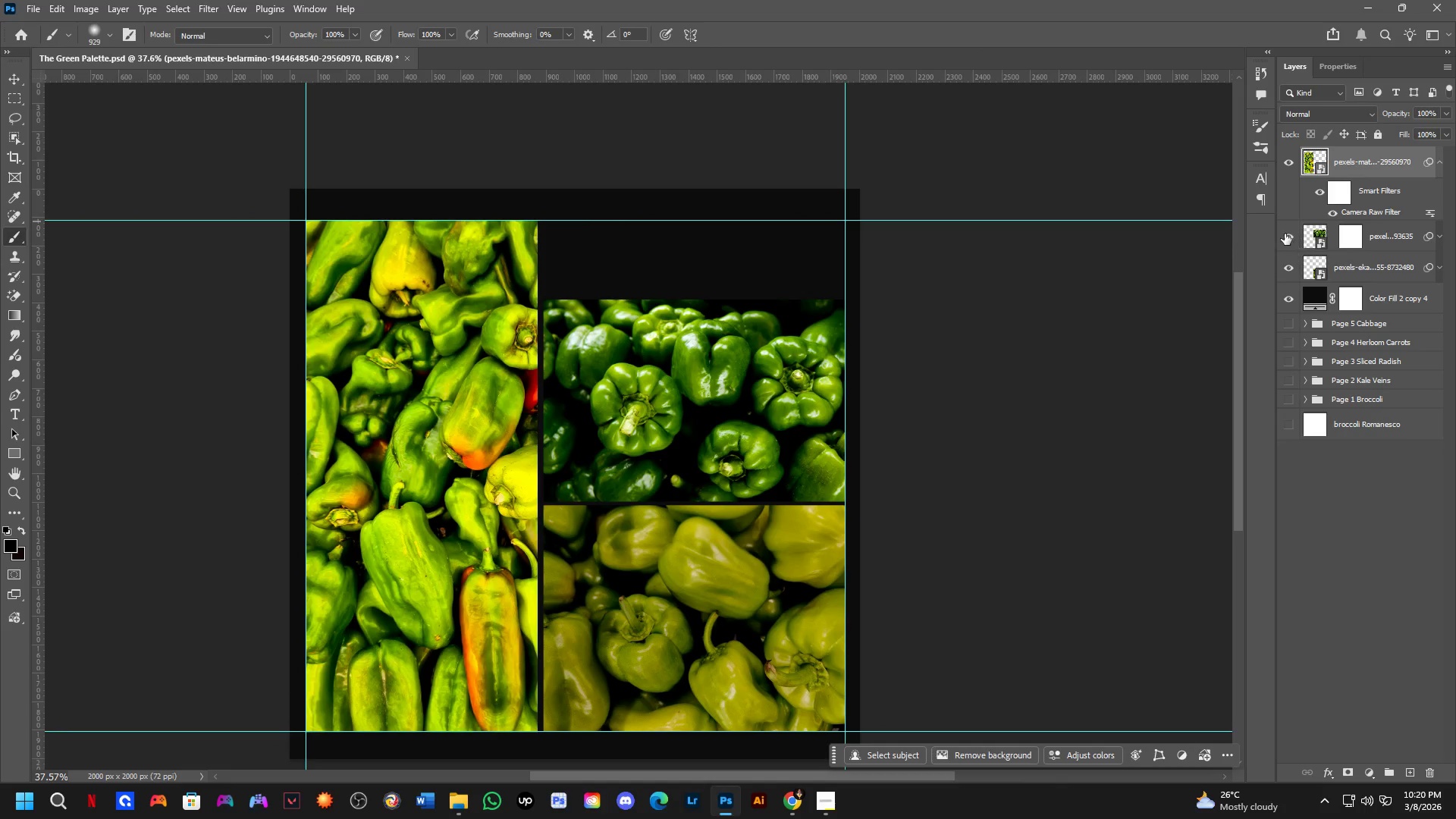 
double_click([1284, 232])
 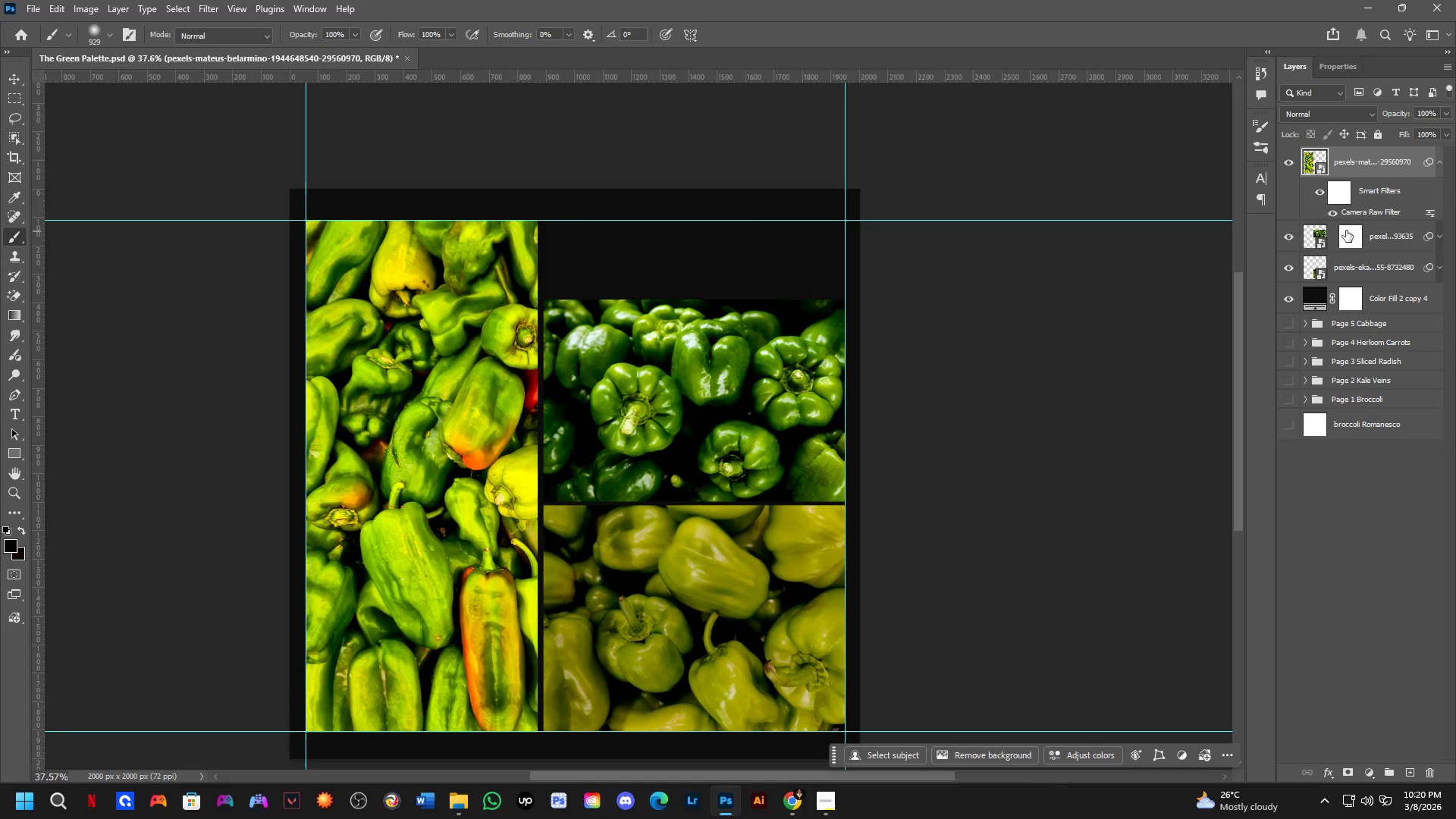 
left_click([1347, 231])
 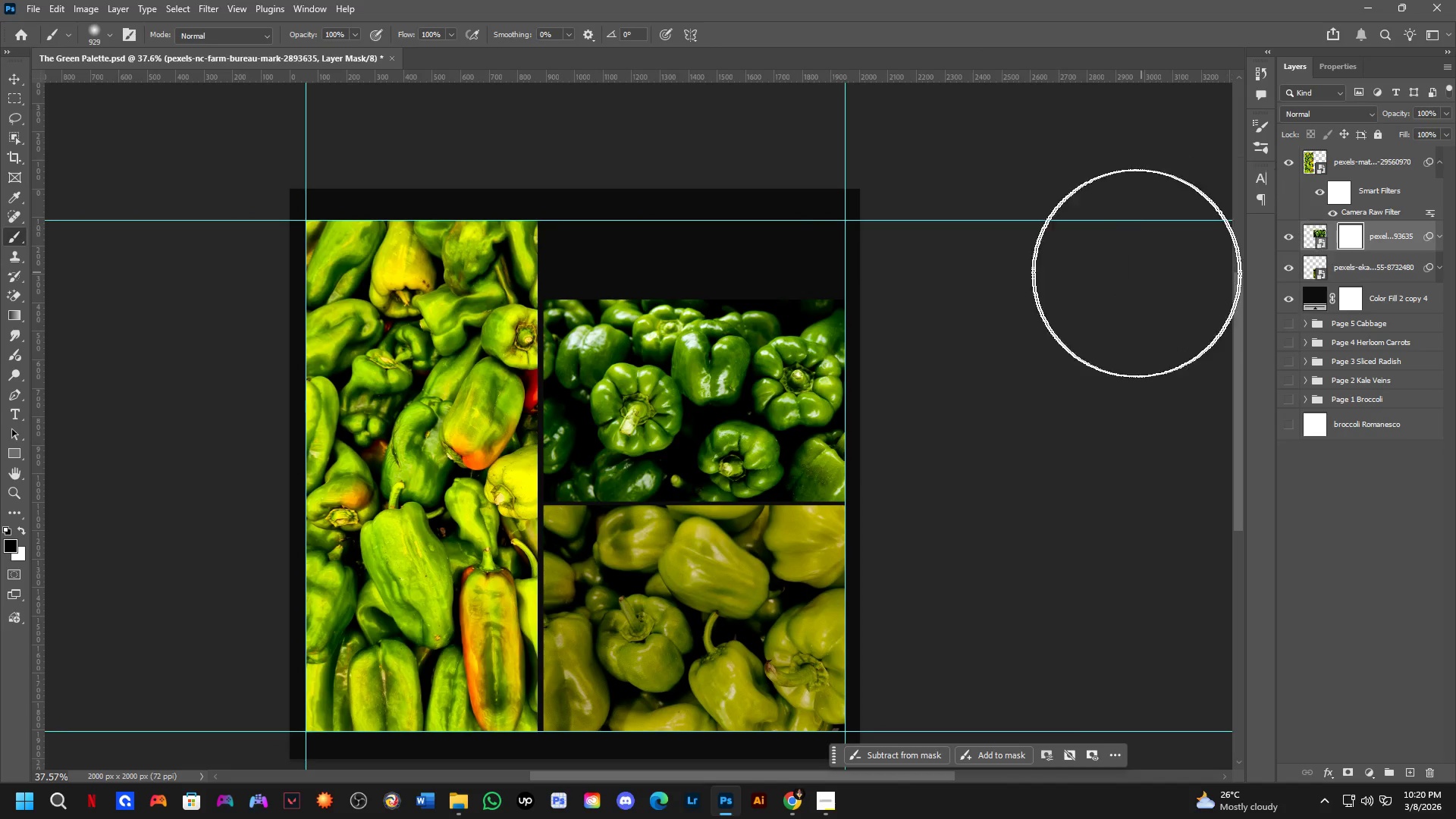 
key(B)
 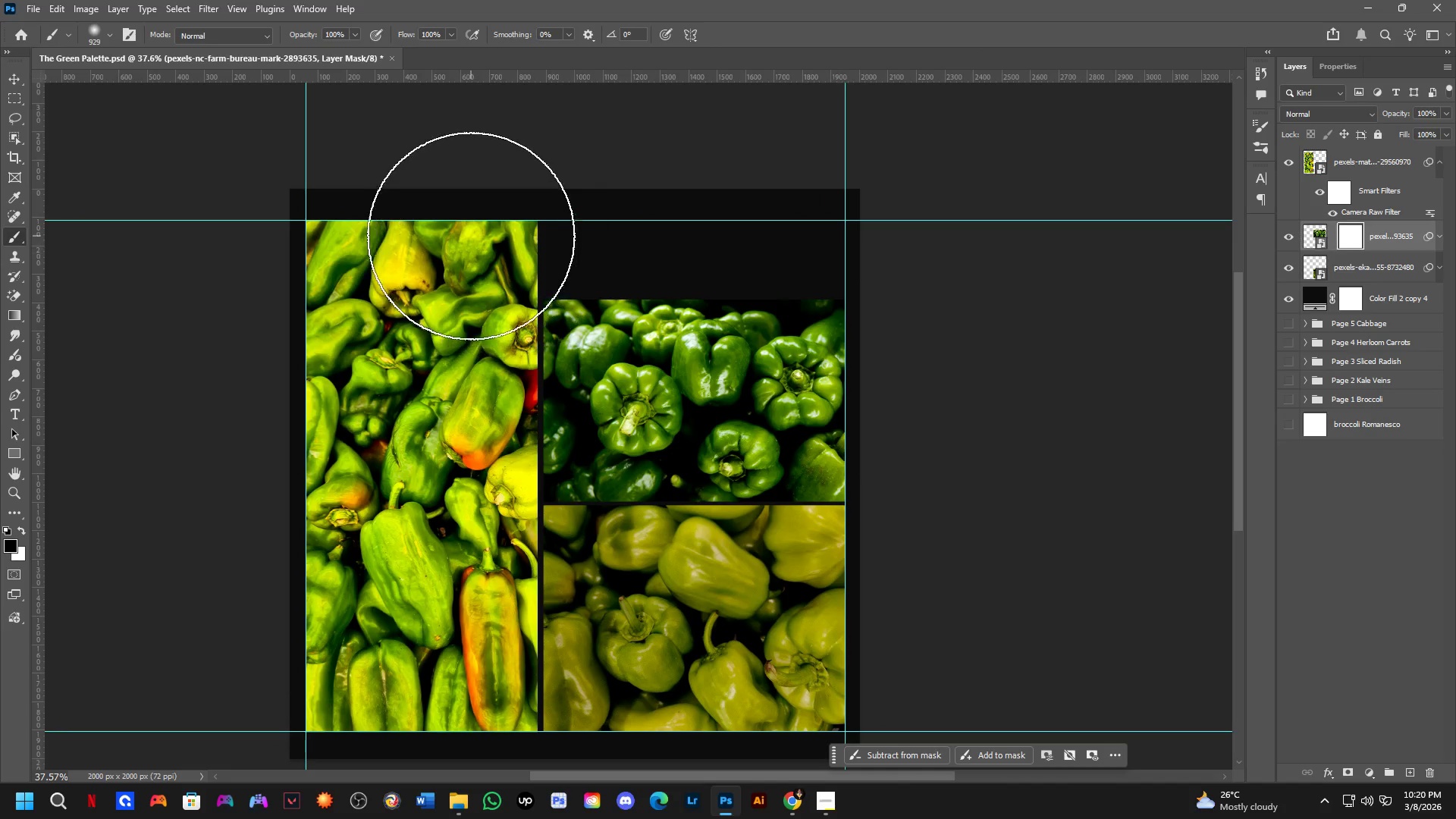 
left_click_drag(start_coordinate=[463, 225], to_coordinate=[1455, 142])
 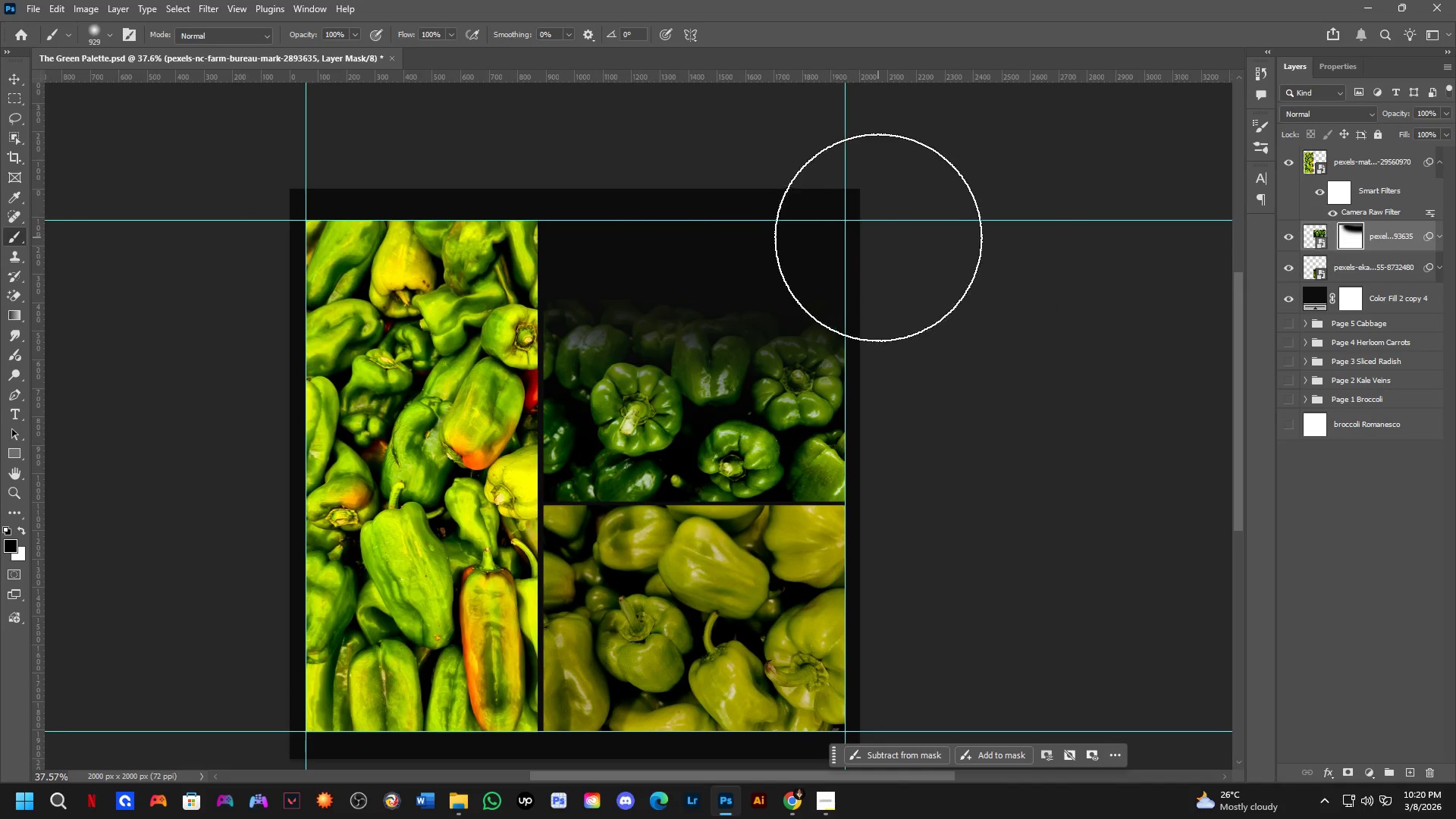 
left_click_drag(start_coordinate=[877, 237], to_coordinate=[391, 186])
 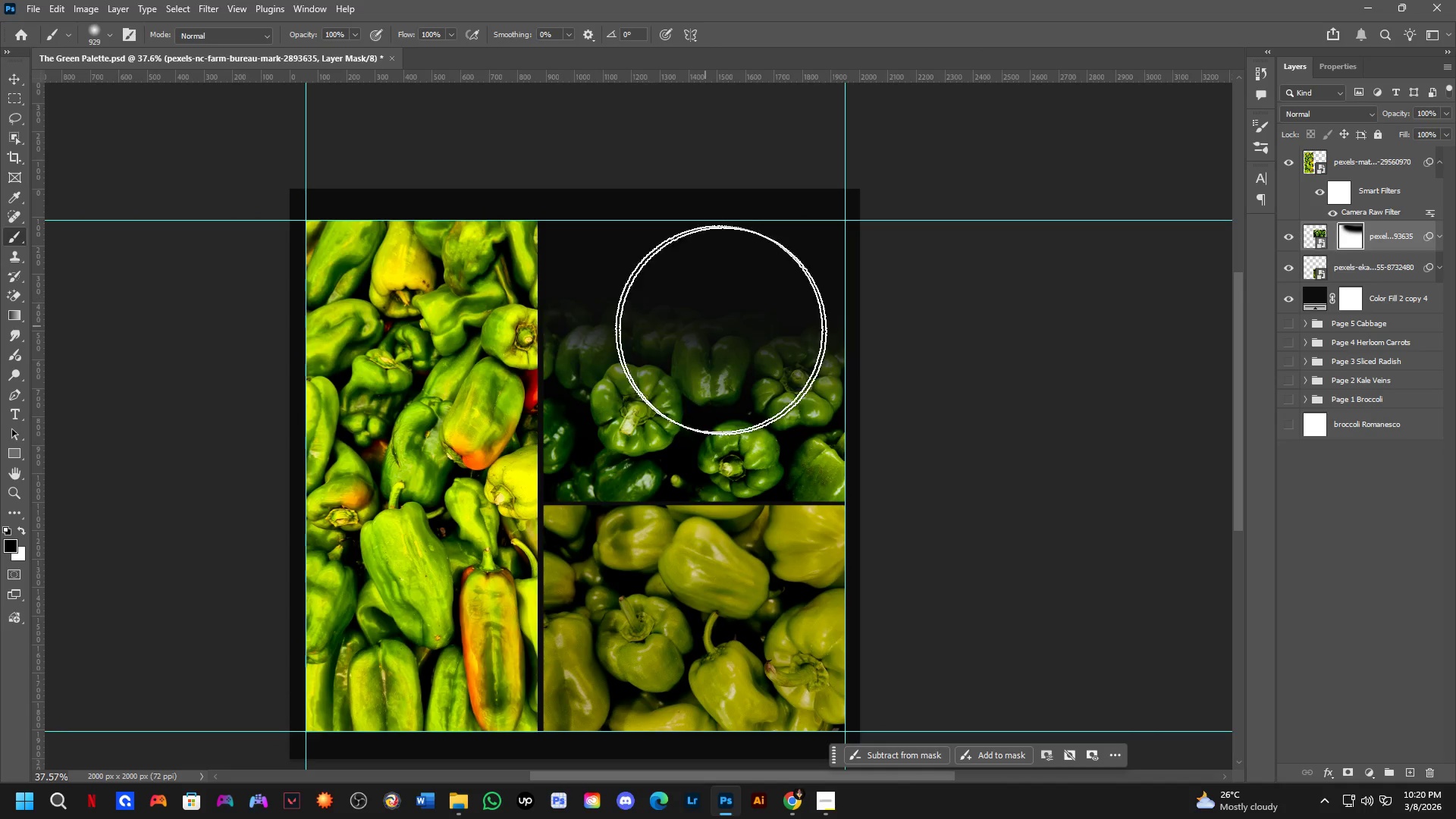 
hold_key(key=Space, duration=0.58)
 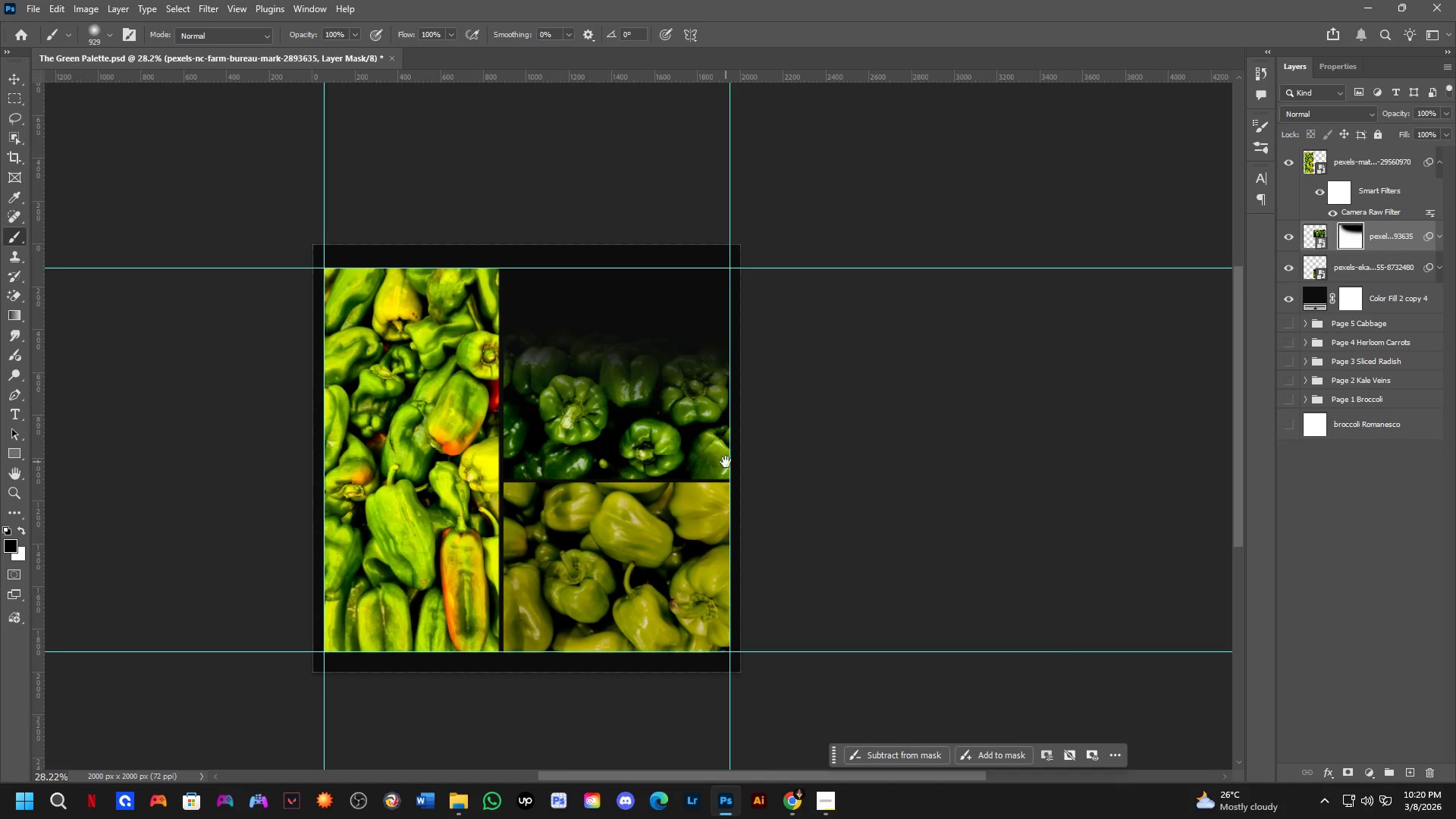 
left_click_drag(start_coordinate=[756, 333], to_coordinate=[733, 363])
 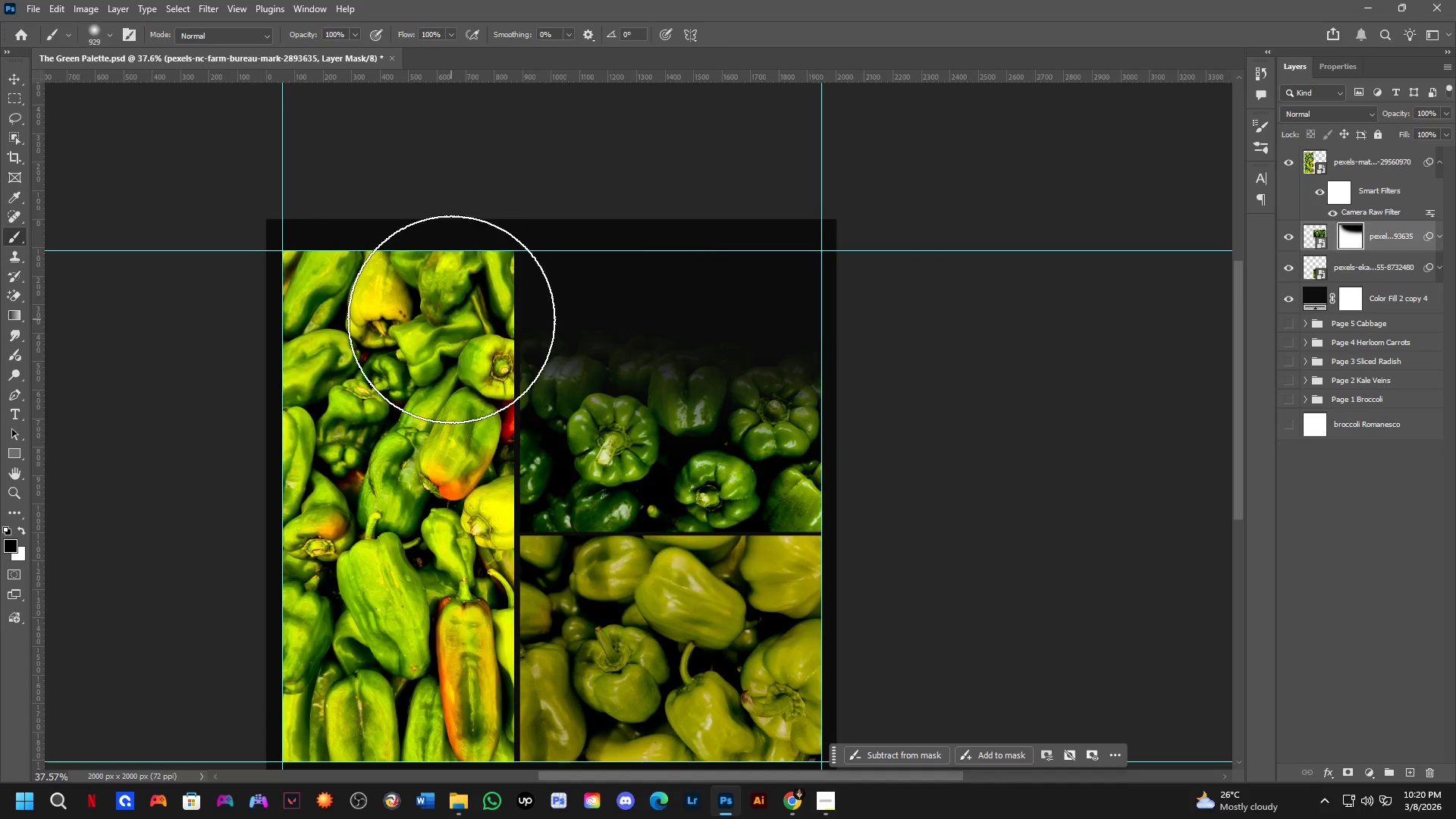 
scroll: coordinate [451, 319], scroll_direction: down, amount: 3.0
 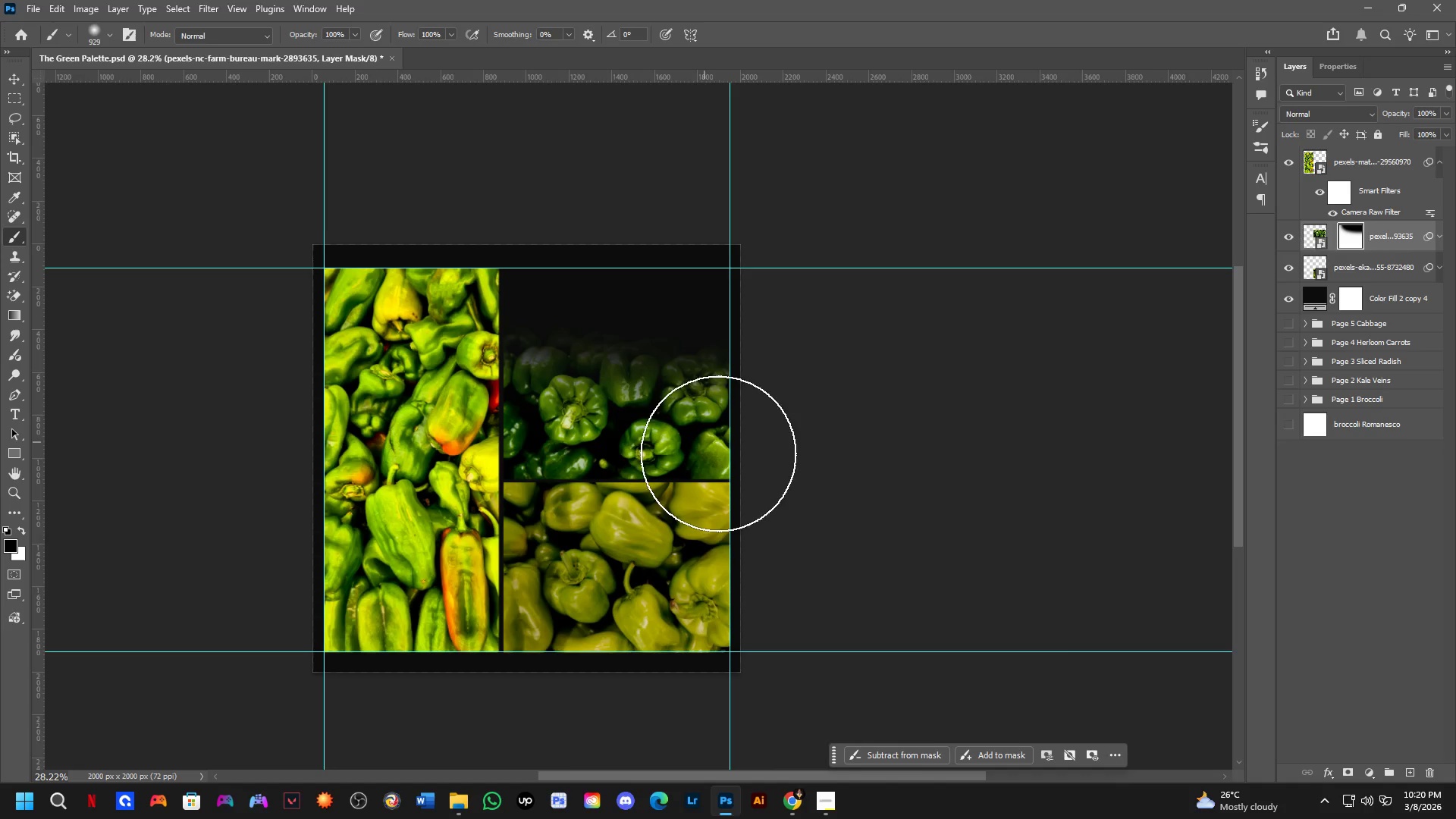 
hold_key(key=Space, duration=0.5)
 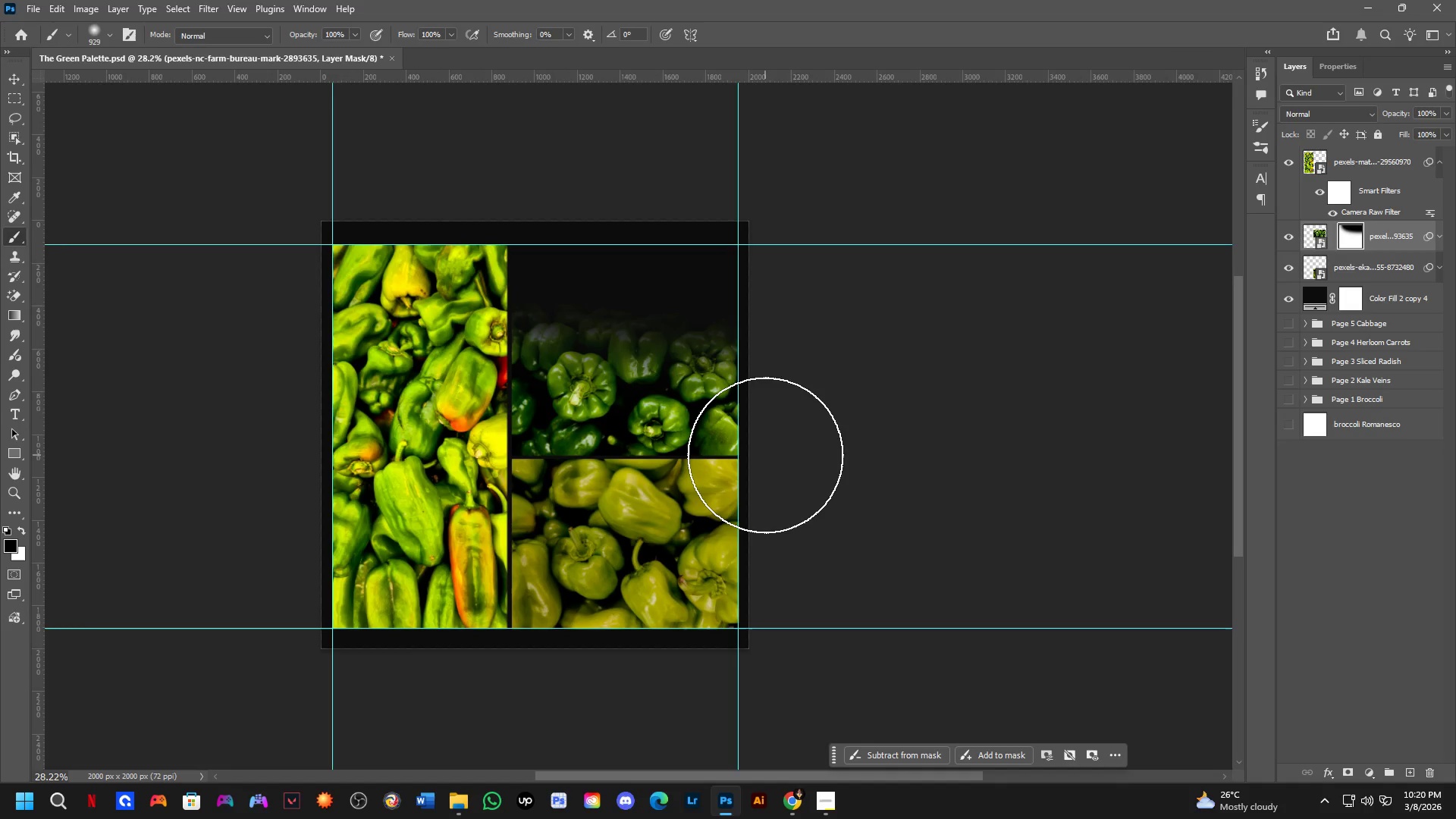 
left_click_drag(start_coordinate=[726, 462], to_coordinate=[734, 438])
 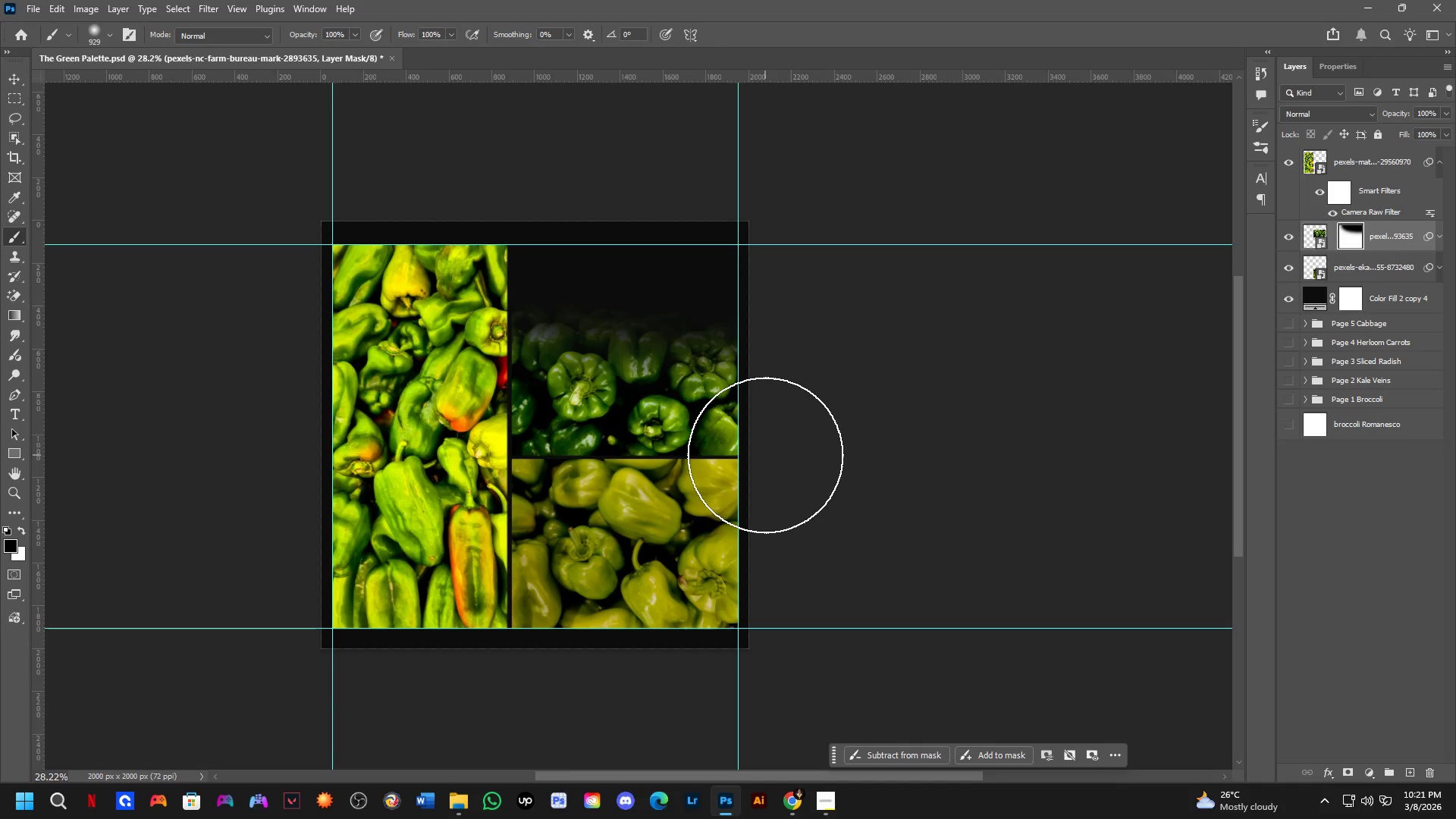 
wait(61.64)
 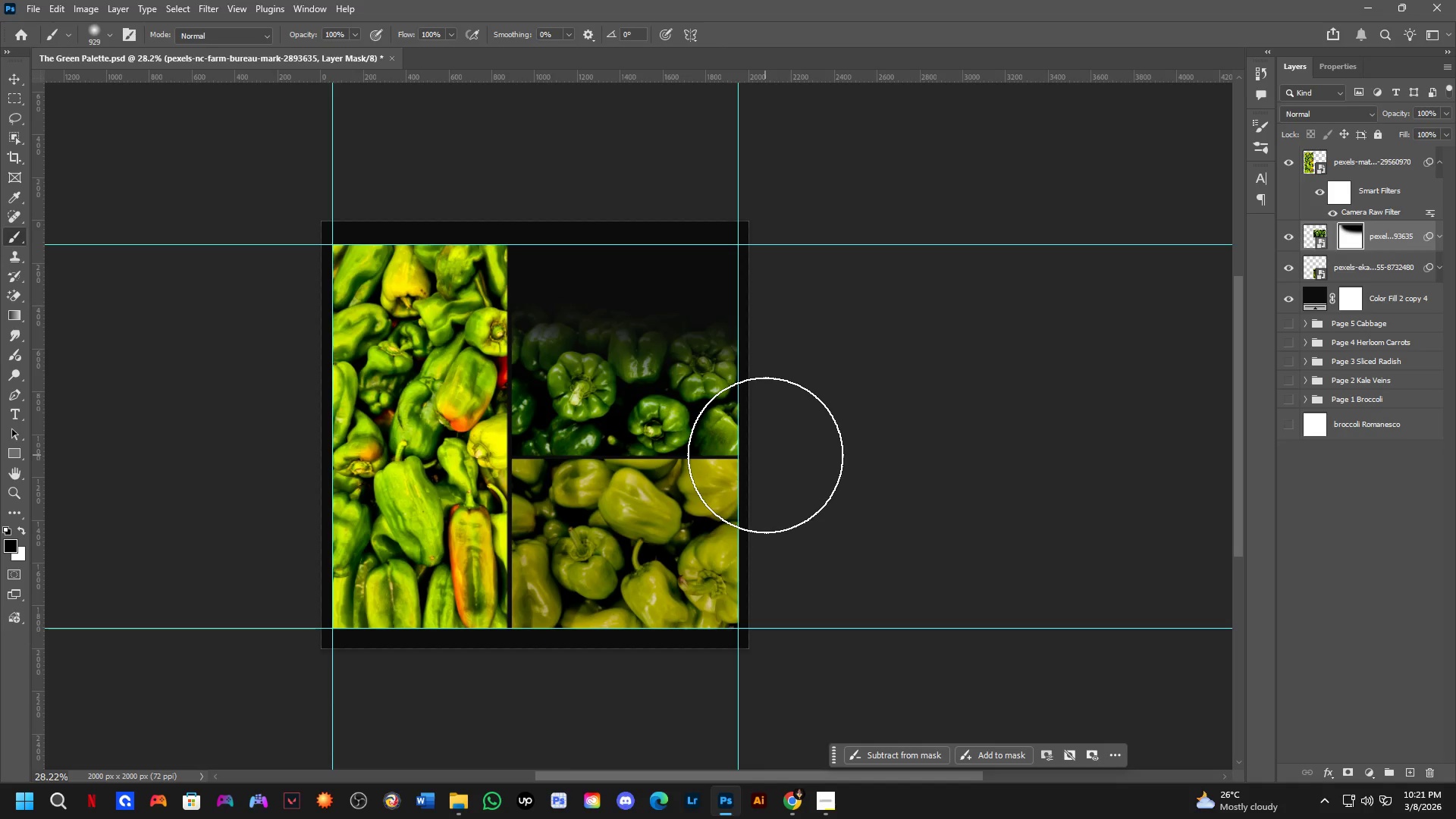 
scroll: coordinate [509, 277], scroll_direction: up, amount: 5.0
 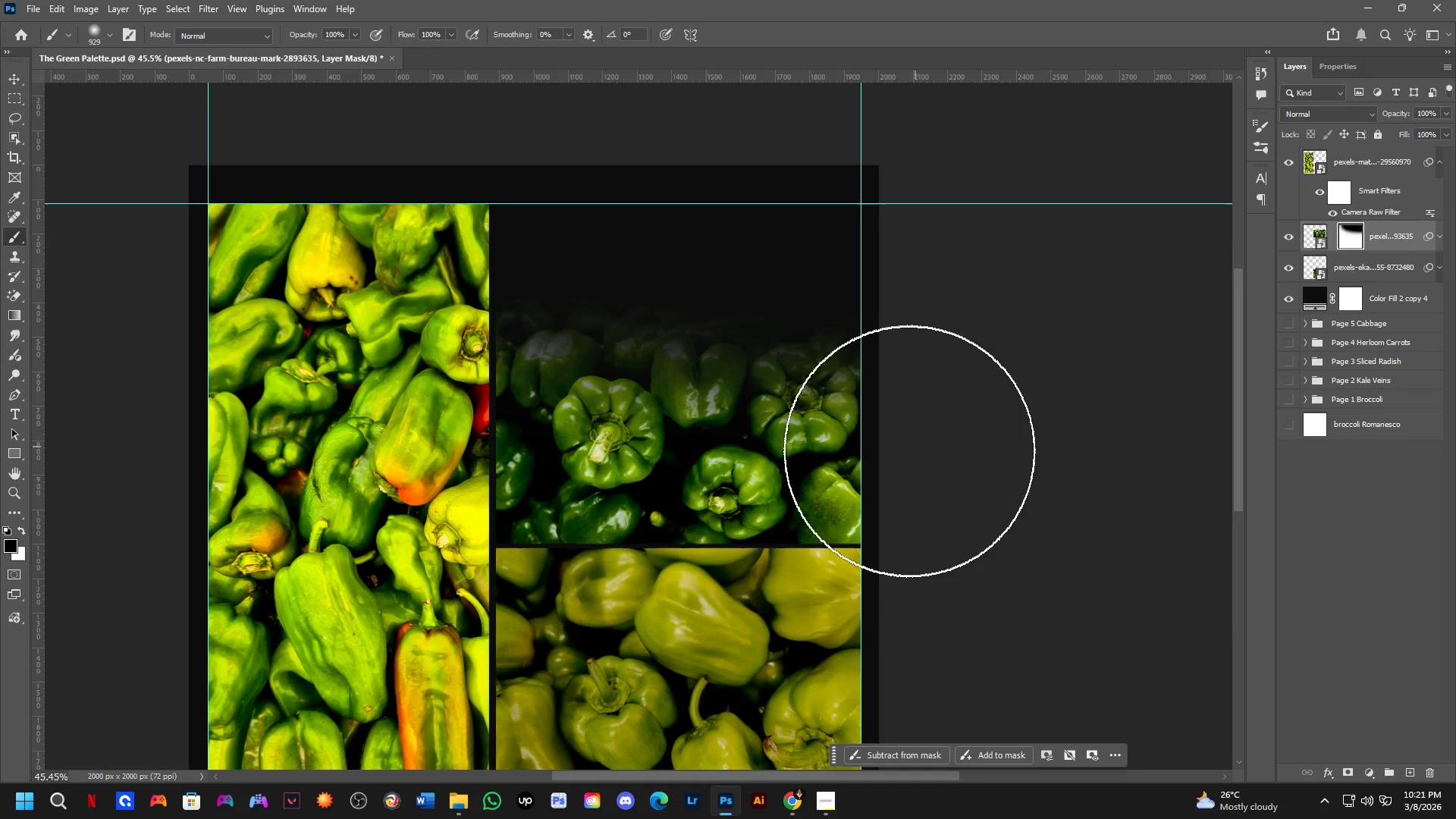 
hold_key(key=AltLeft, duration=0.39)
 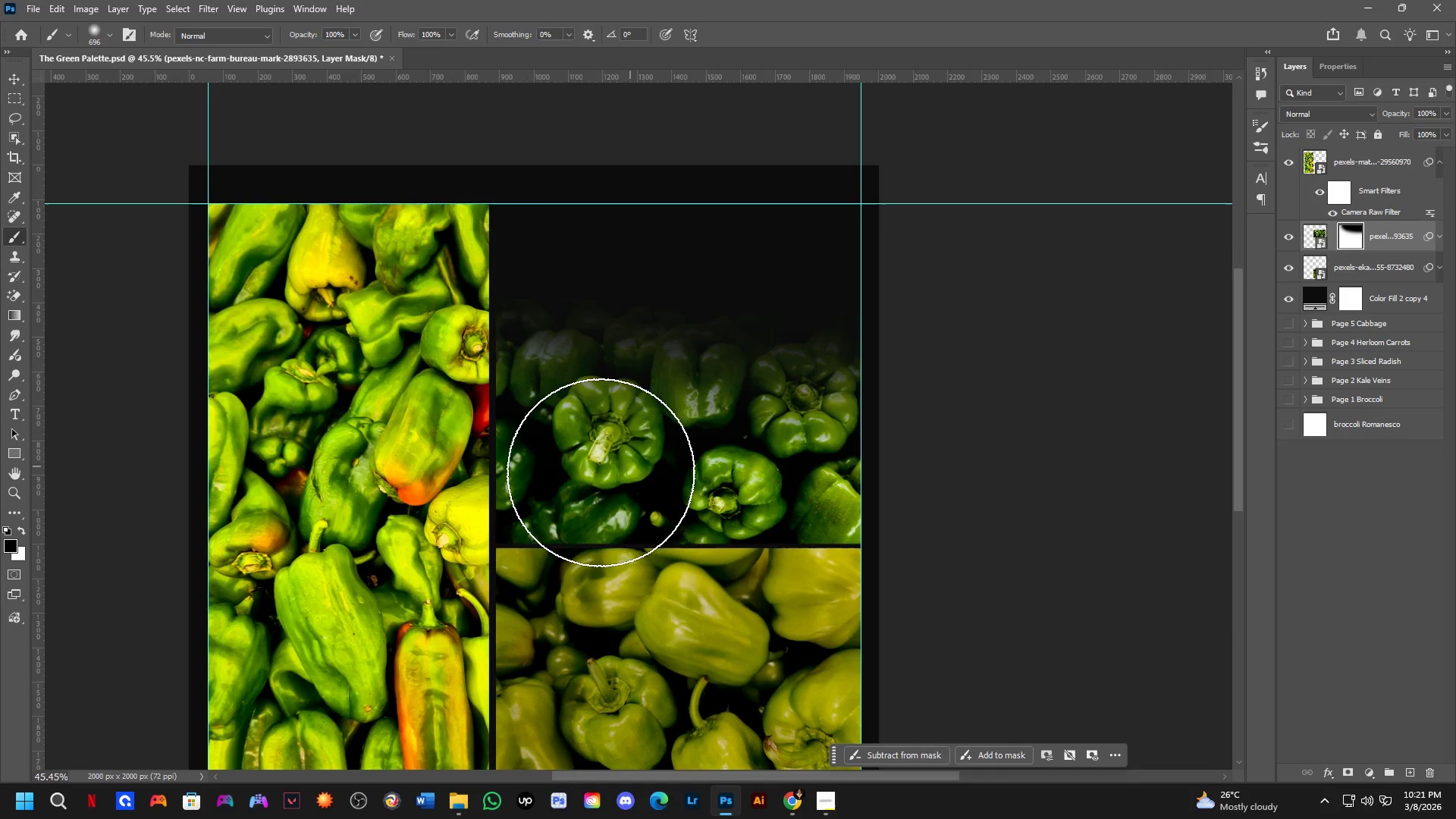 
key(X)
 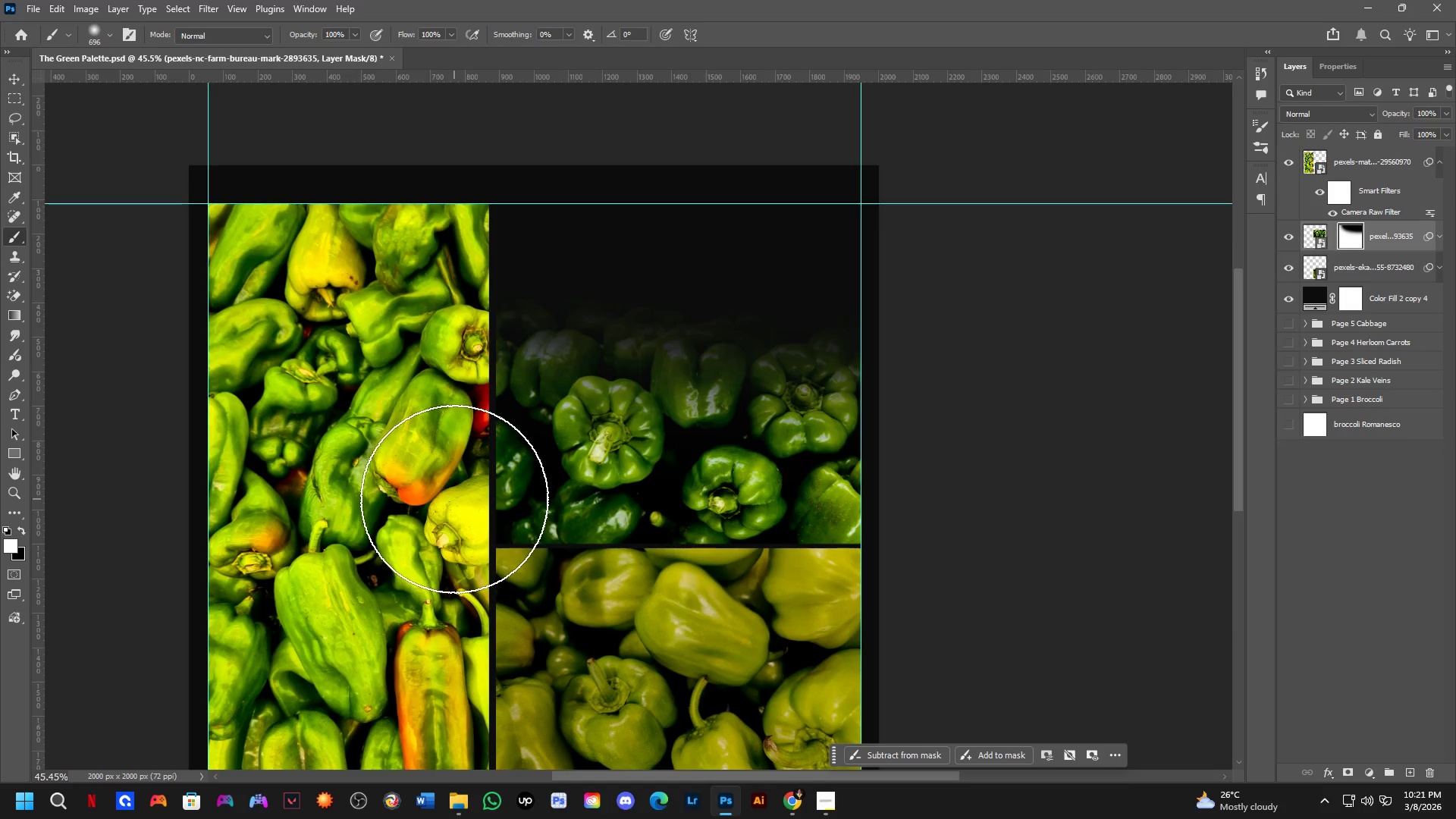 
left_click_drag(start_coordinate=[454, 499], to_coordinate=[1186, 497])
 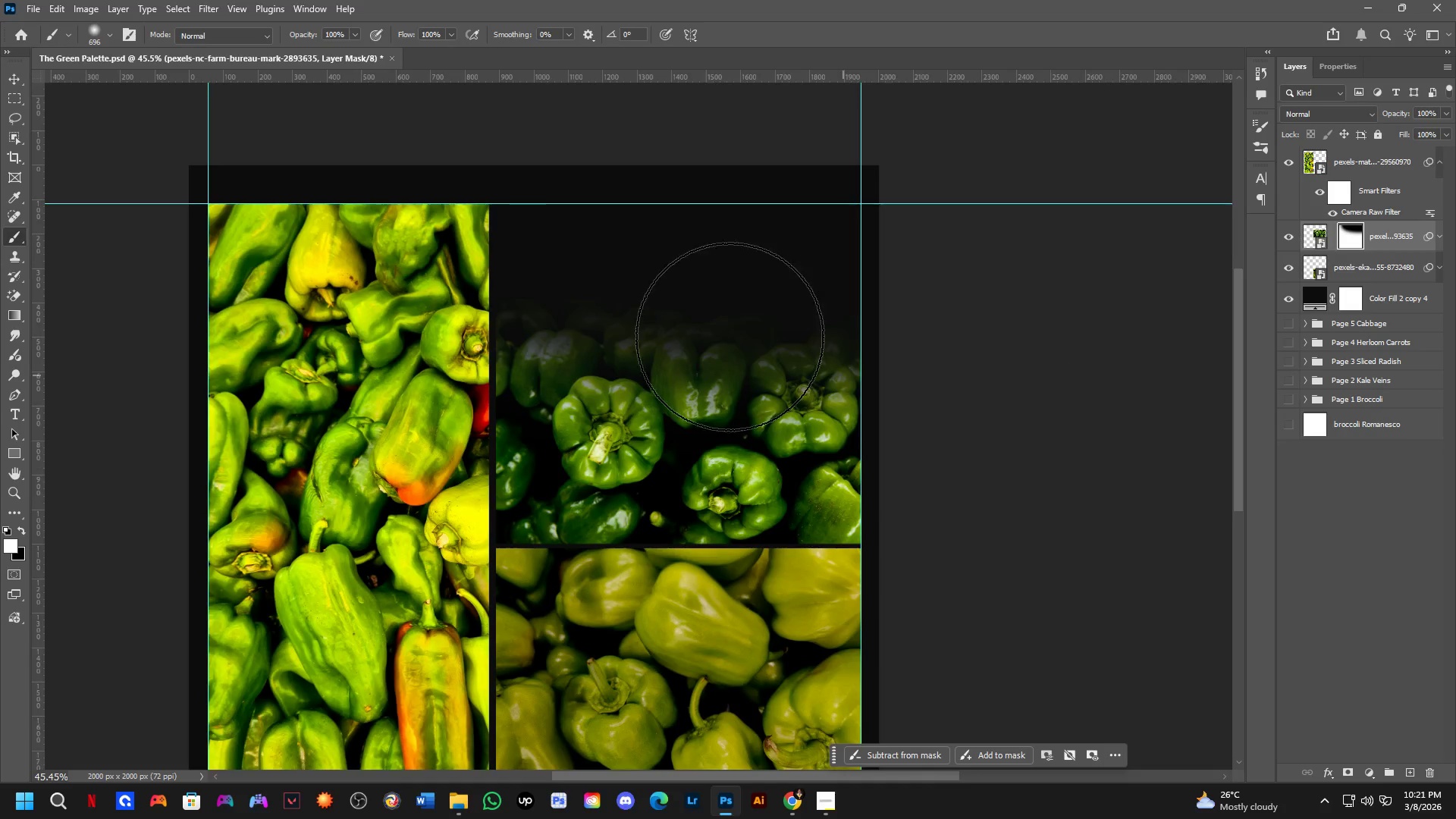 
scroll: coordinate [563, 284], scroll_direction: down, amount: 4.0
 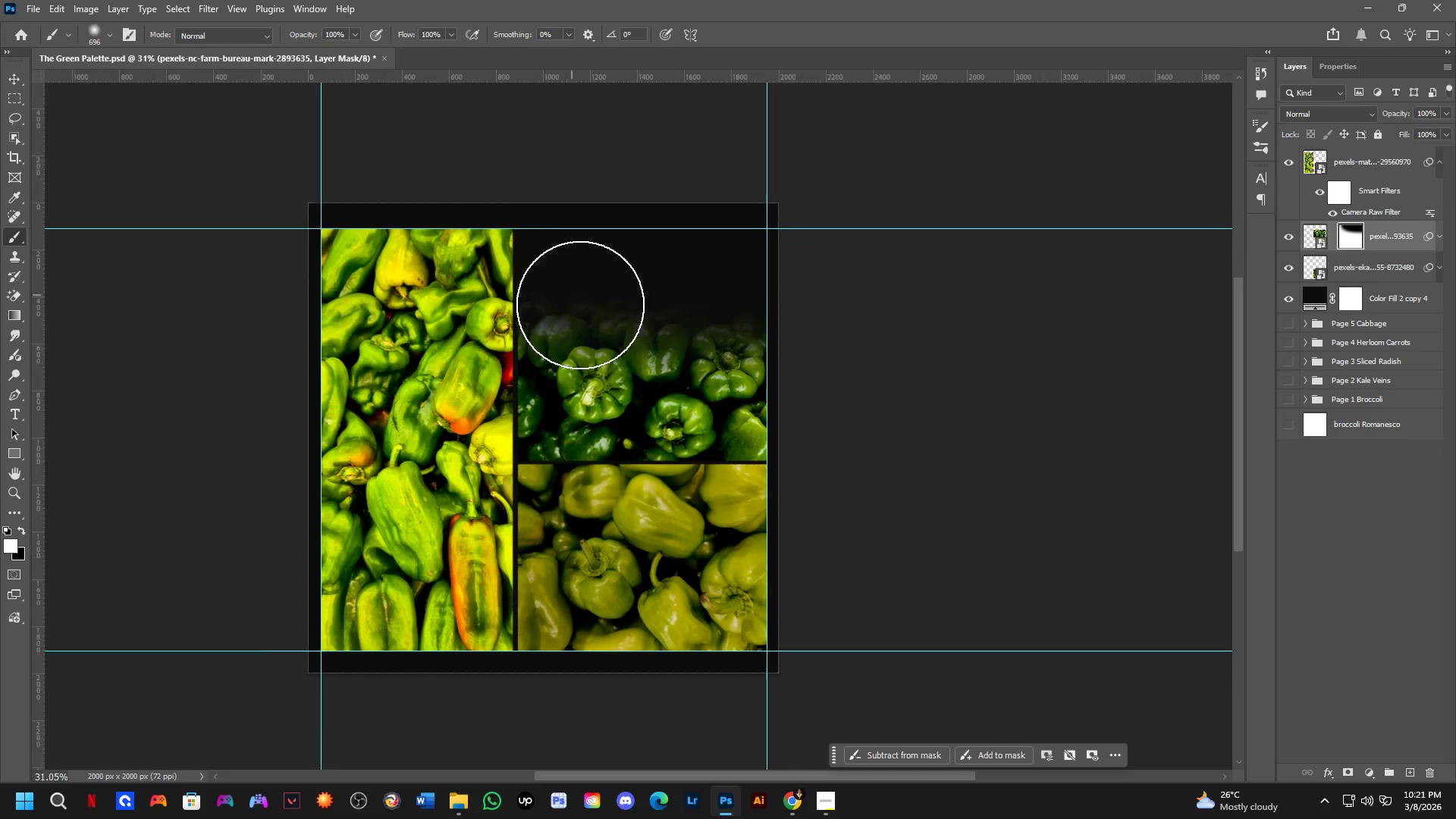 
hold_key(key=Space, duration=0.5)
 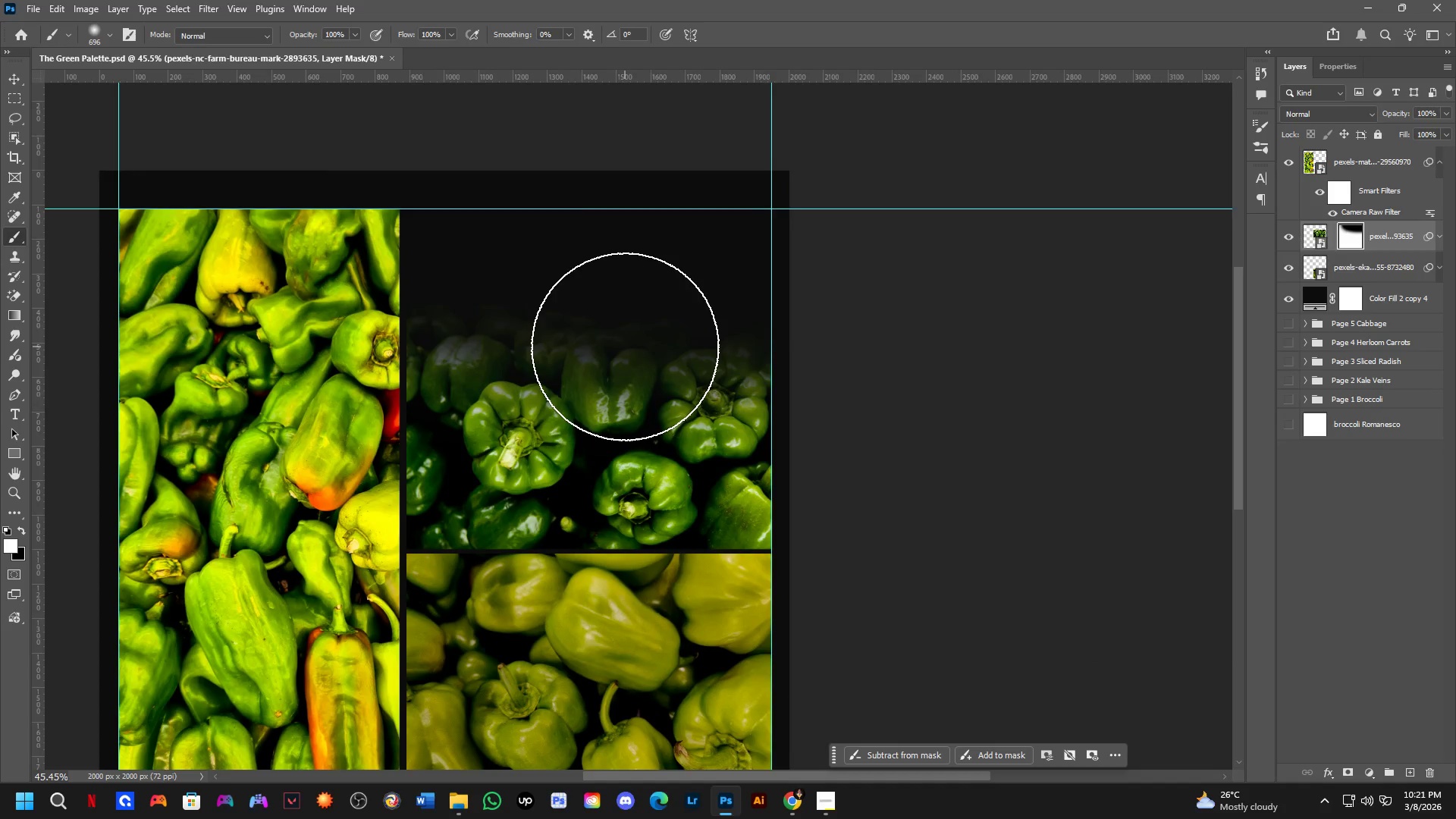 
left_click_drag(start_coordinate=[645, 342], to_coordinate=[604, 366])
 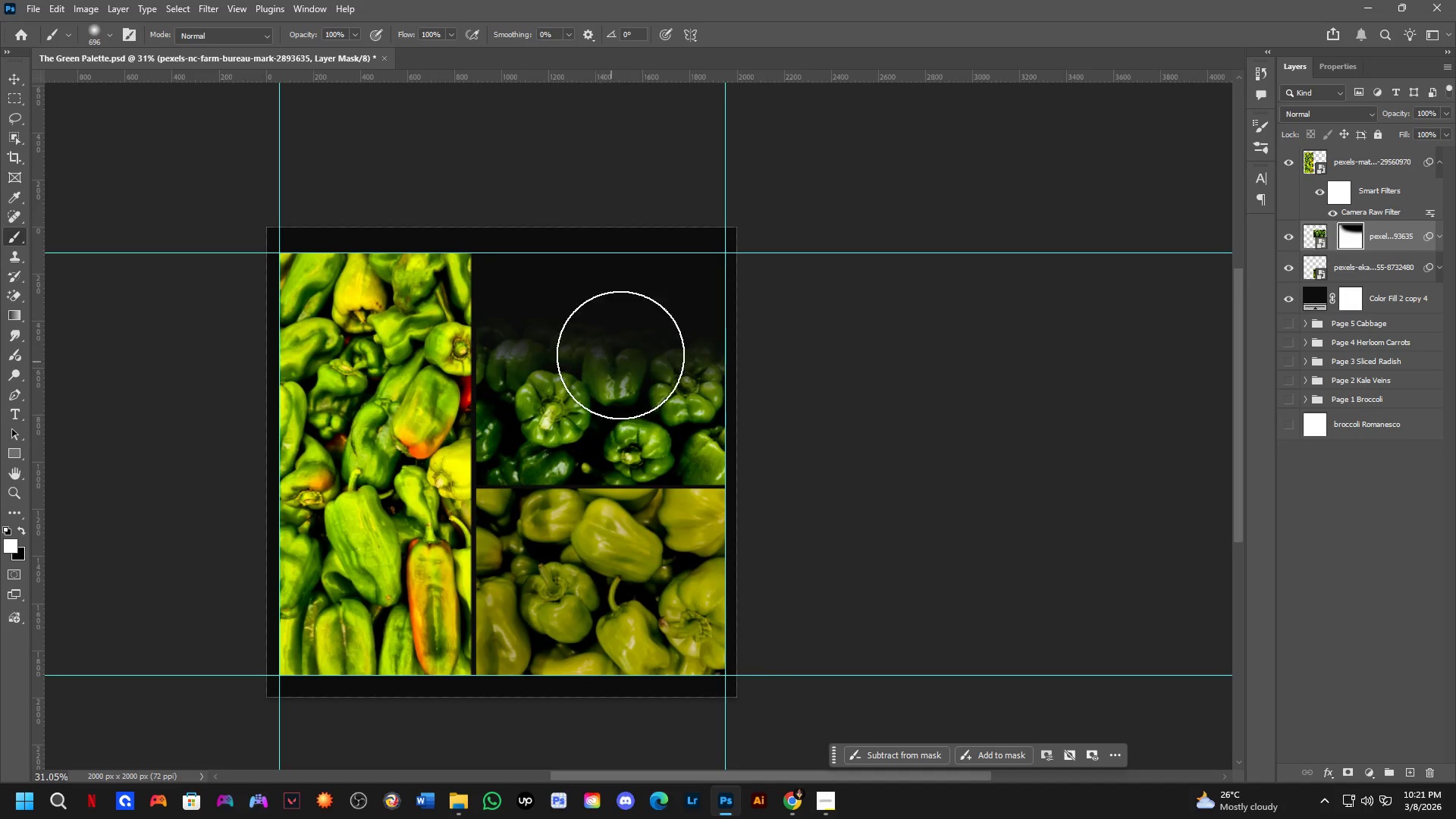 
scroll: coordinate [625, 347], scroll_direction: up, amount: 1.0
 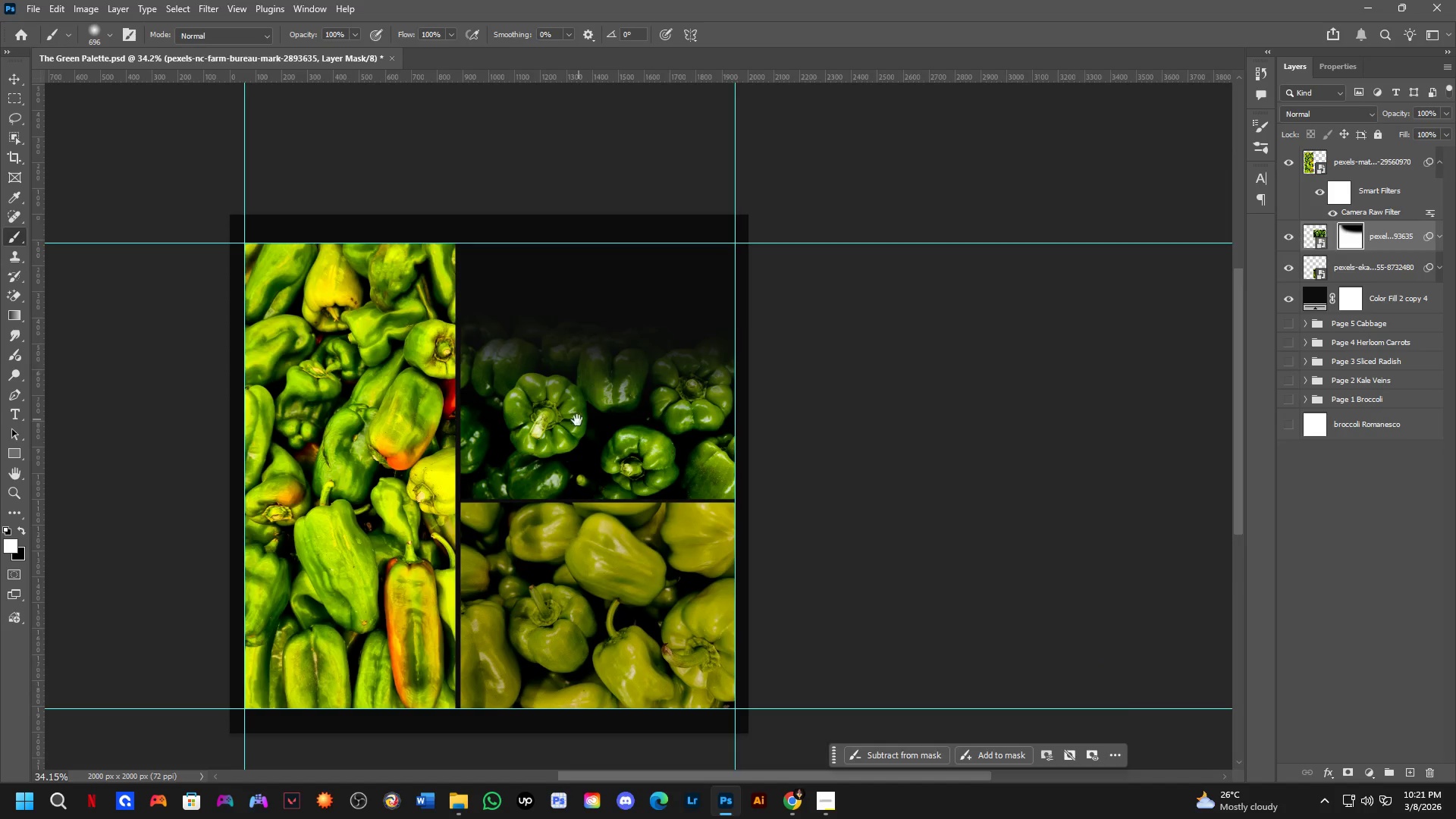 
hold_key(key=Space, duration=0.97)
 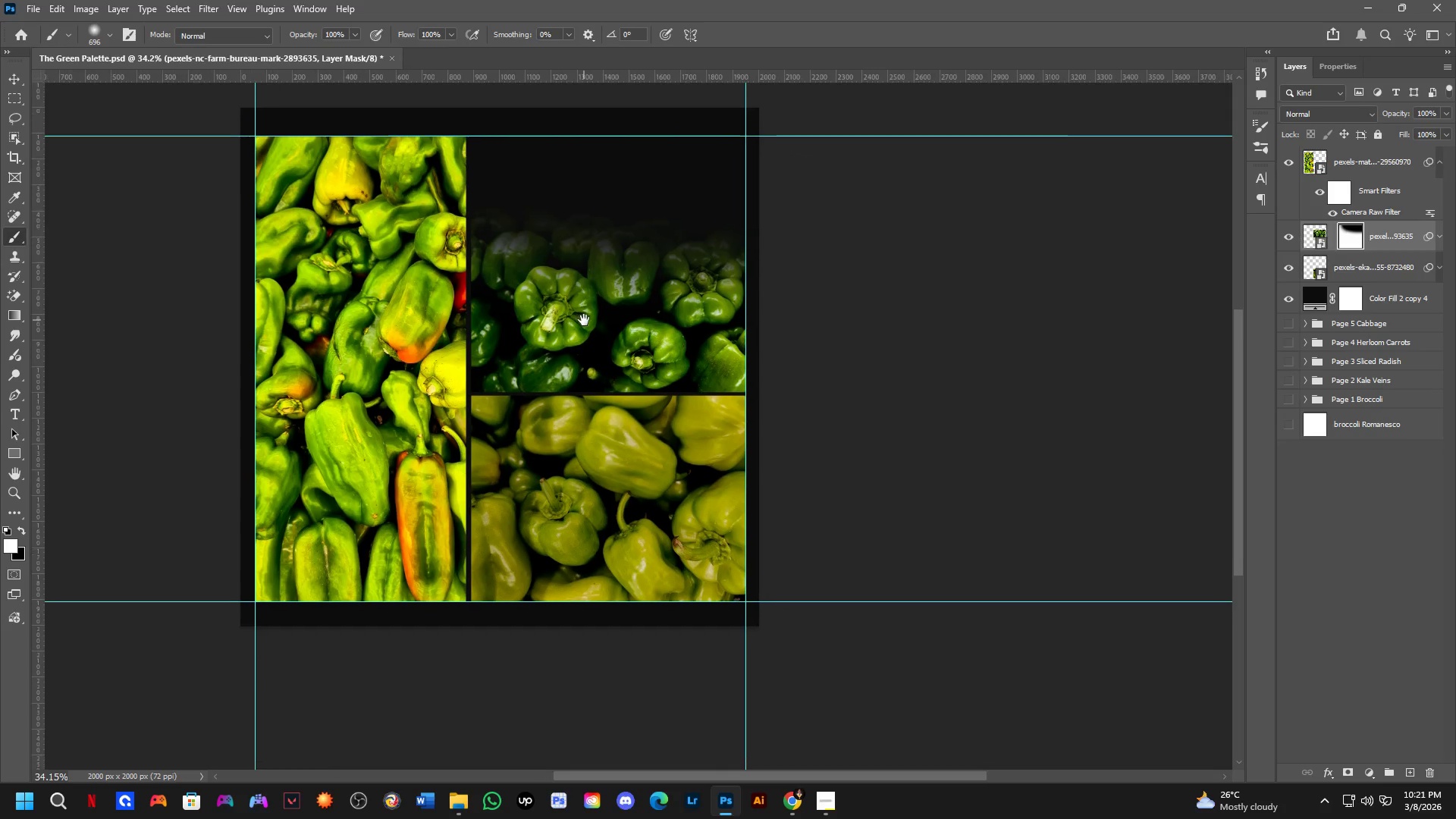 
left_click_drag(start_coordinate=[573, 427], to_coordinate=[642, 403])
 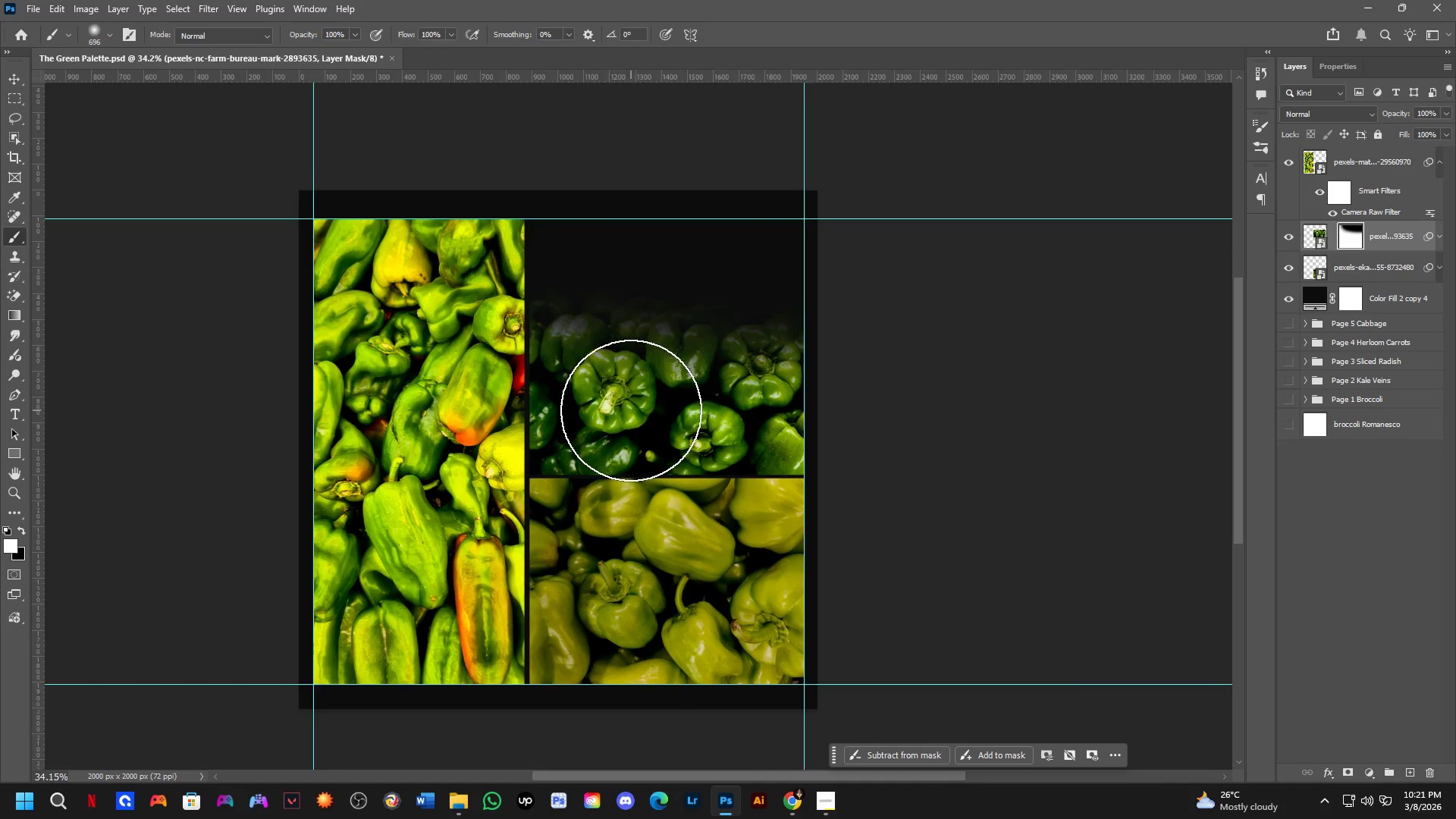 
scroll: coordinate [630, 410], scroll_direction: up, amount: 3.0
 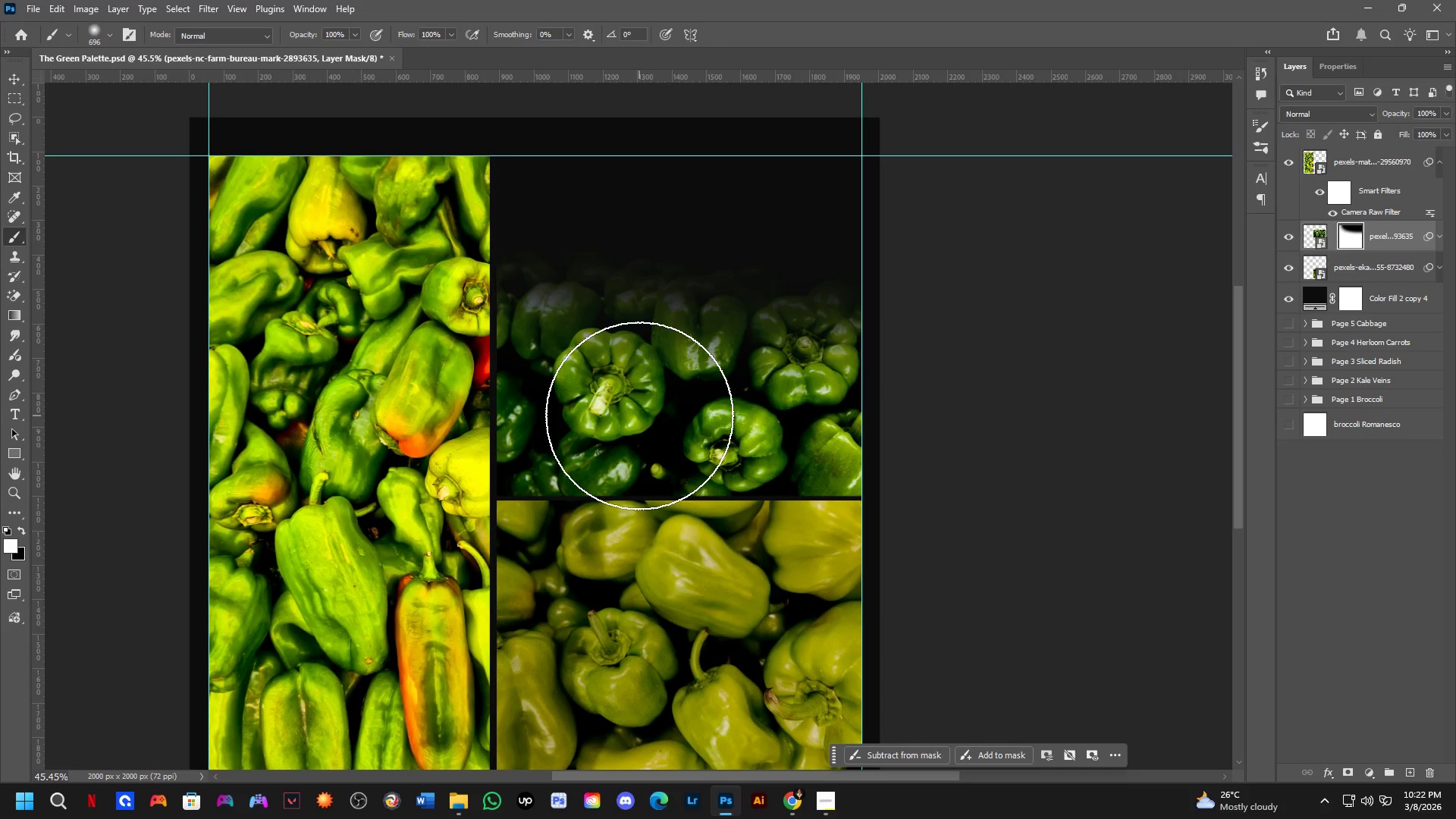 
wait(76.97)
 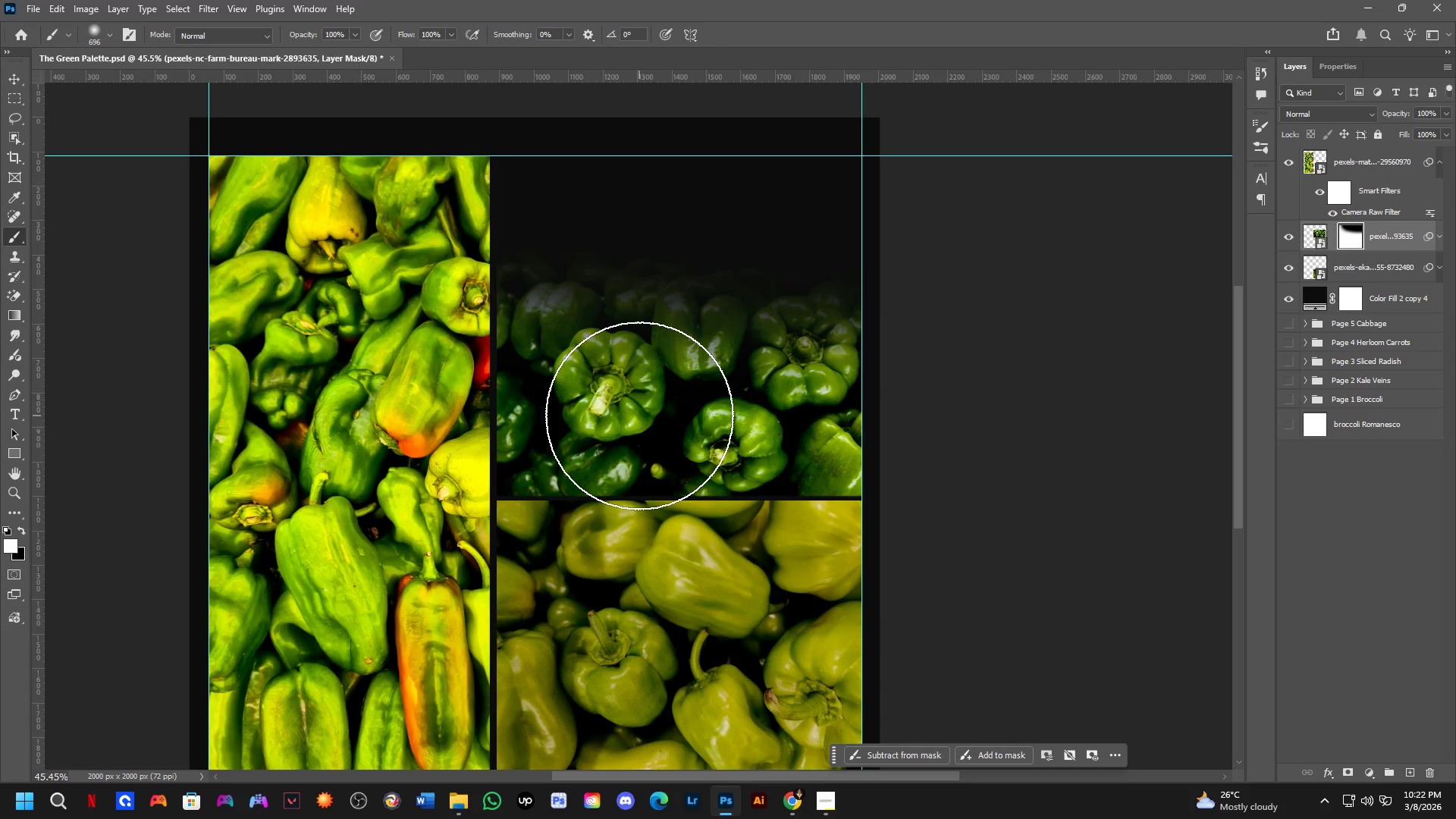 
scroll: coordinate [632, 415], scroll_direction: down, amount: 2.0
 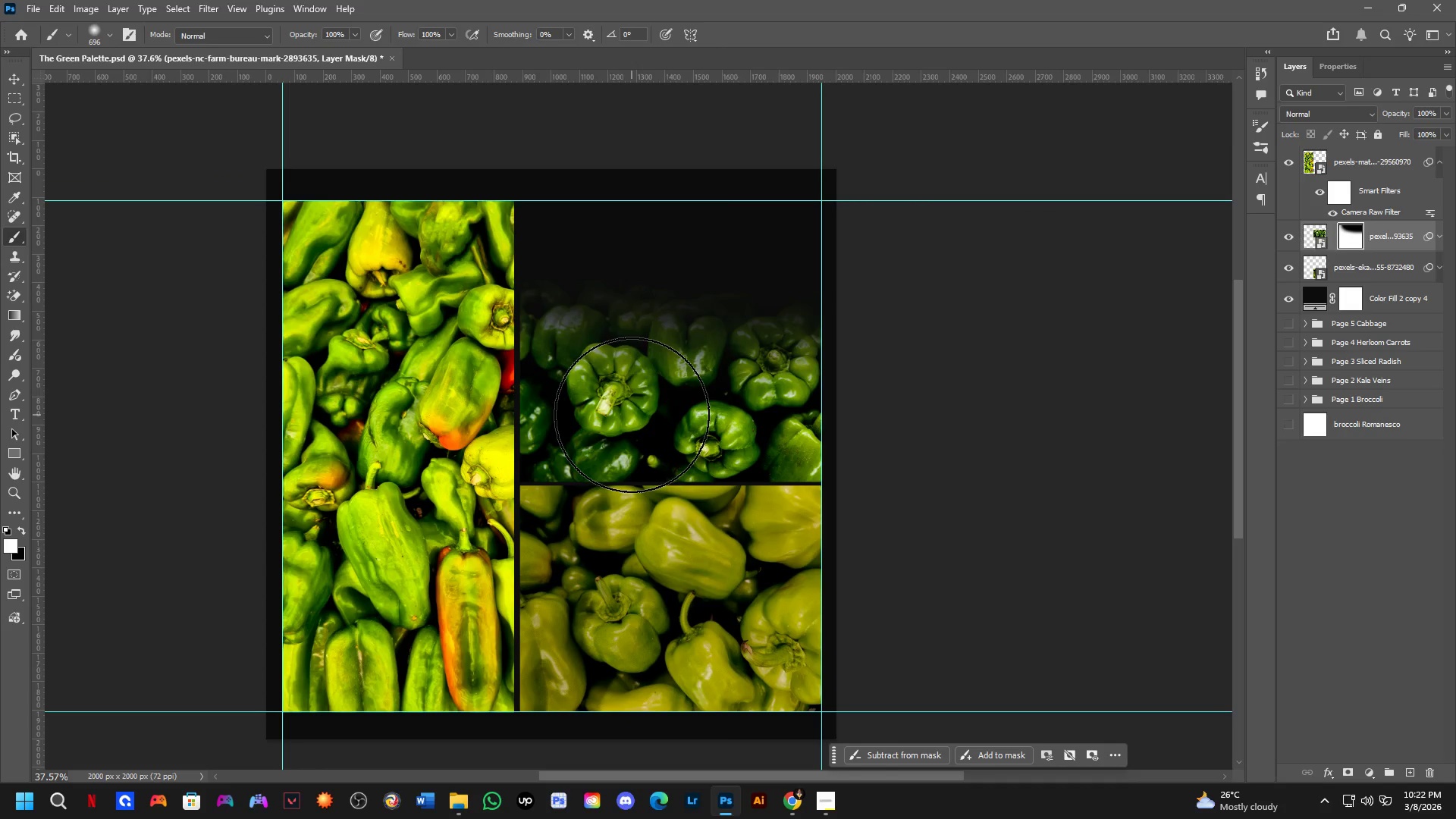 
hold_key(key=Space, duration=0.67)
 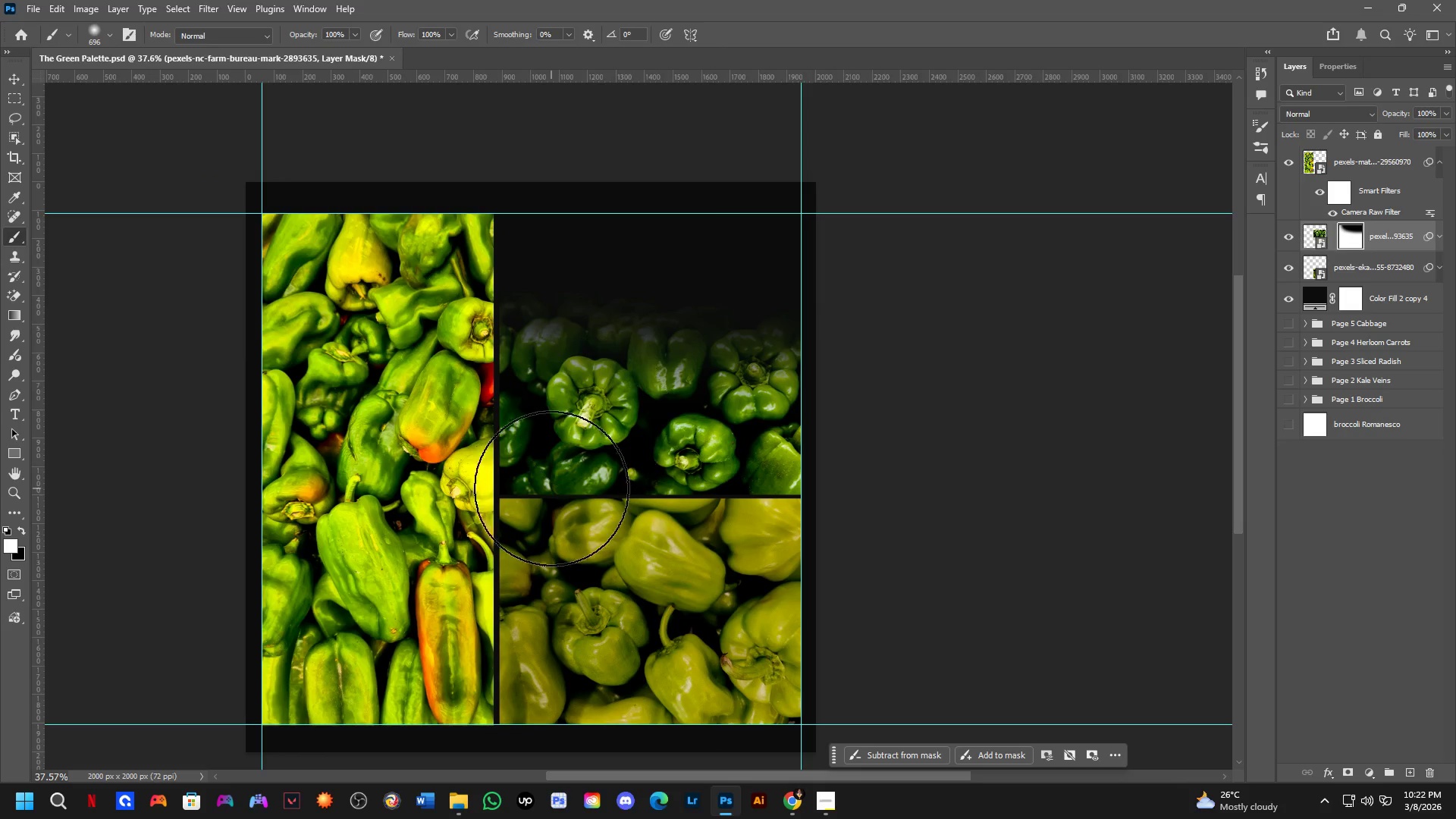 
left_click_drag(start_coordinate=[632, 416], to_coordinate=[611, 429])
 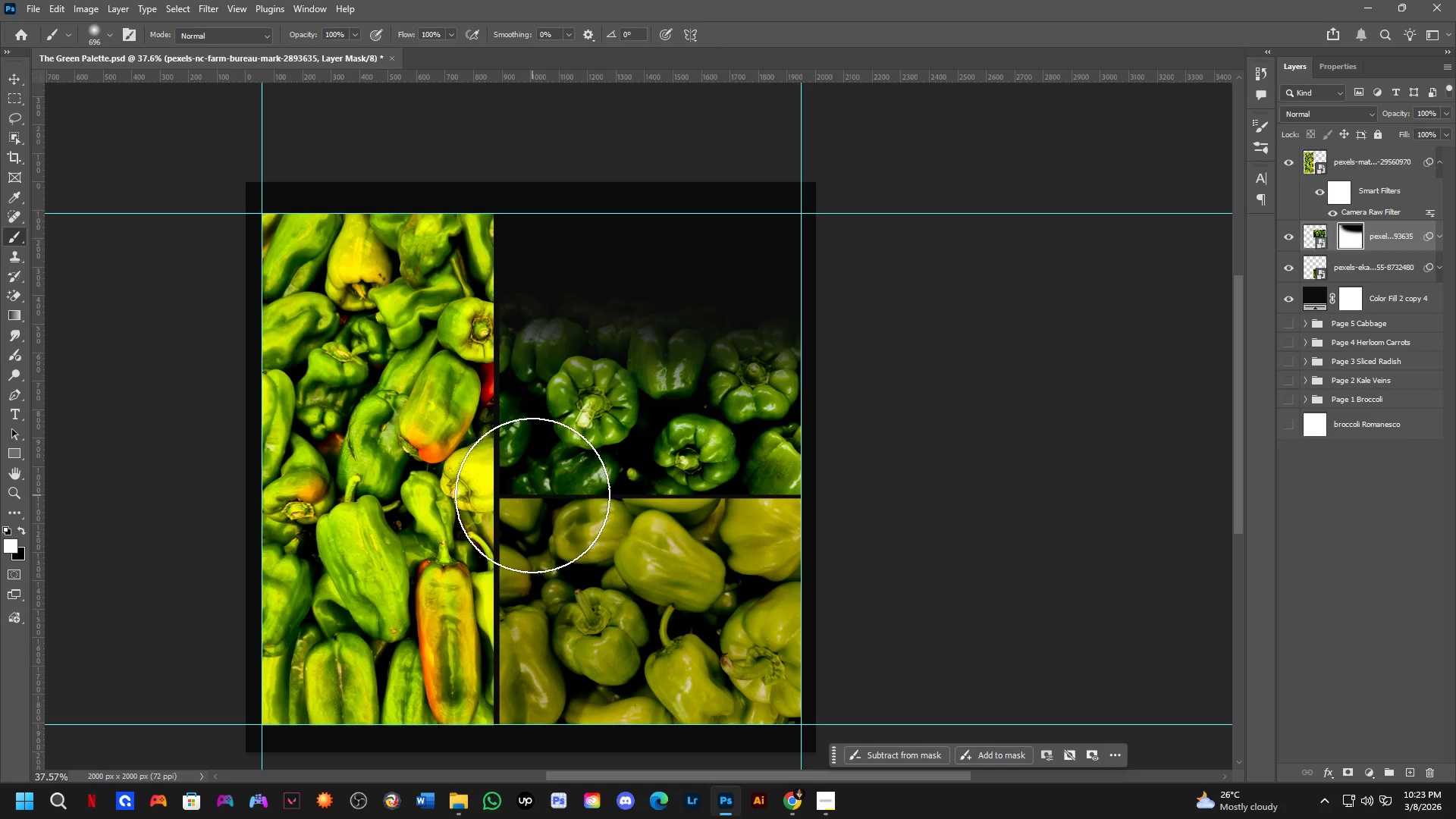 
wait(53.86)
 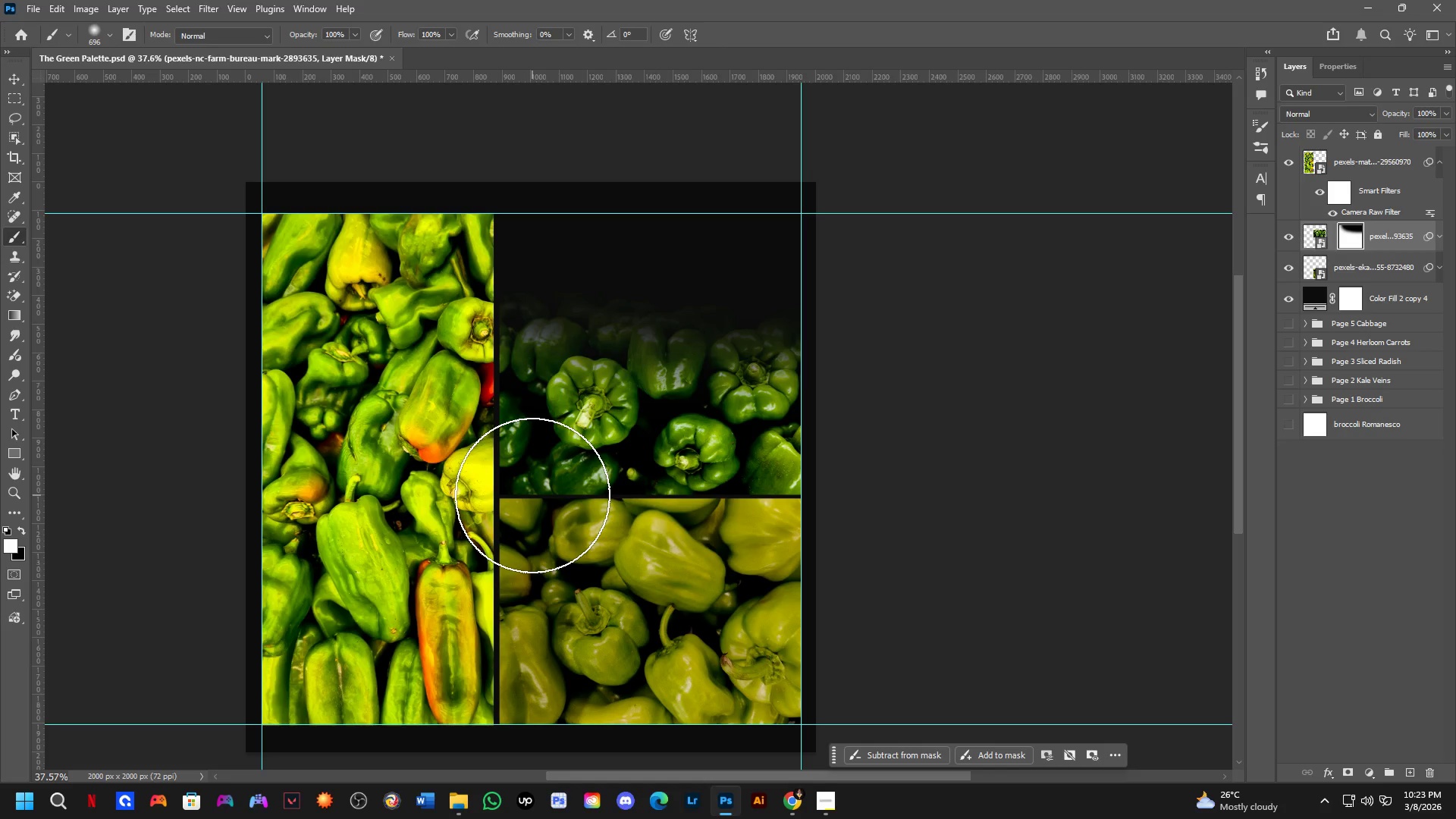 
scroll: coordinate [544, 482], scroll_direction: down, amount: 2.0
 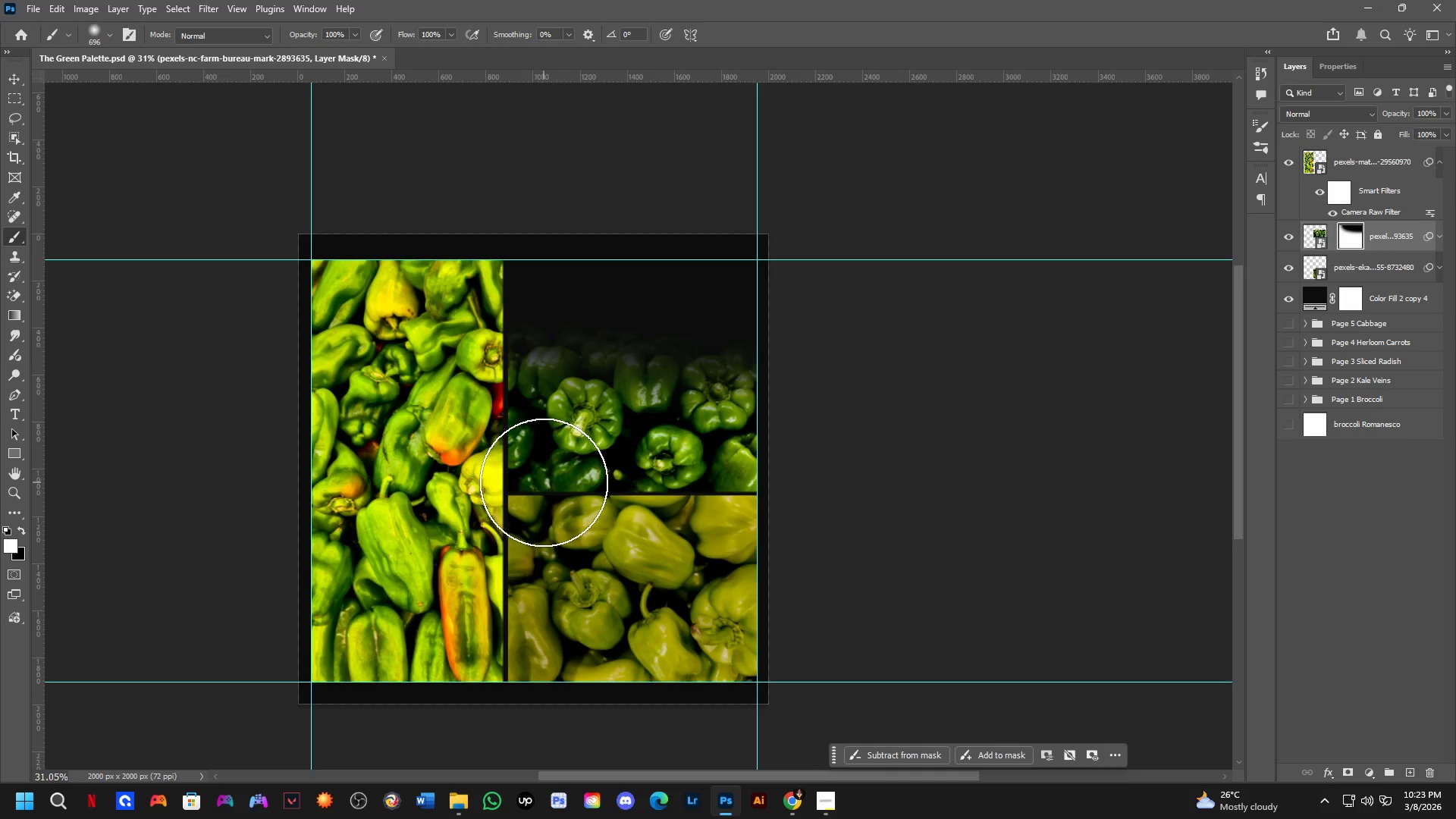 
hold_key(key=Space, duration=0.61)
 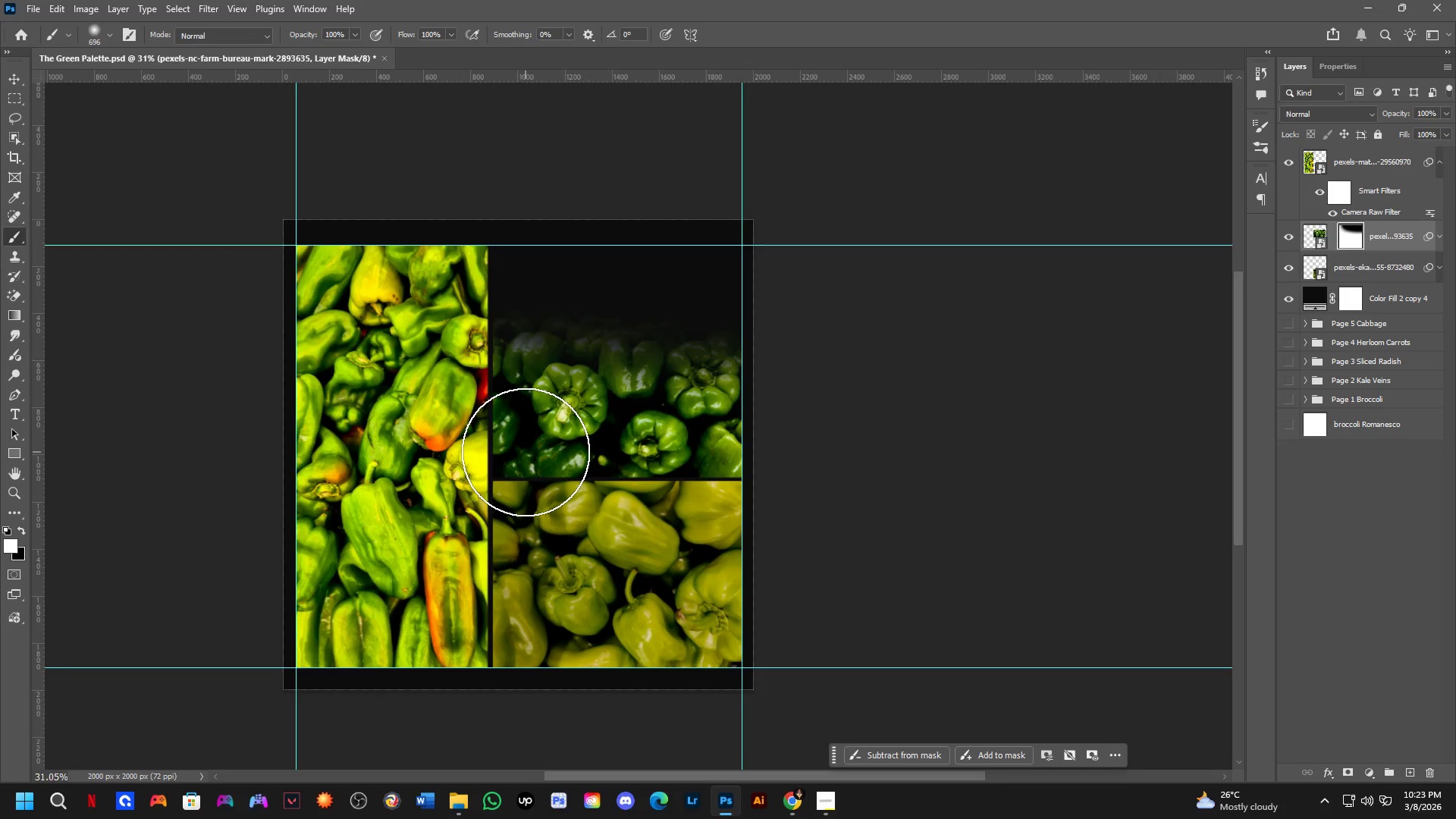 
left_click_drag(start_coordinate=[544, 485], to_coordinate=[529, 470])
 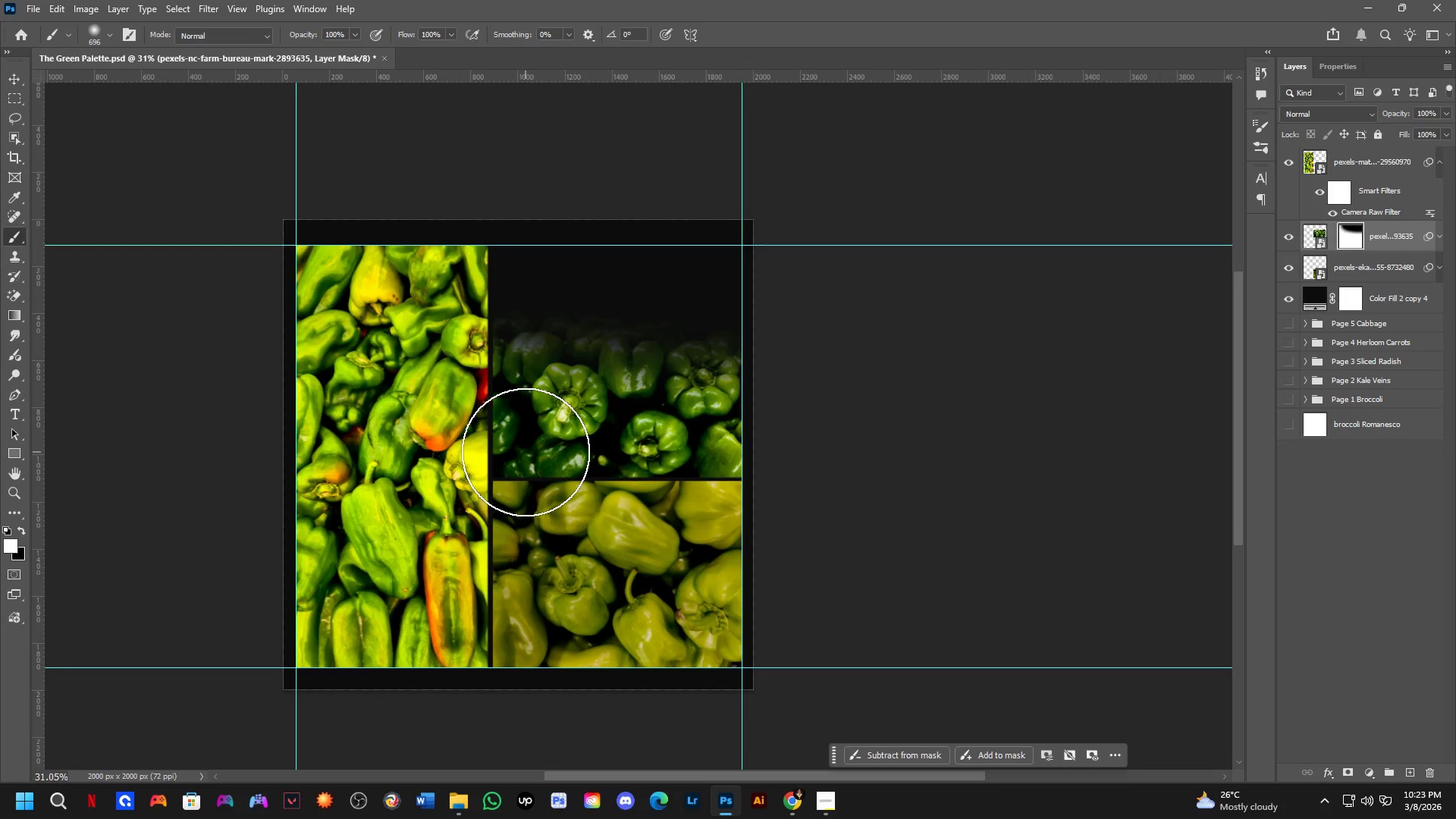 
wait(29.62)
 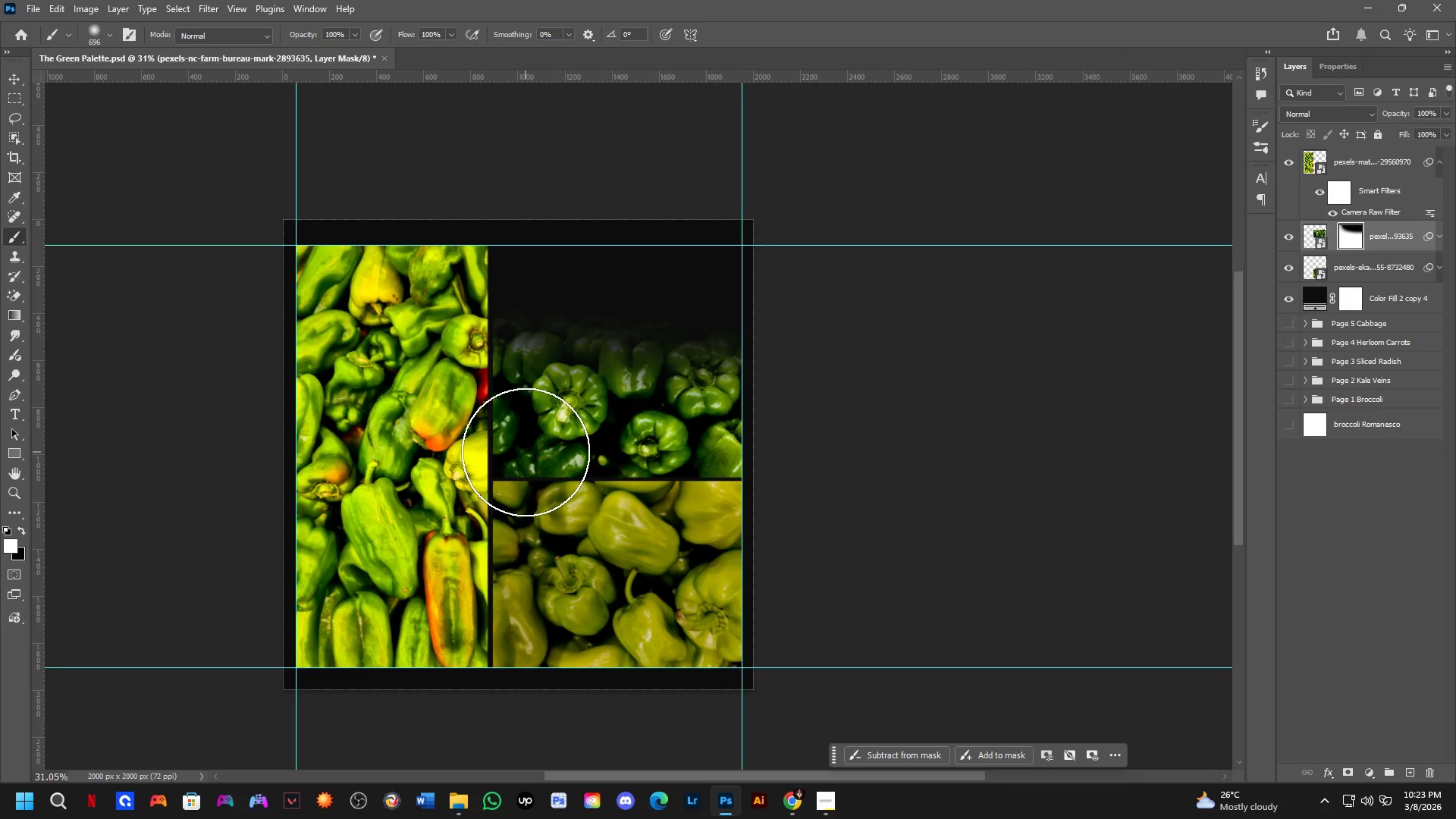 
scroll: coordinate [559, 408], scroll_direction: up, amount: 3.0
 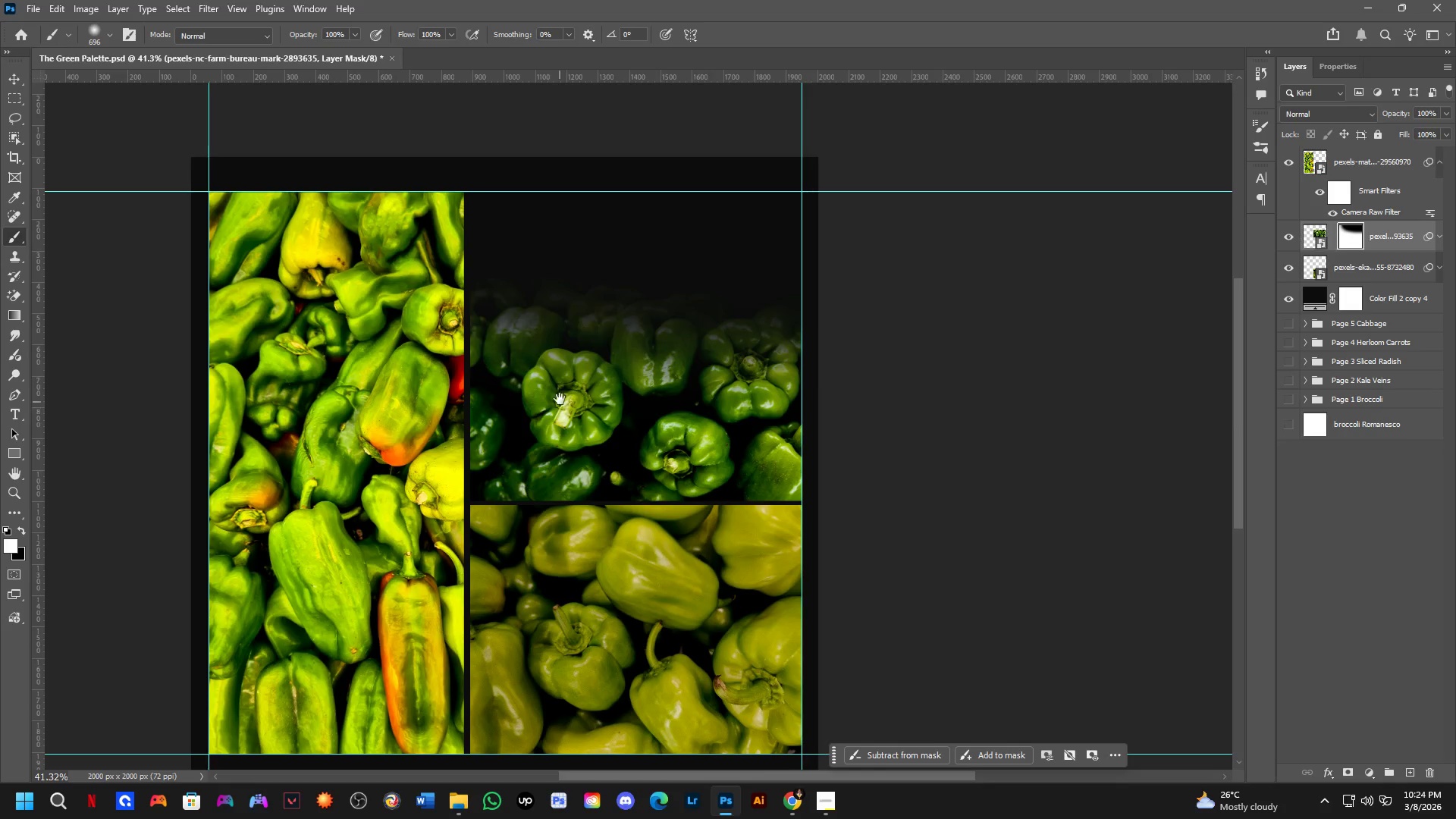 
hold_key(key=Space, duration=0.38)
 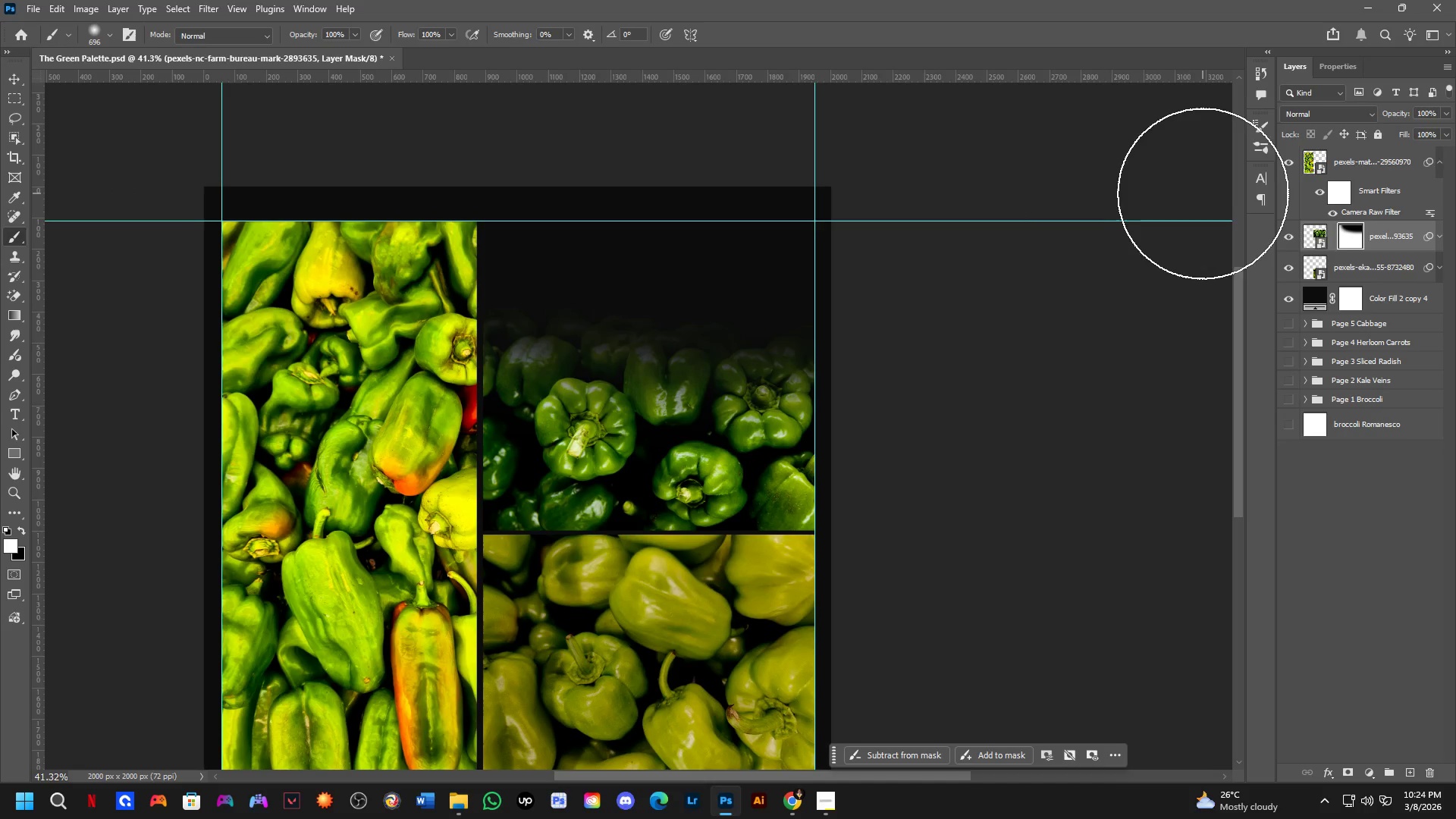 
left_click_drag(start_coordinate=[561, 396], to_coordinate=[574, 425])
 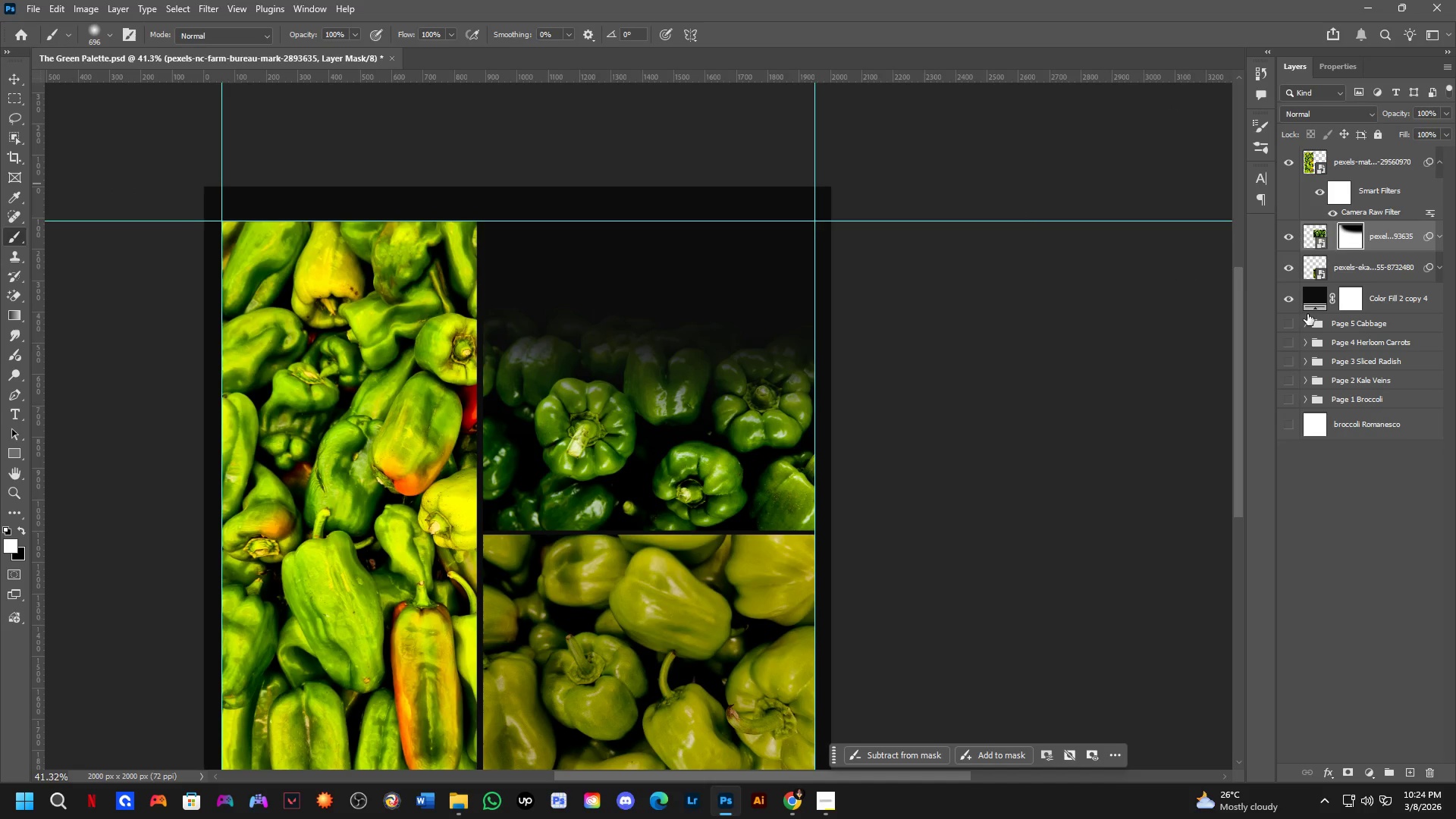 
left_click([1286, 323])
 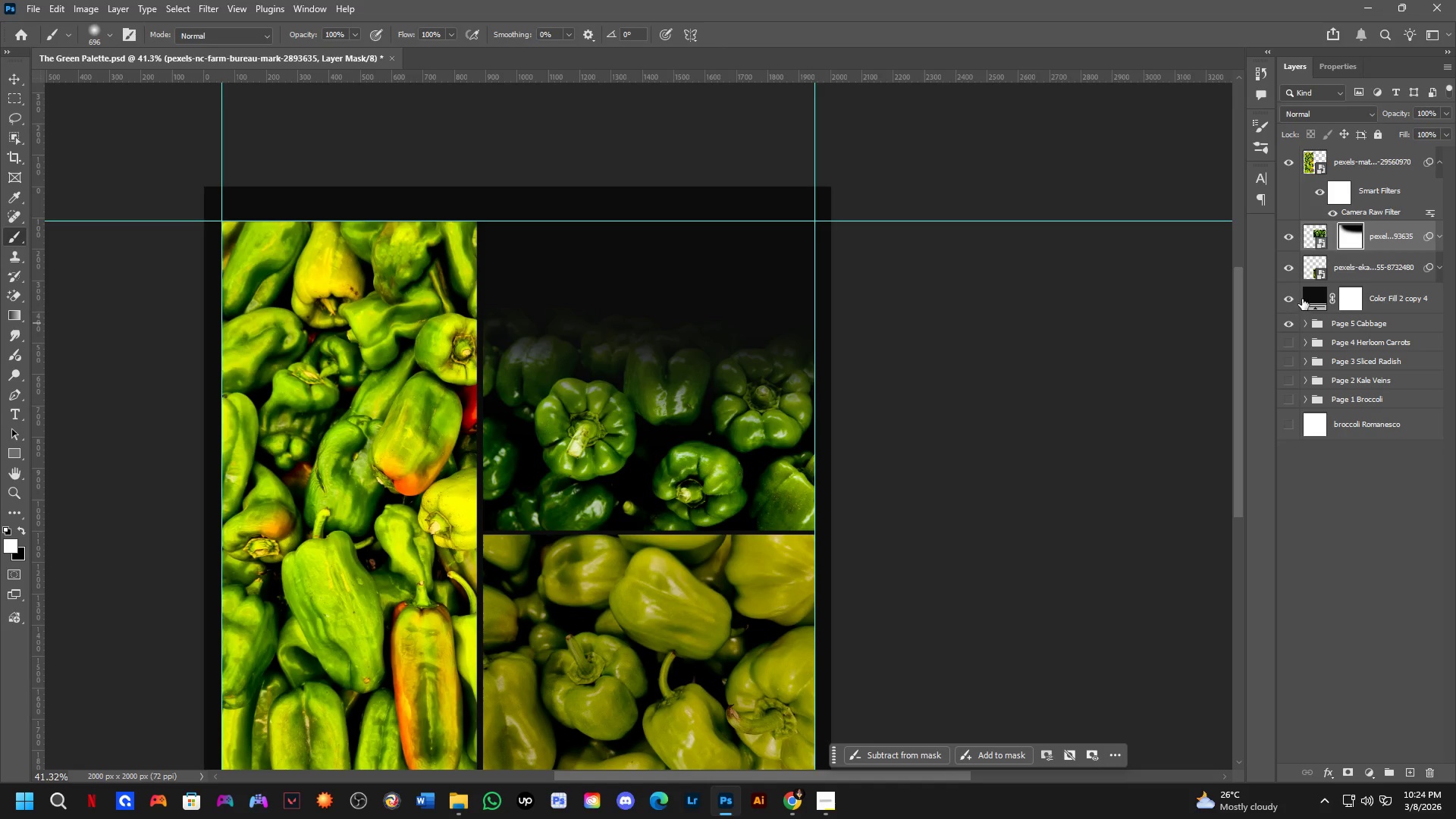 
left_click([1385, 300])
 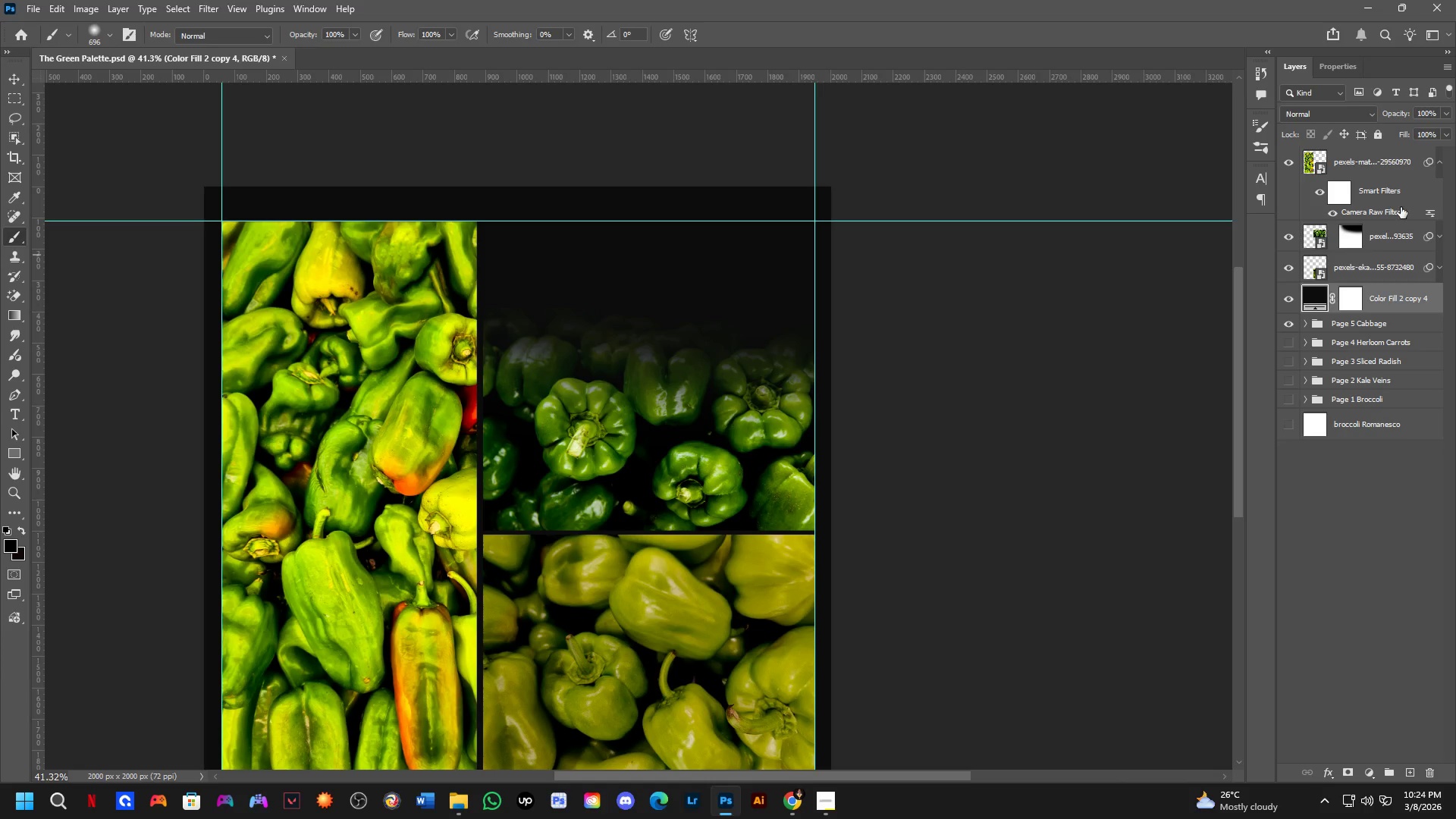 
hold_key(key=ControlLeft, duration=0.52)
hold_key(key=ShiftLeft, duration=0.5)
left_click([1397, 178])
 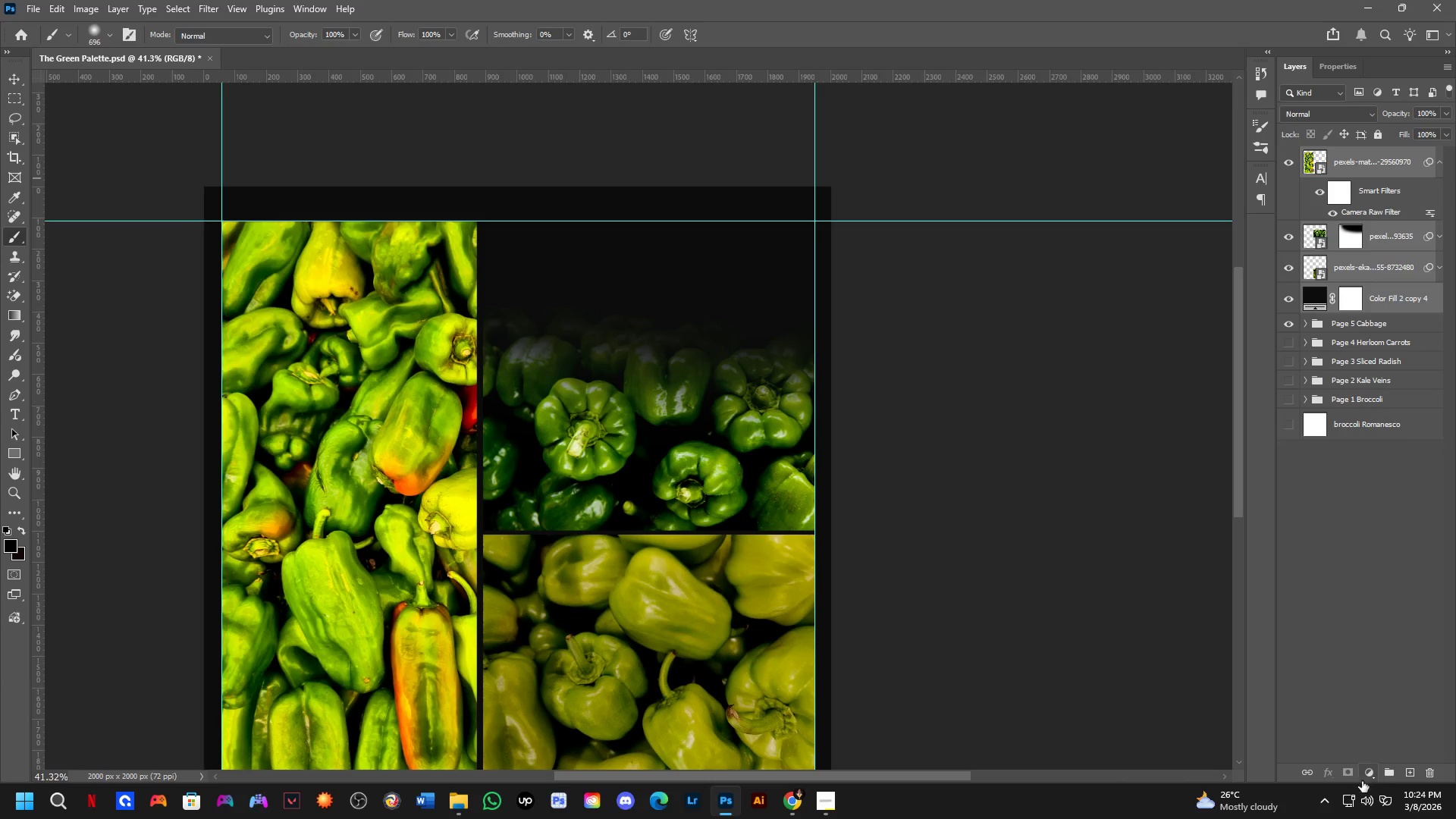 
left_click([1385, 777])
 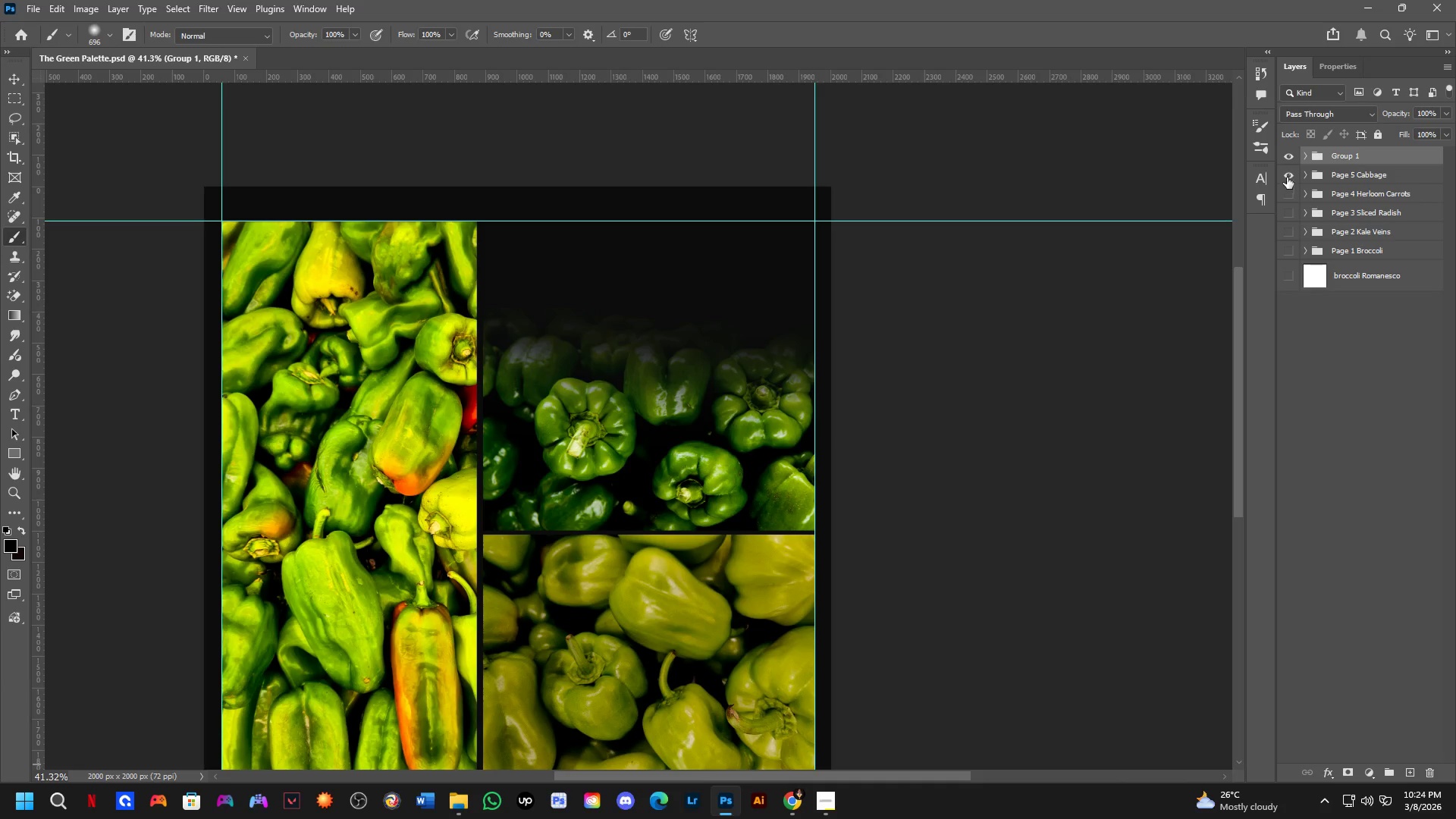 
left_click([1290, 157])
 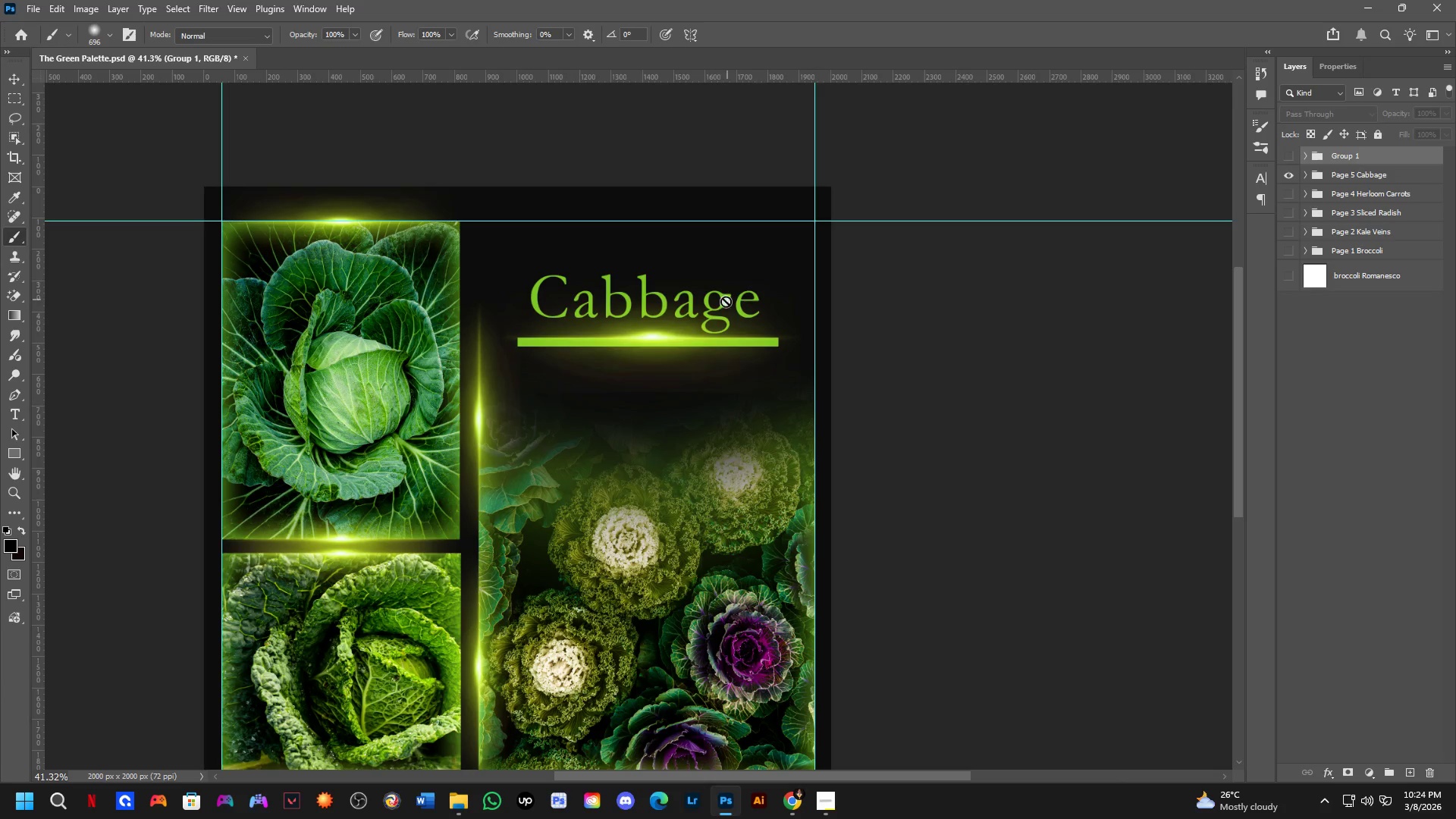 
hold_key(key=ControlLeft, duration=0.61)
 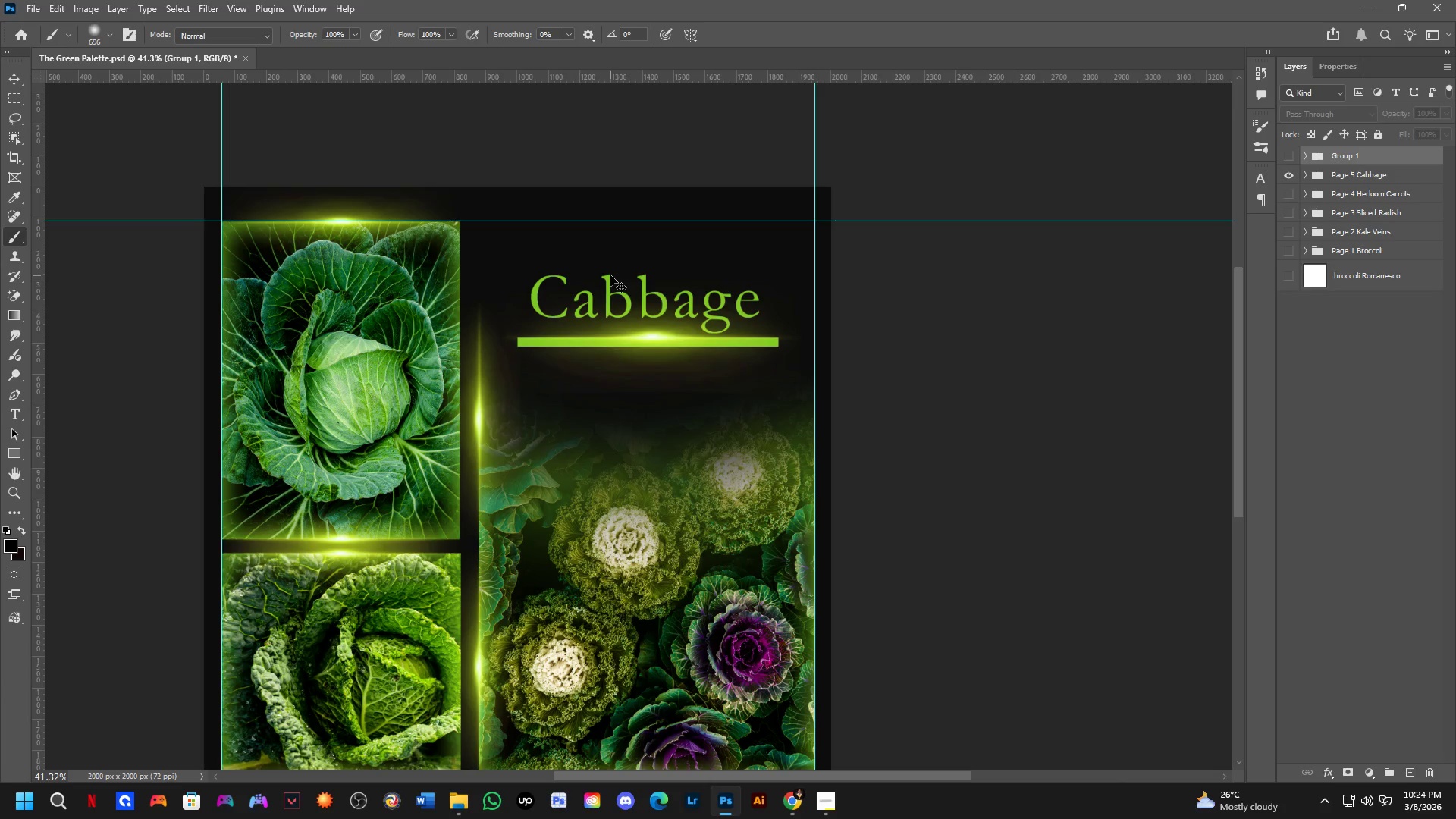 
hold_key(key=ControlLeft, duration=1.05)
left_click([610, 280])
 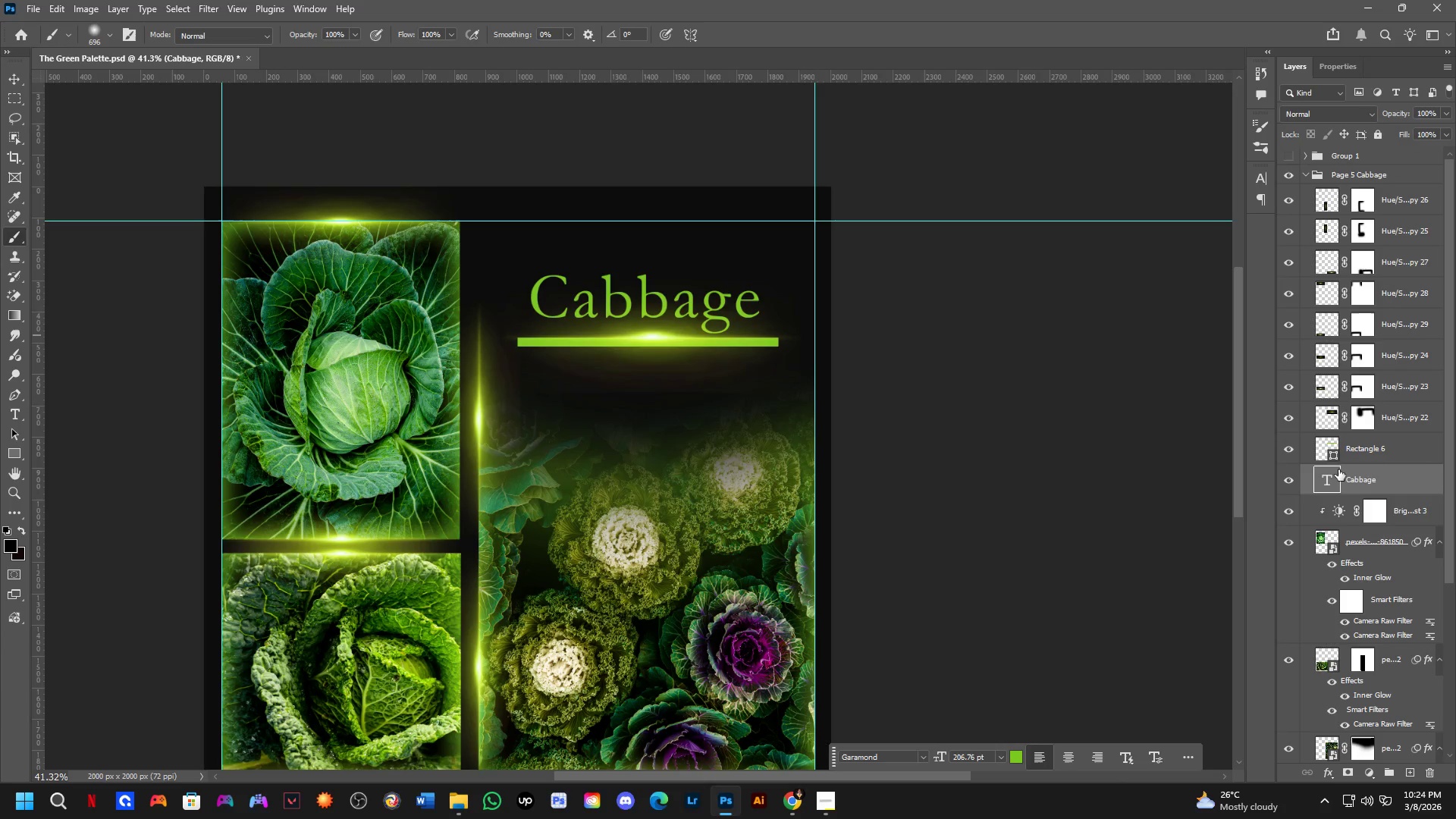 
hold_key(key=AltLeft, duration=1.0)
hold_key(key=ControlLeft, duration=1.02)
left_click_drag(start_coordinate=[1384, 481], to_coordinate=[1360, 137])
 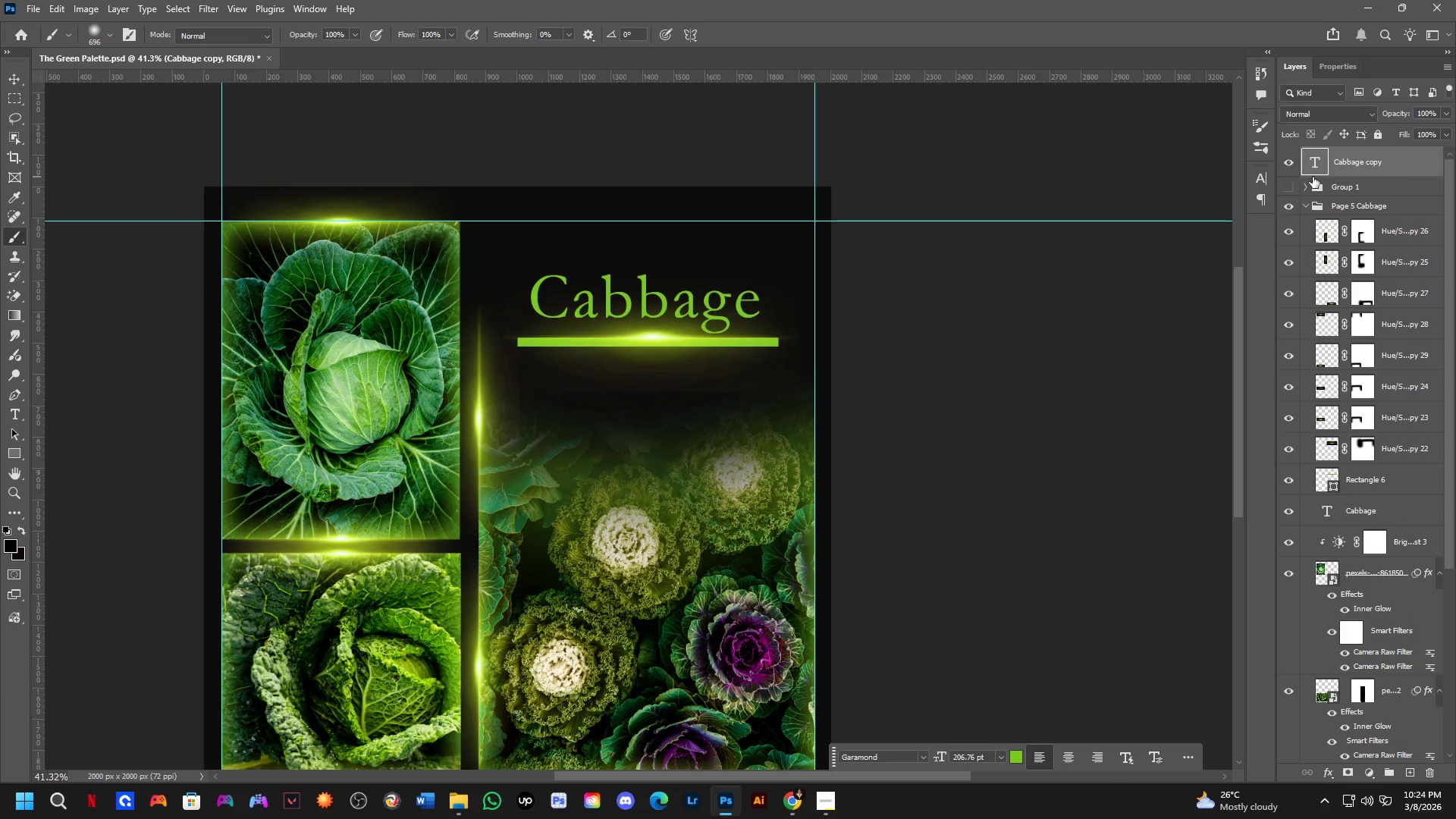 
hold_key(key=ShiftLeft, duration=0.67)
 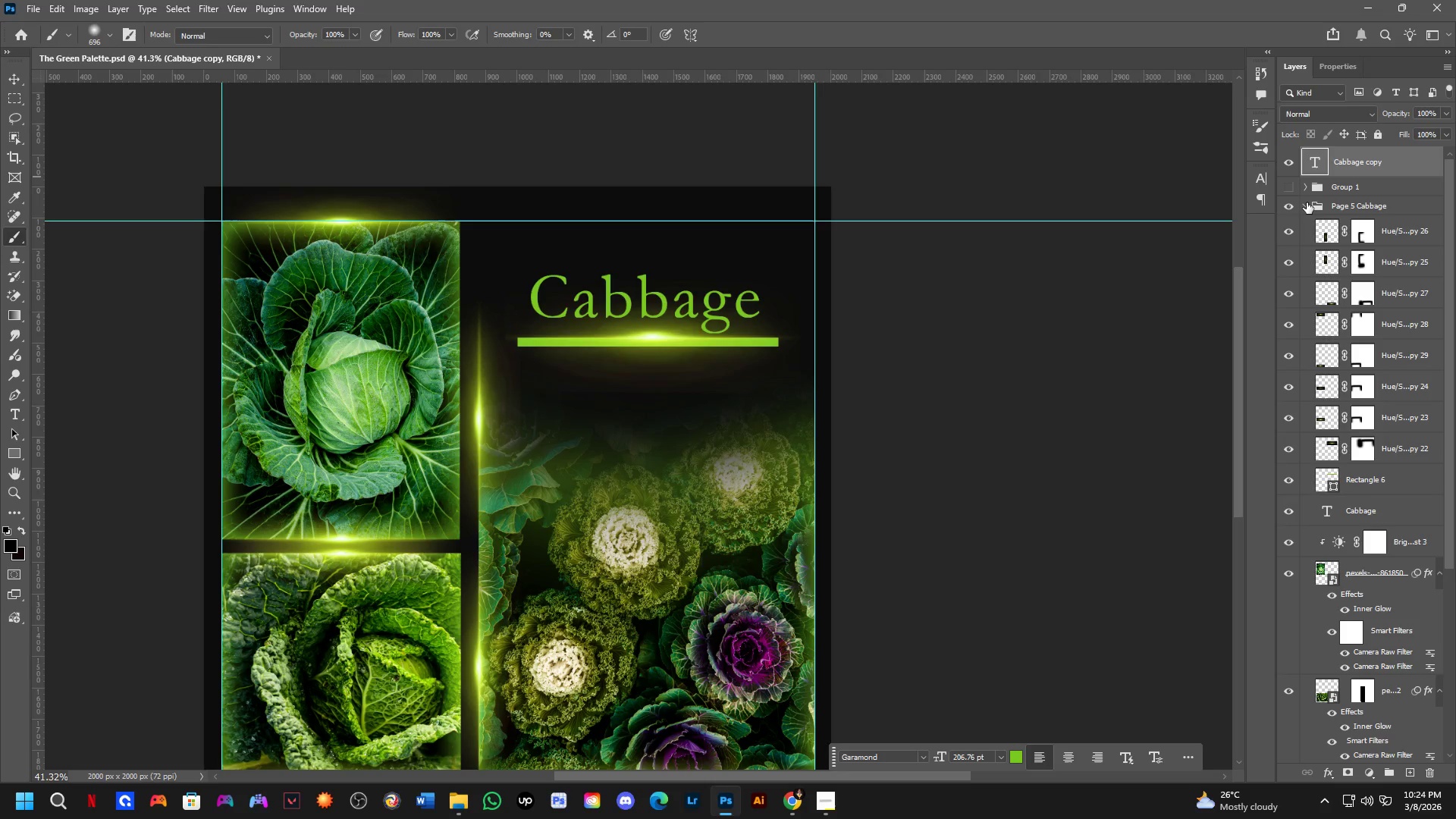 
left_click([1305, 209])
 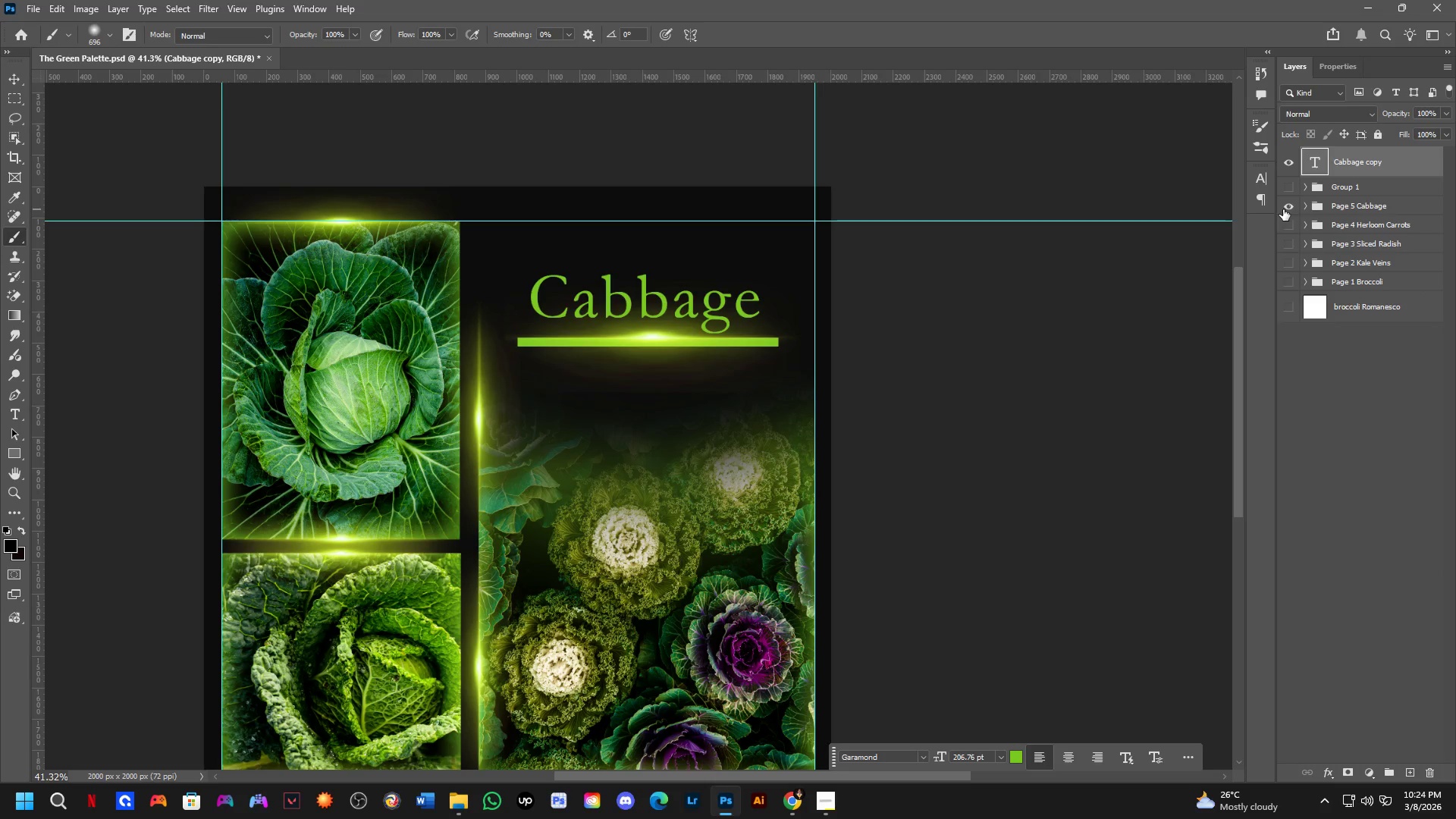 
left_click([1283, 209])
 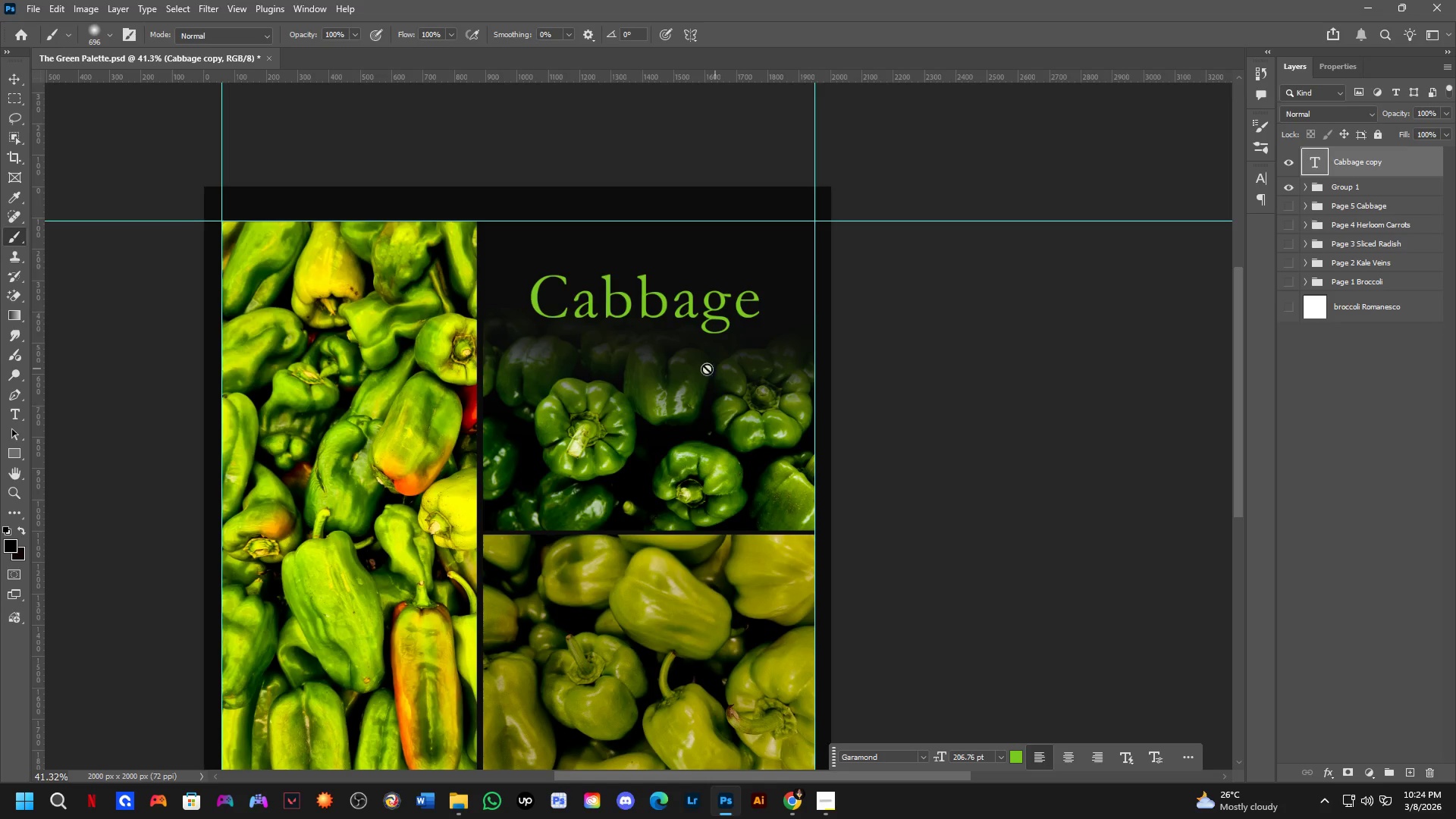 
scroll: coordinate [610, 322], scroll_direction: up, amount: 1.0
 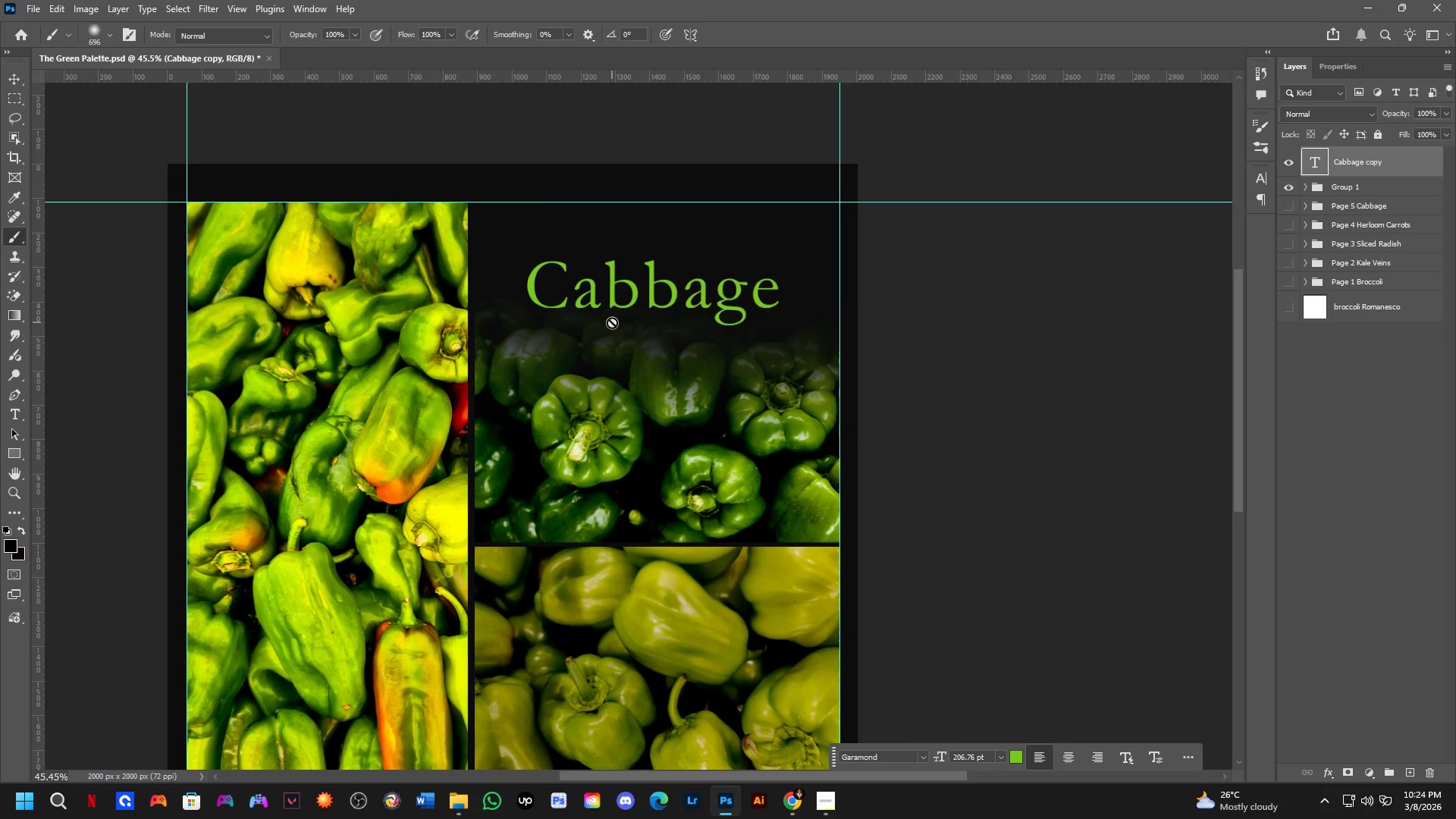 
key(T)
 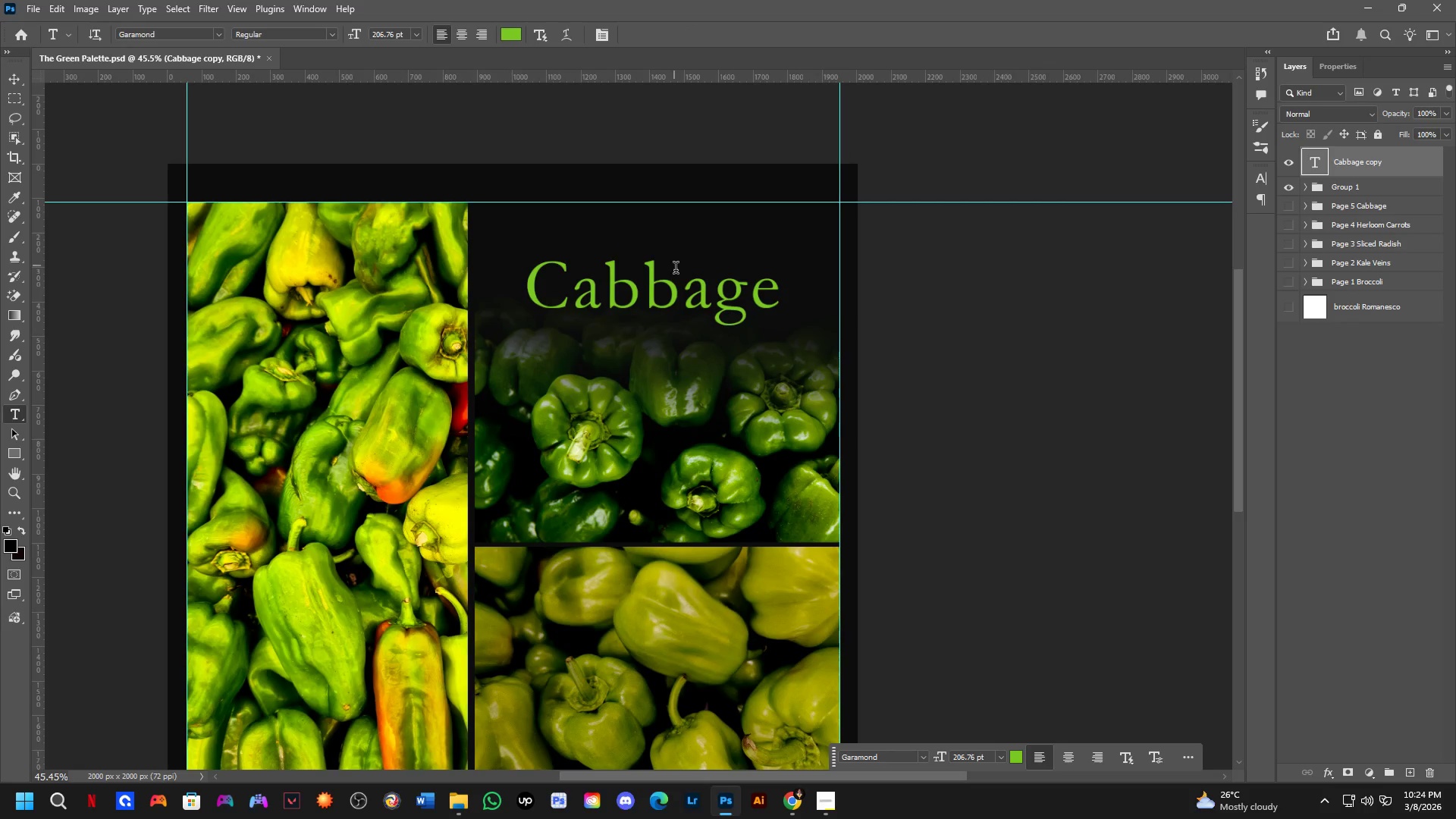 
left_click([676, 277])
 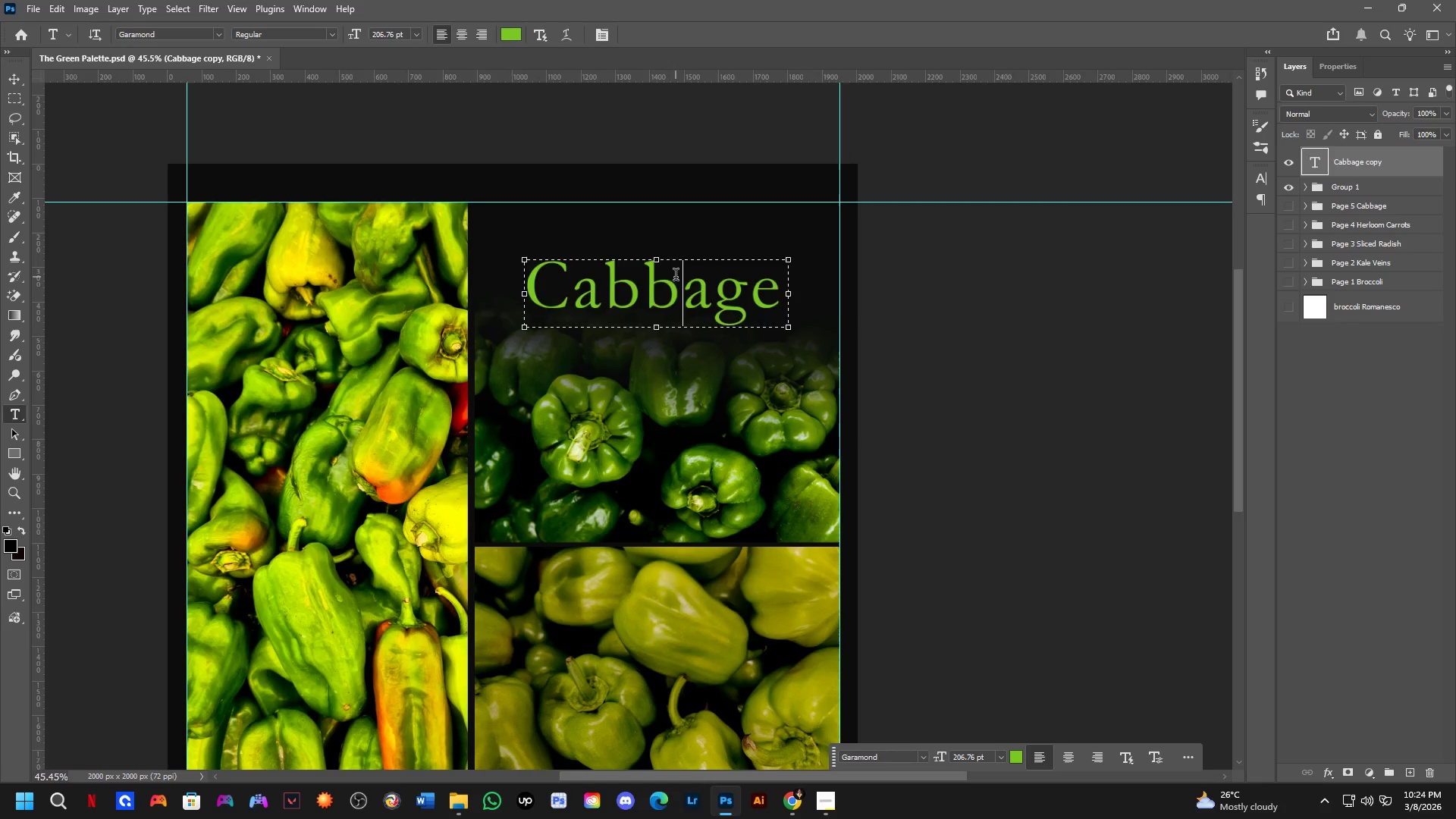 
key(Control+ControlLeft)
 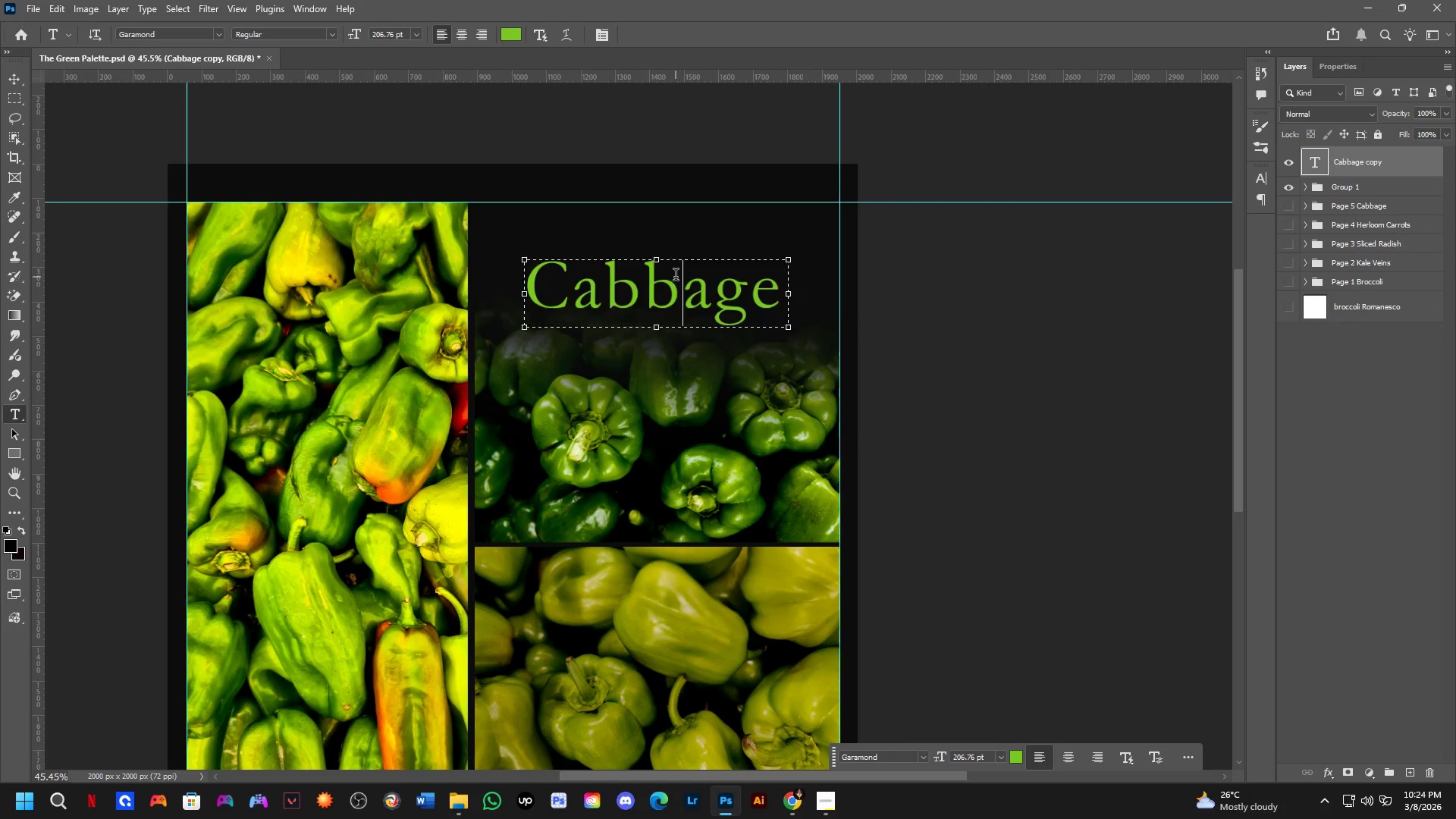 
key(Control+A)
 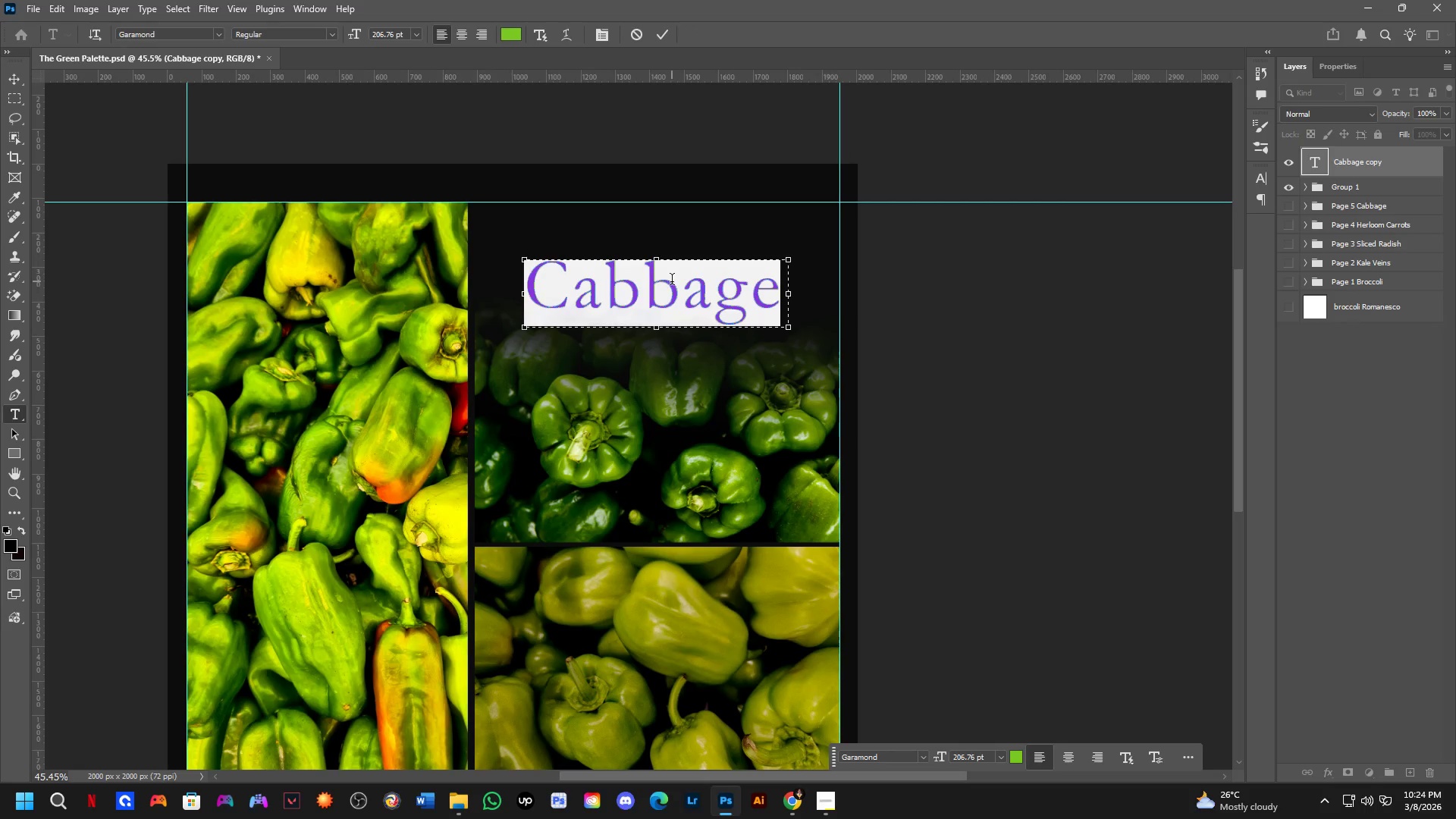 
key(Tab)
 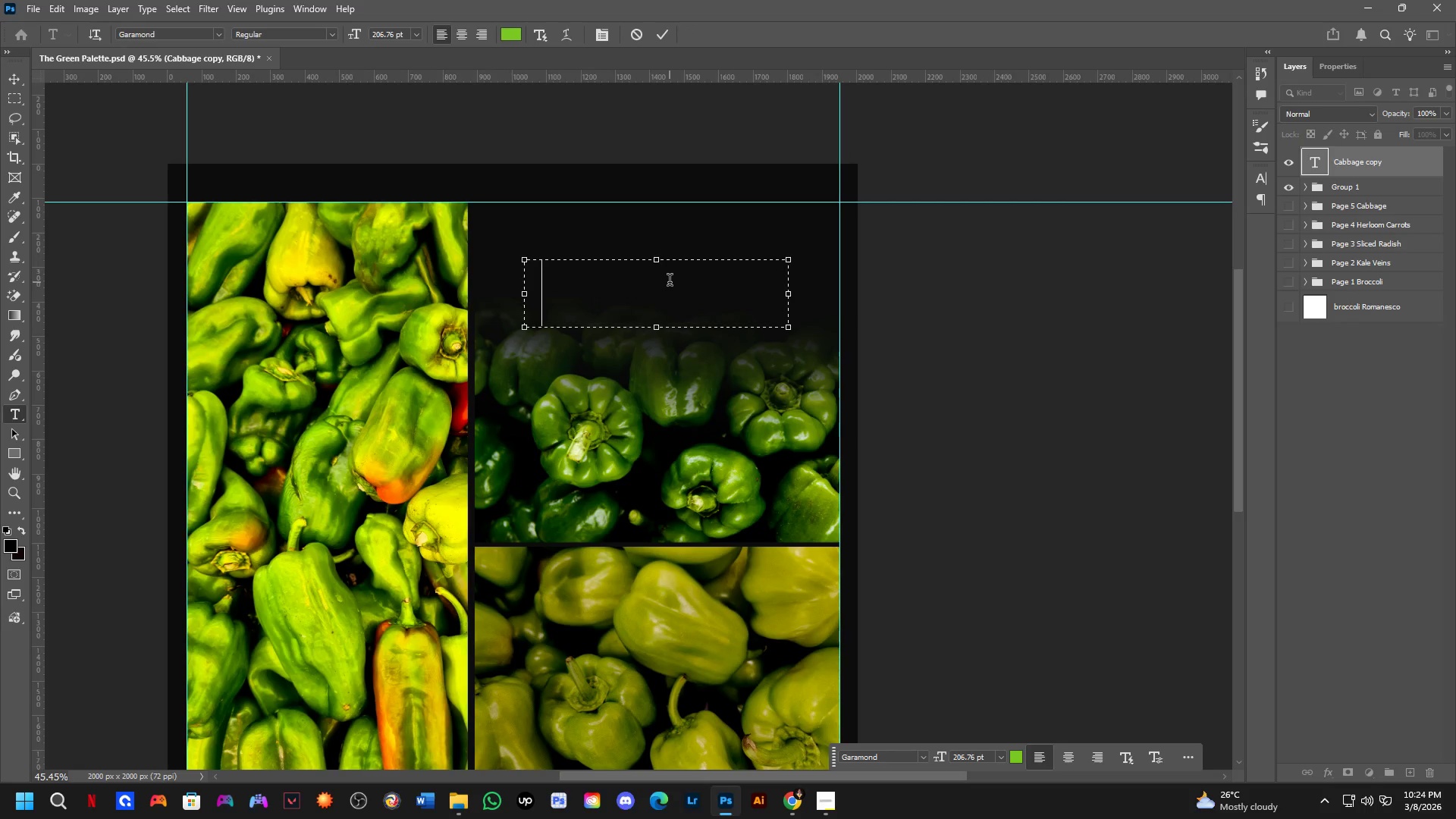 
key(Alt+Tab)
 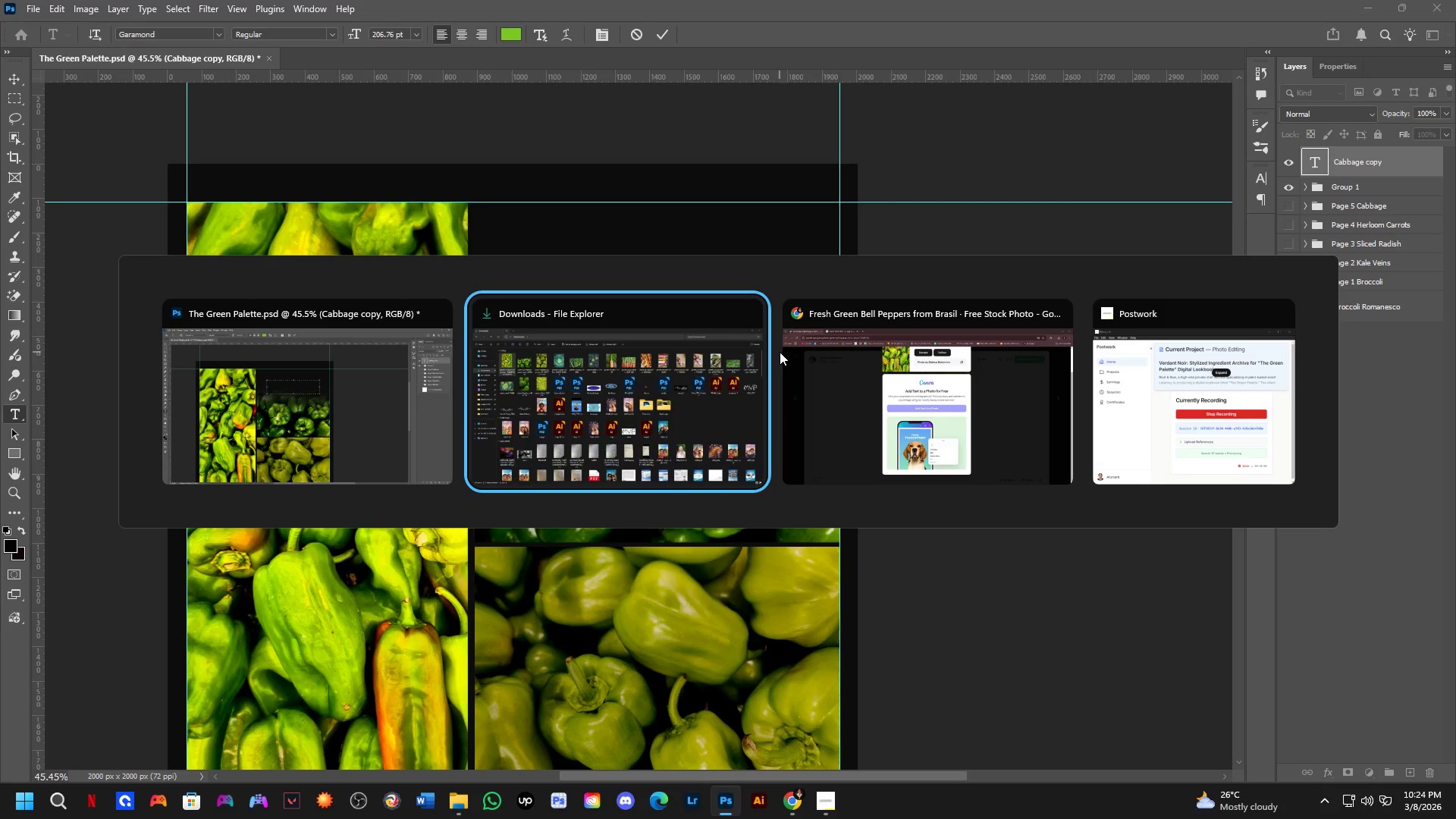 
key(Alt+Tab)
 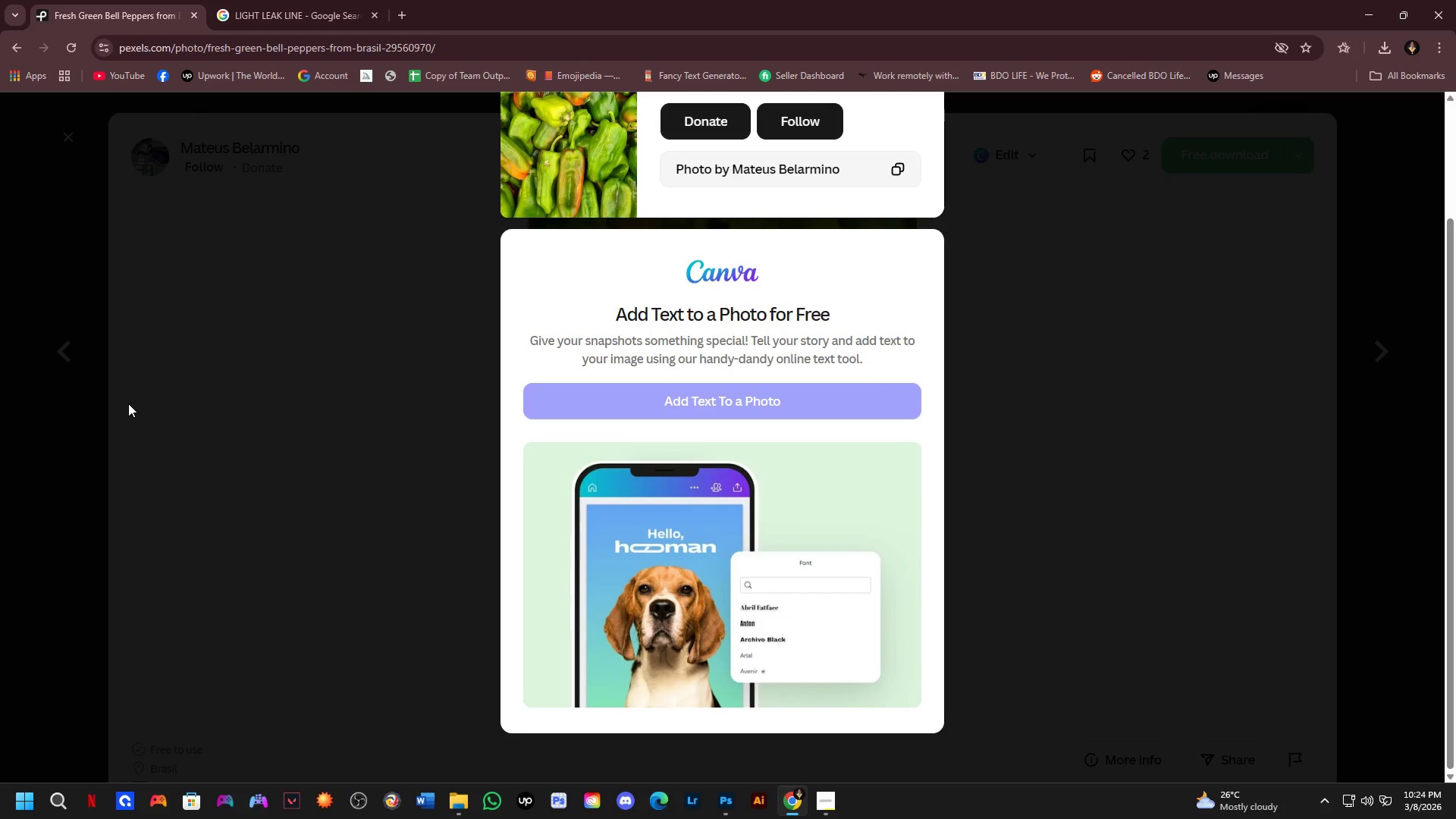 
left_click([0, 466])
 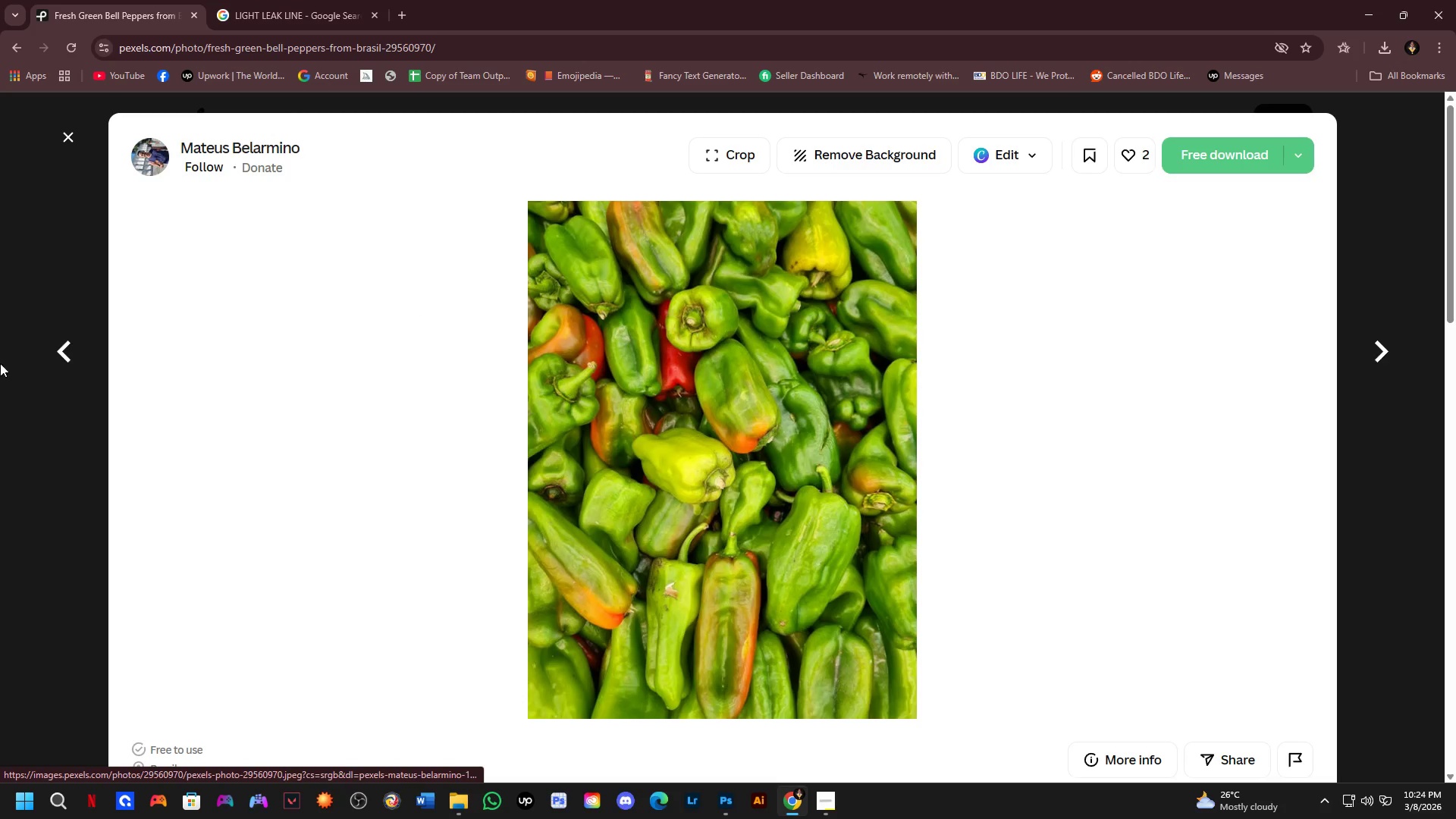 
scroll: coordinate [1069, 365], scroll_direction: down, amount: 3.0
 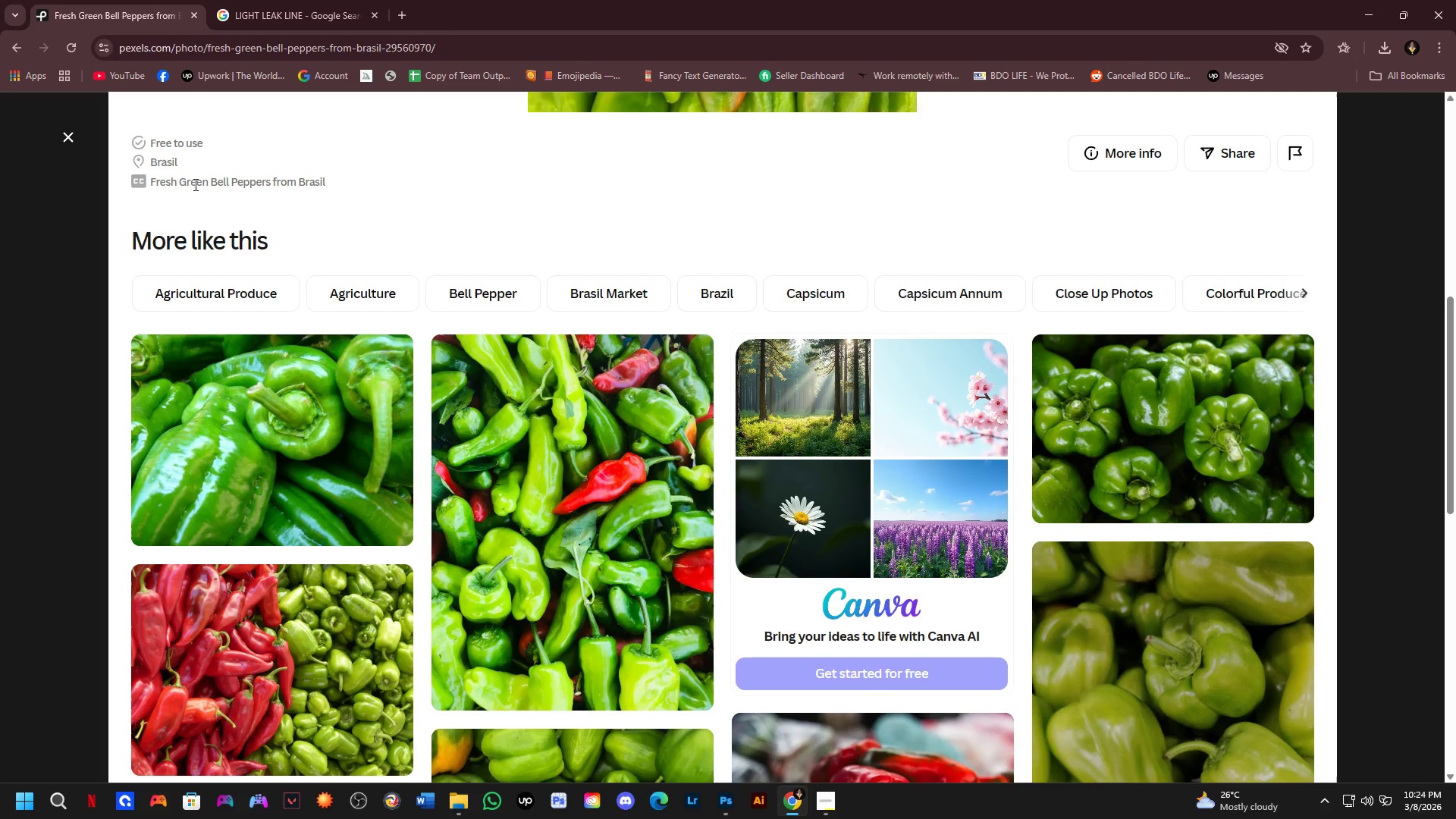 
left_click_drag(start_coordinate=[180, 187], to_coordinate=[268, 187])
 